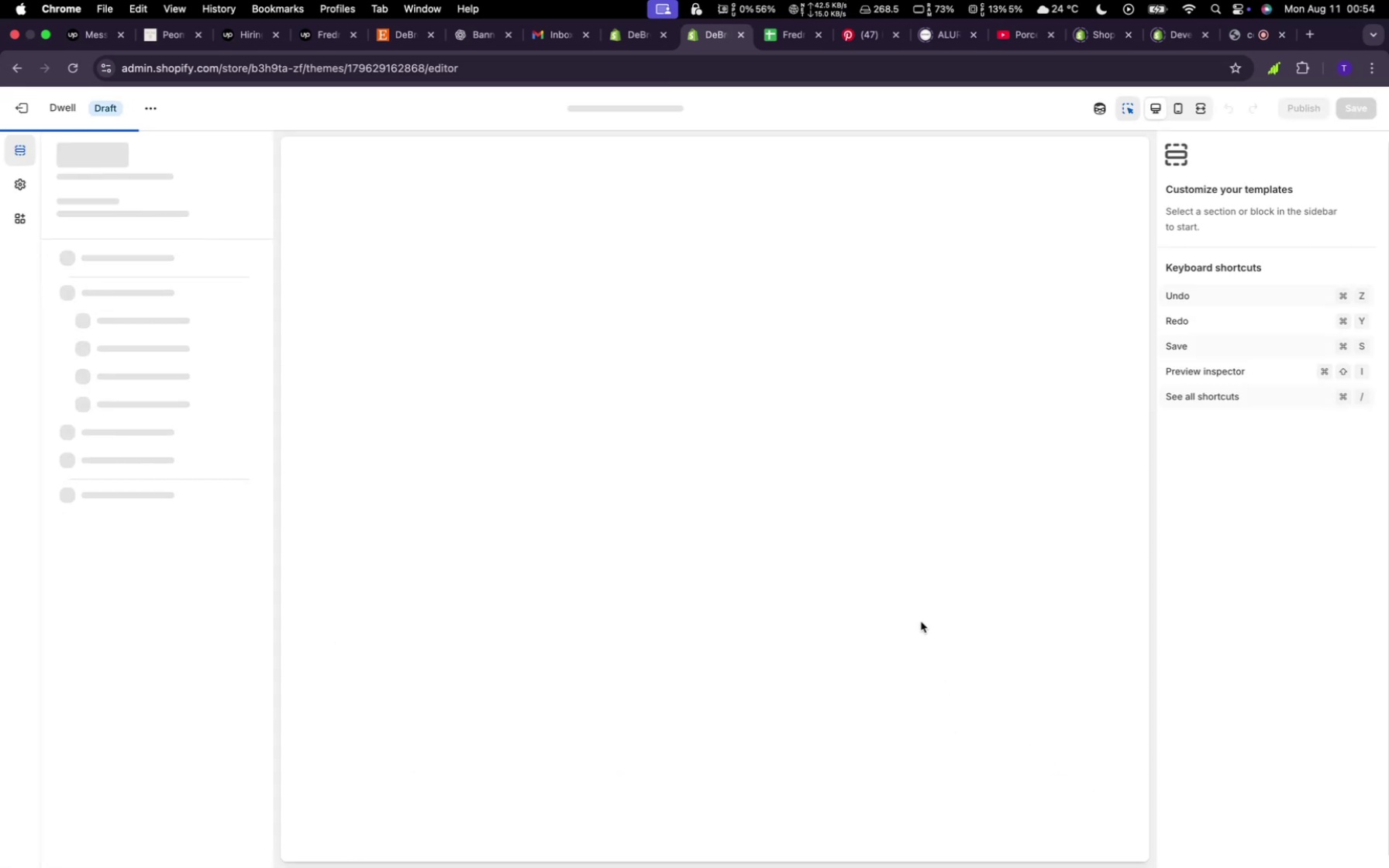 
scroll: coordinate [742, 443], scroll_direction: down, amount: 105.0
 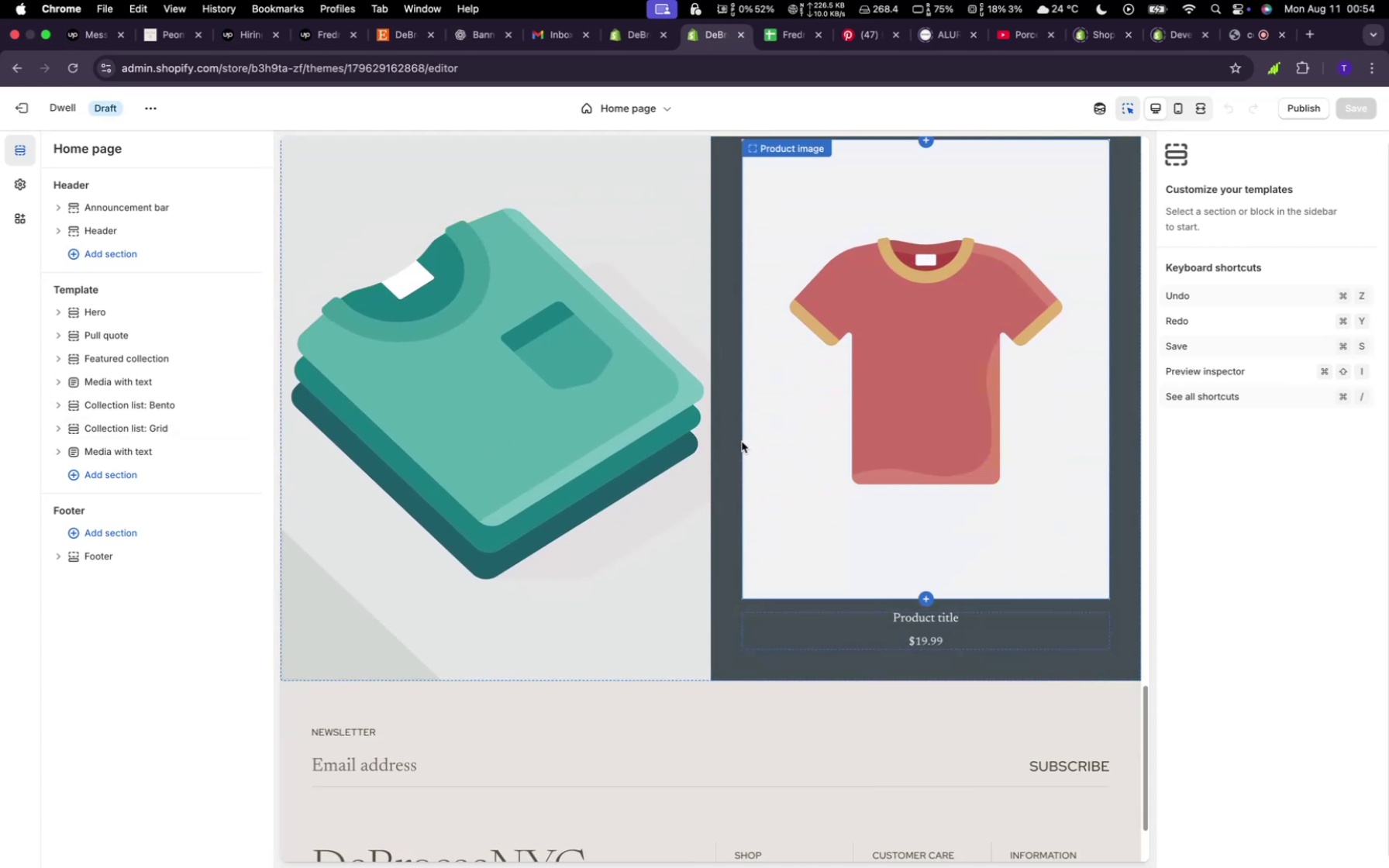 
scroll: coordinate [742, 442], scroll_direction: down, amount: 16.0
 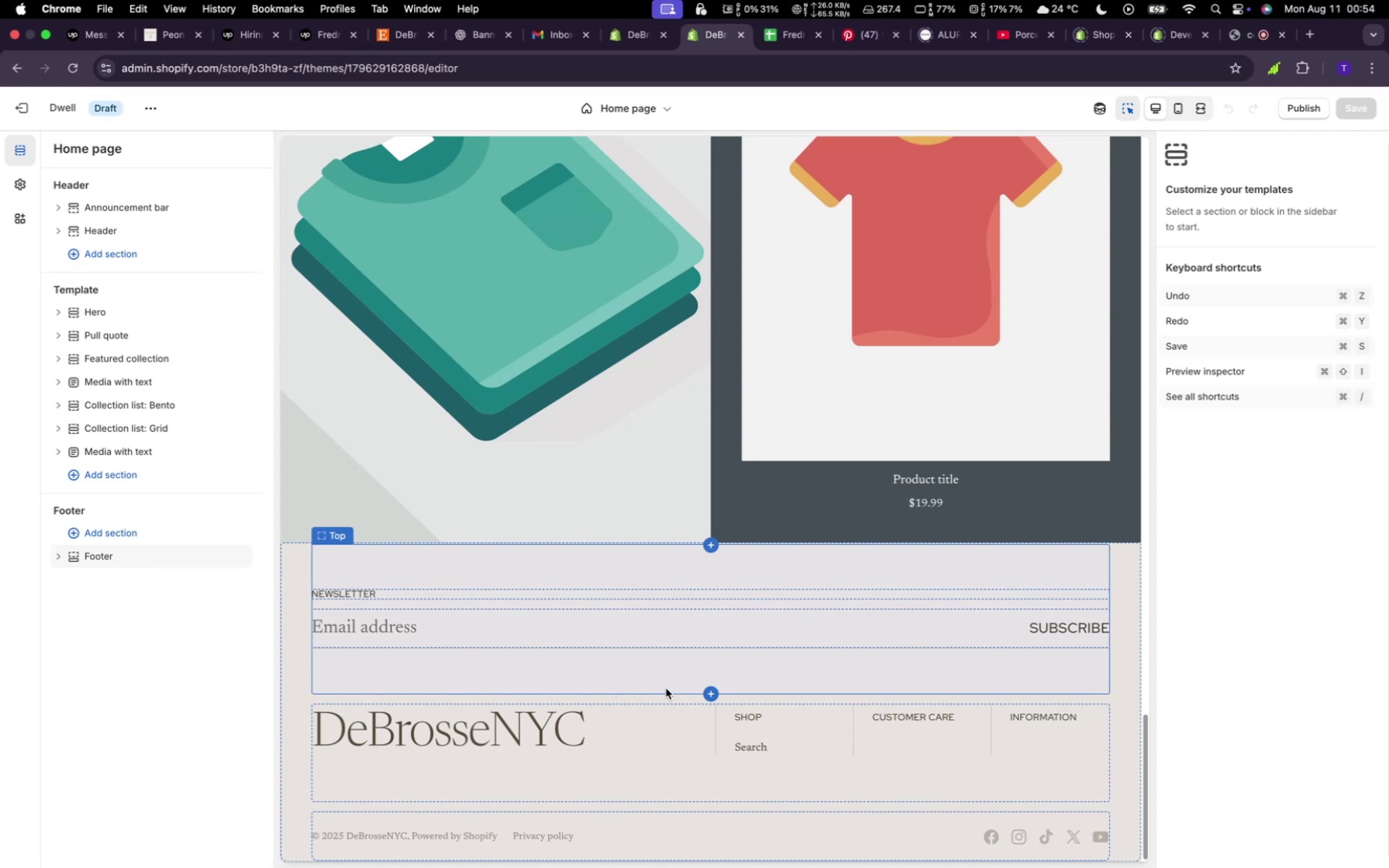 
wait(5.52)
 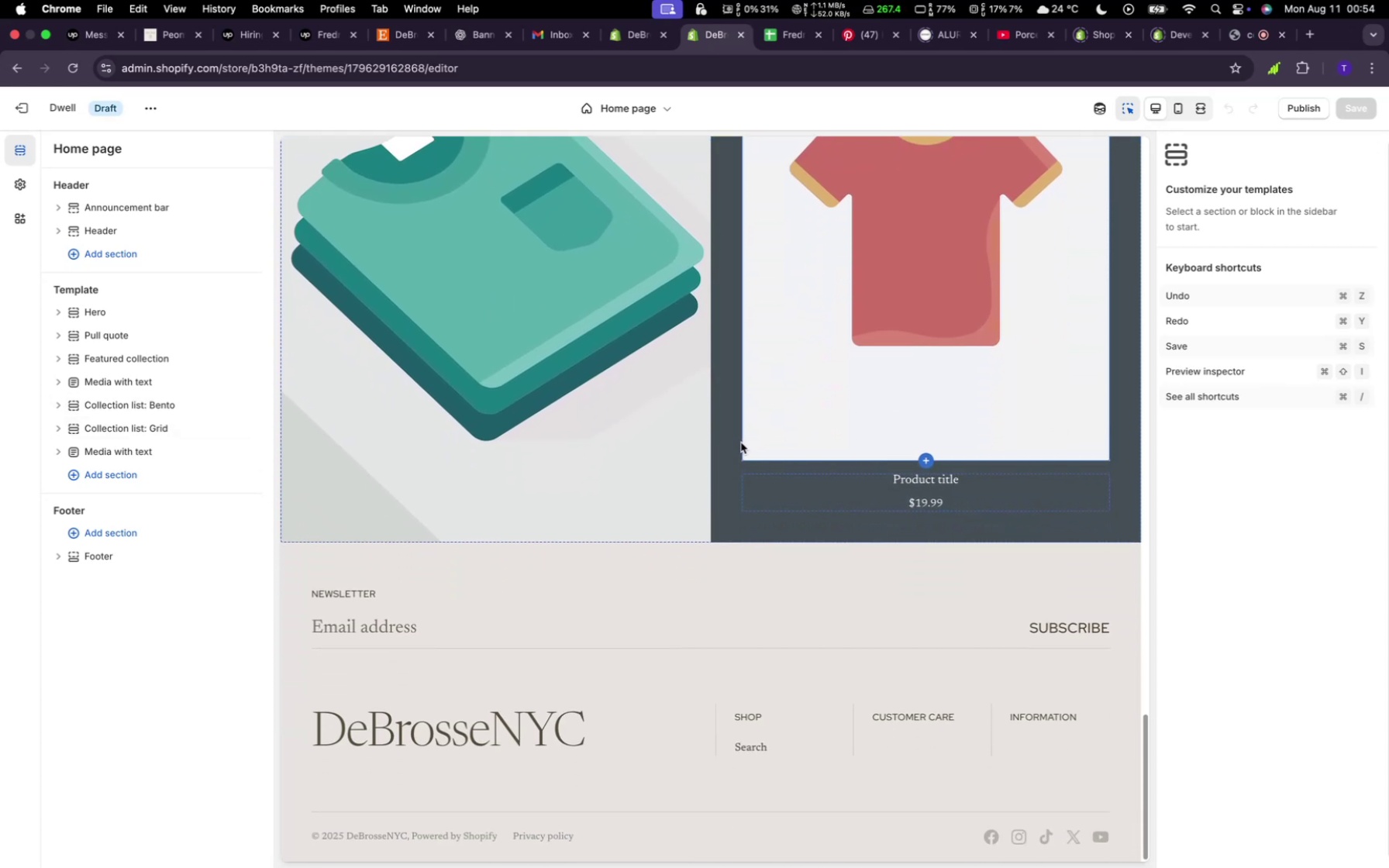 
scroll: coordinate [679, 576], scroll_direction: up, amount: 84.0
 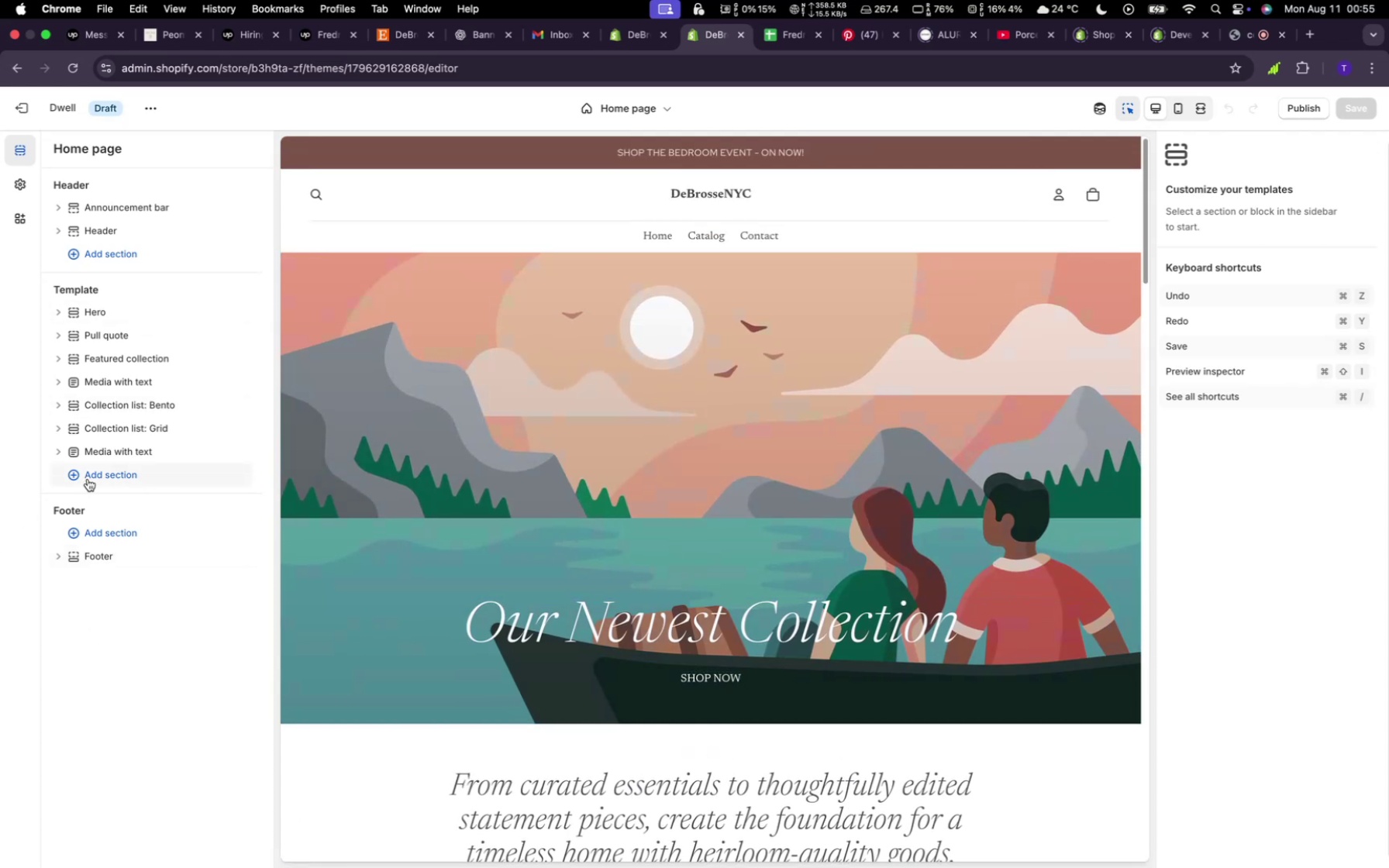 
left_click([88, 479])
 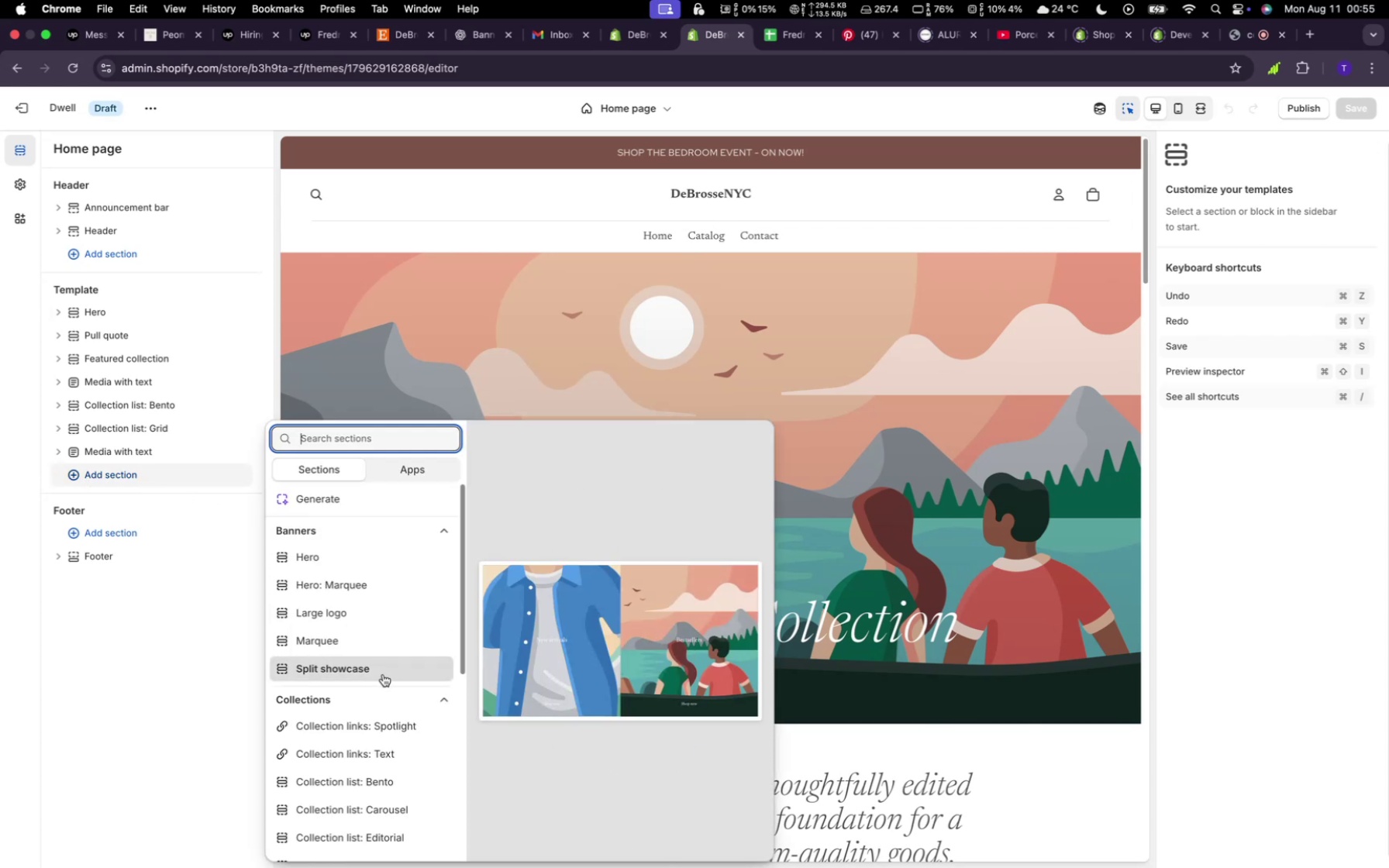 
scroll: coordinate [374, 636], scroll_direction: down, amount: 18.0
 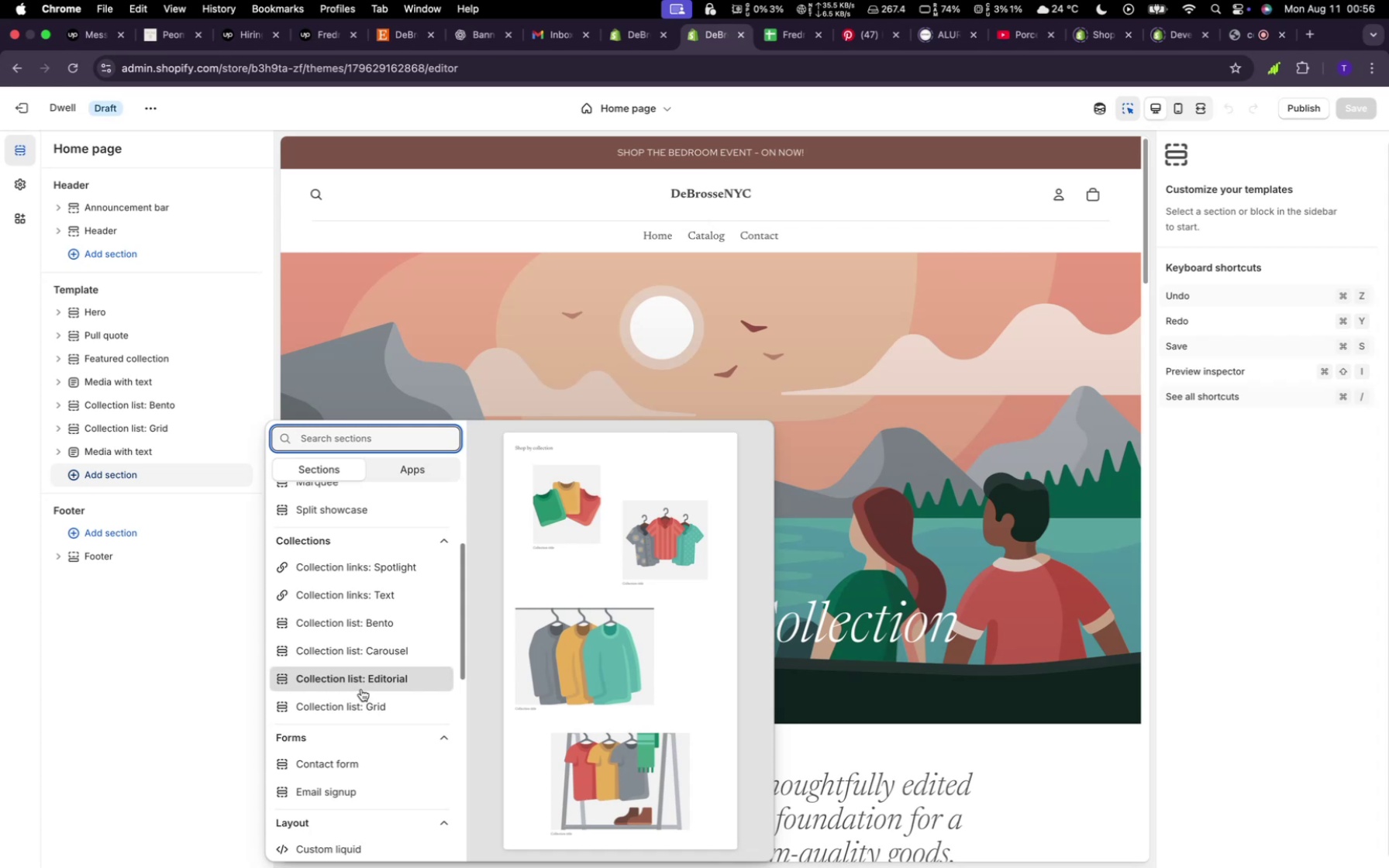 
wait(64.14)
 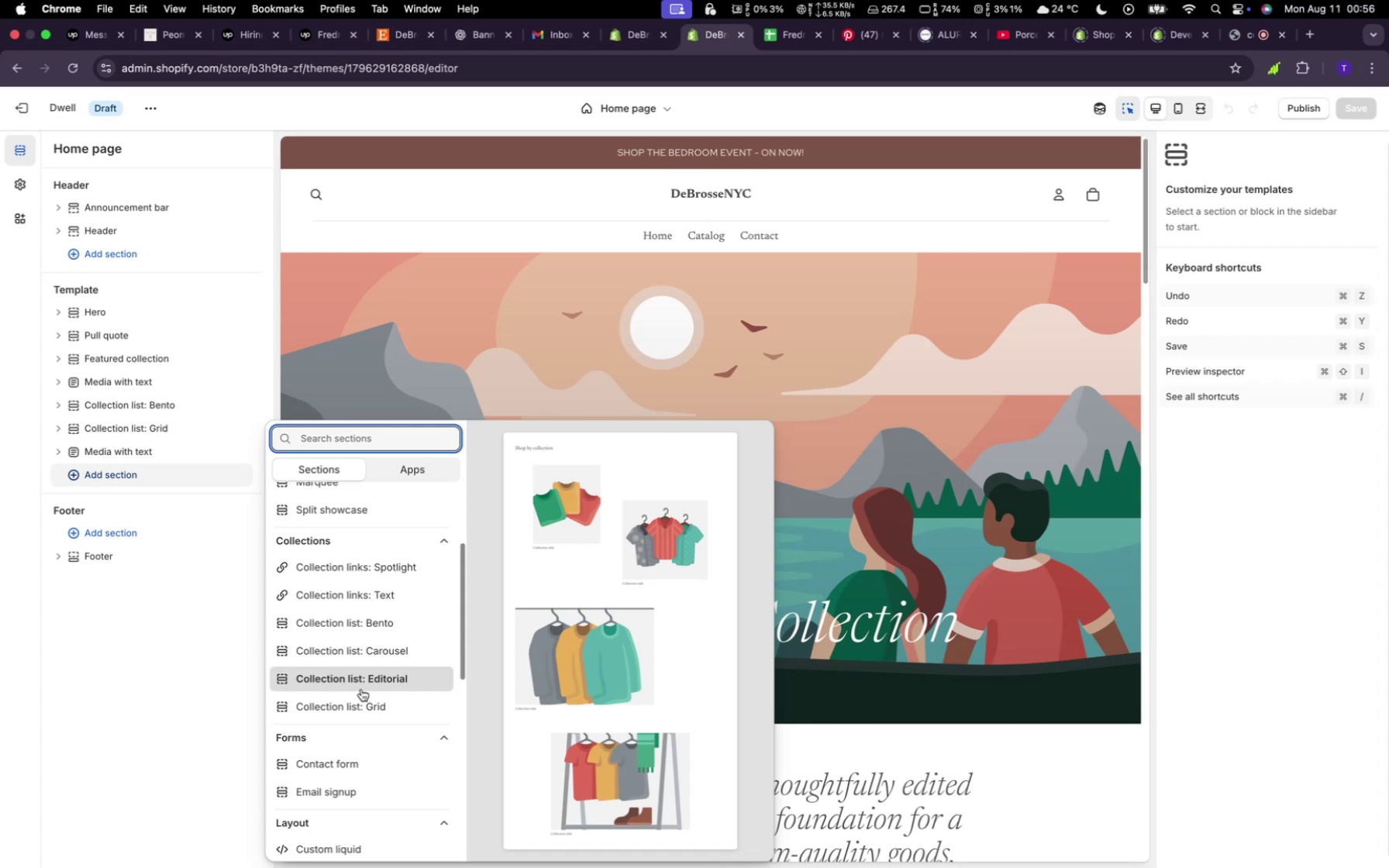 
scroll: coordinate [355, 618], scroll_direction: down, amount: 13.0
 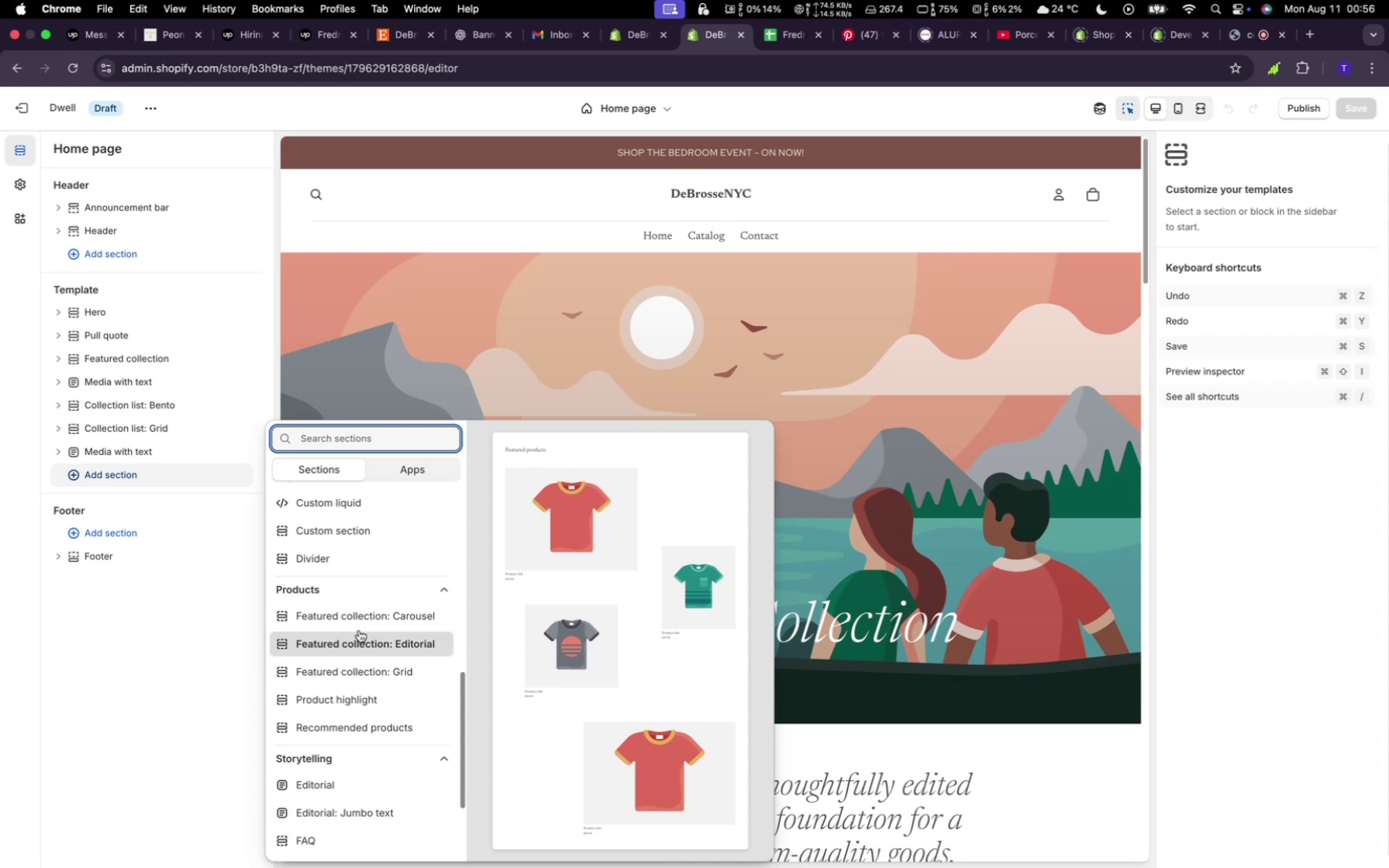 
wait(32.76)
 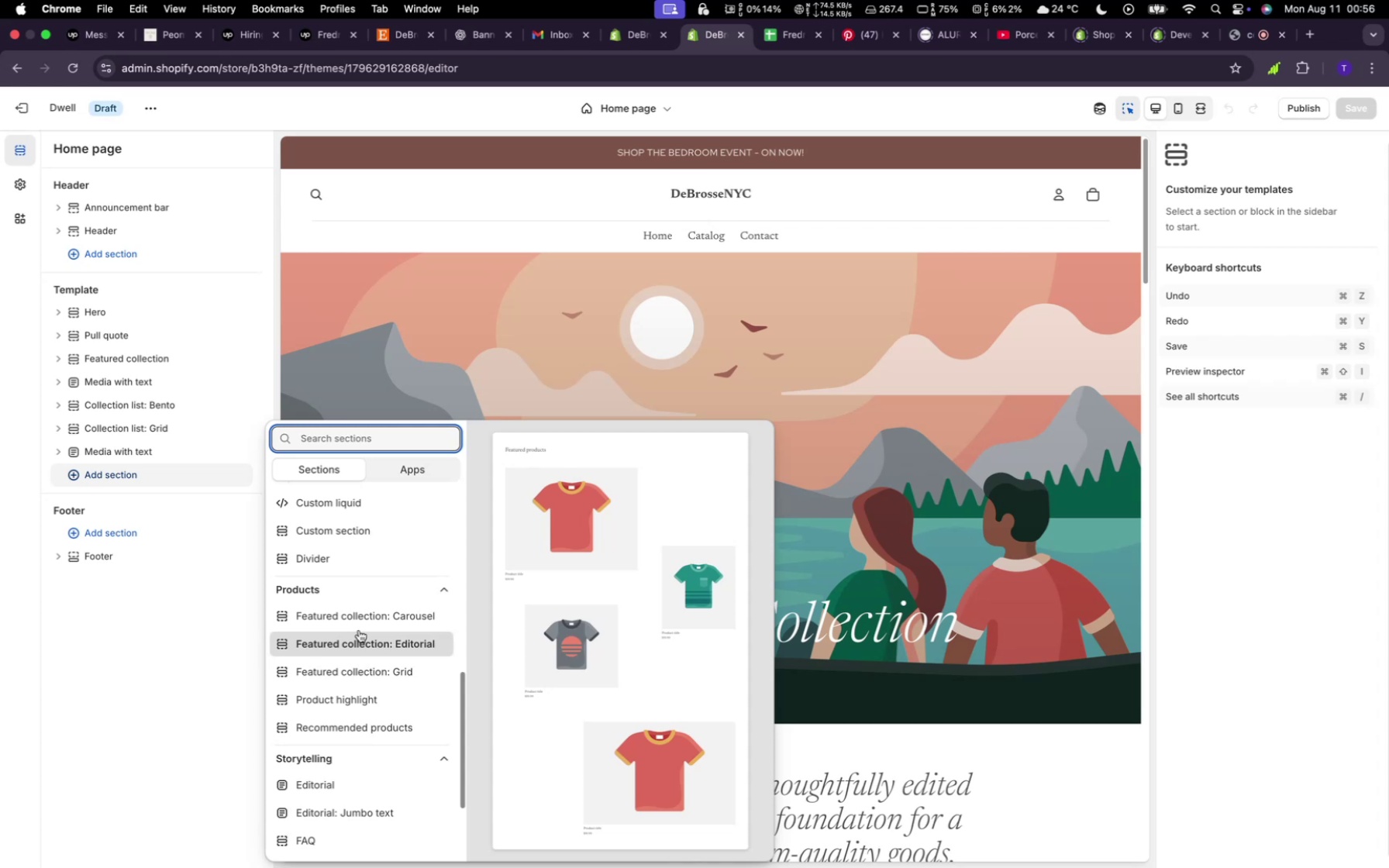 
left_click([357, 642])
 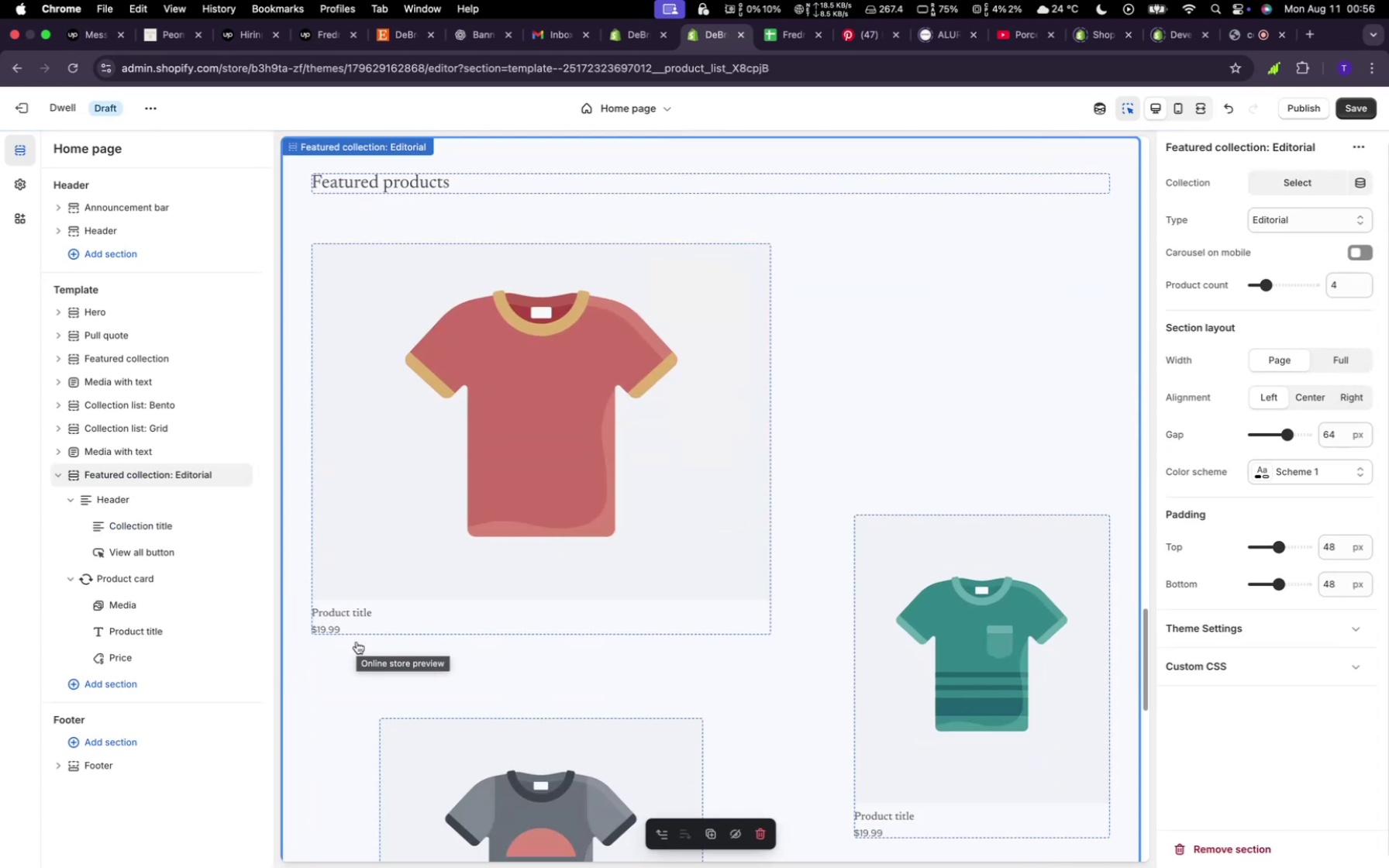 
wait(5.29)
 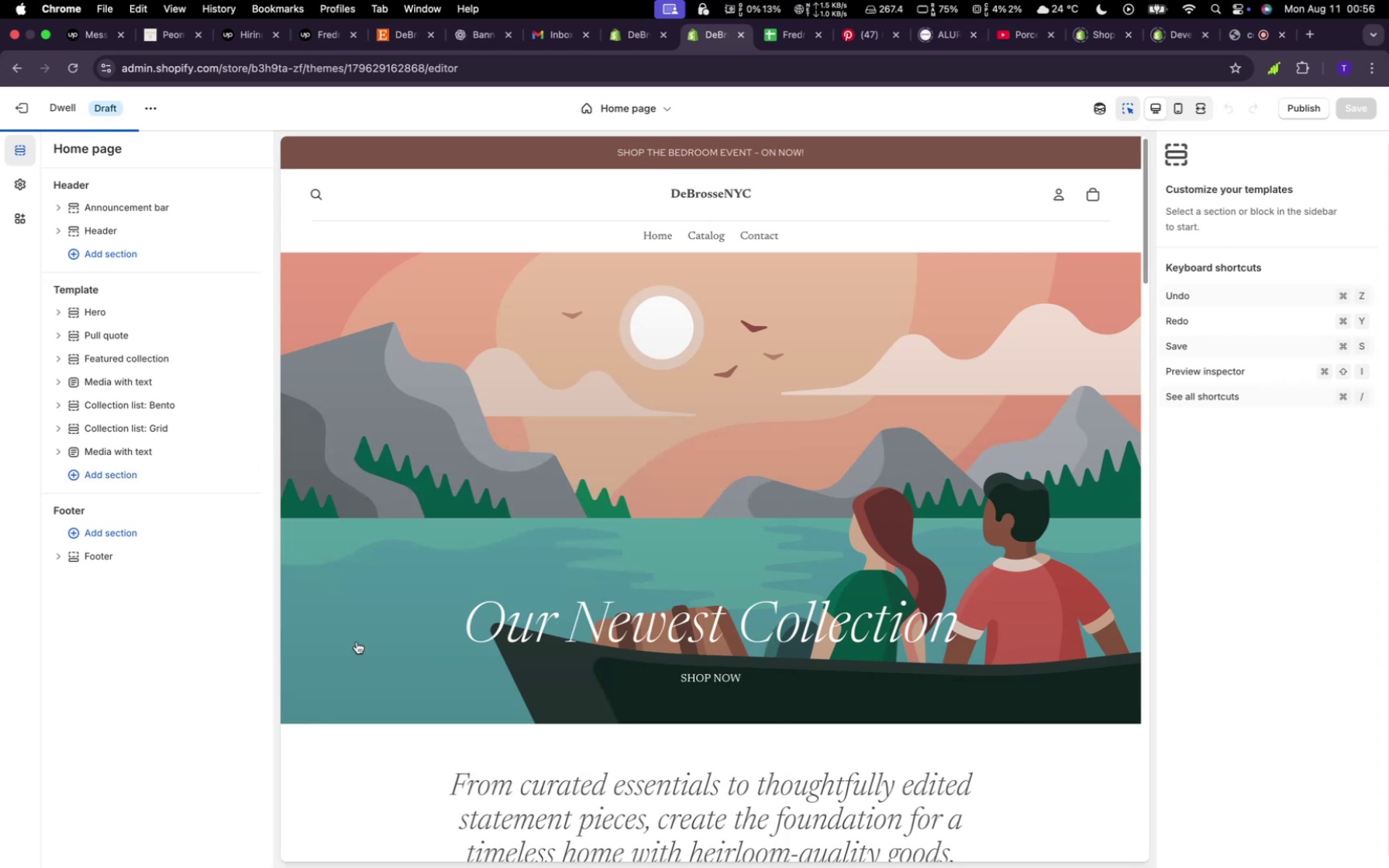 
scroll: coordinate [366, 617], scroll_direction: up, amount: 92.0
 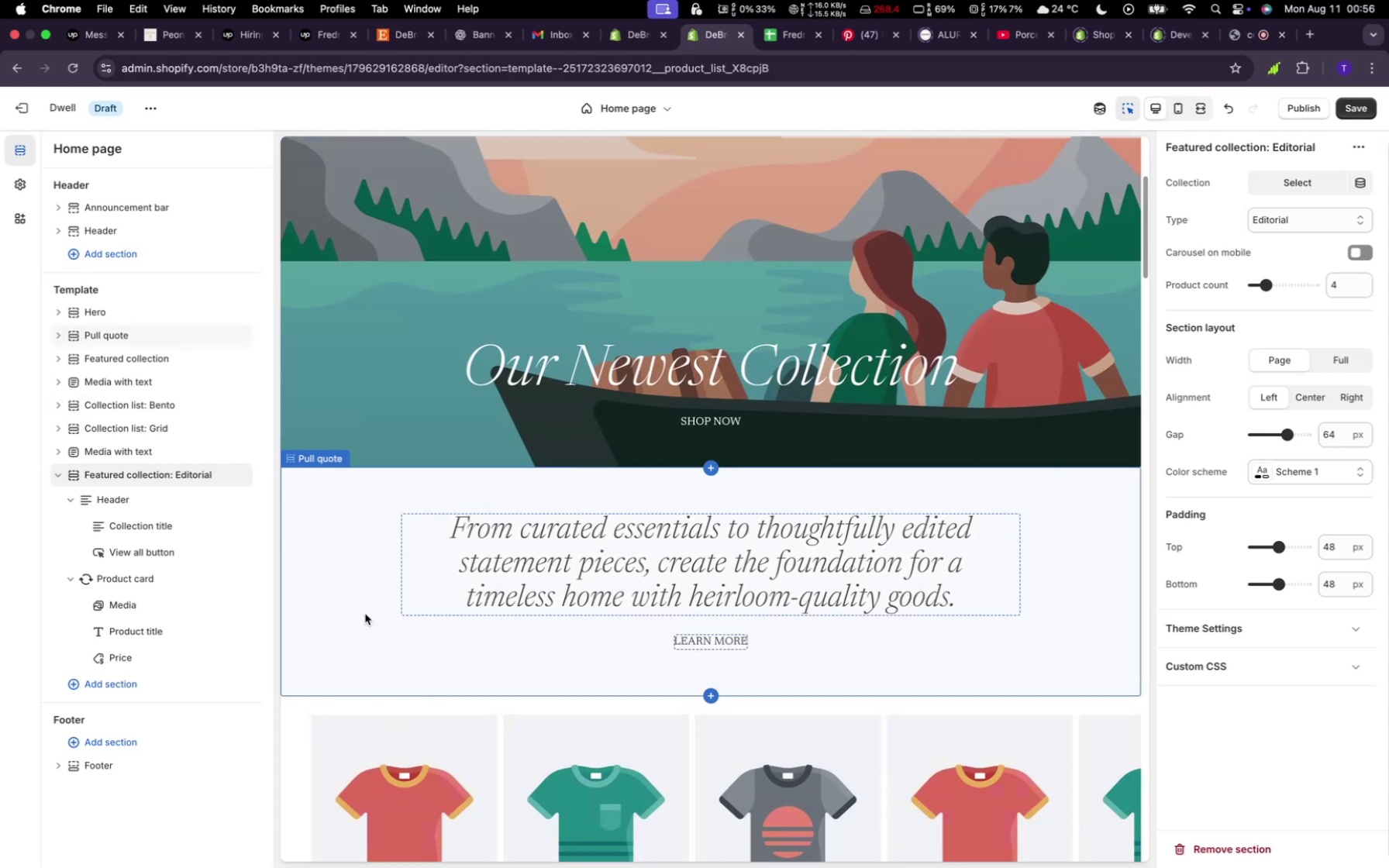 
scroll: coordinate [594, 638], scroll_direction: down, amount: 12.0
 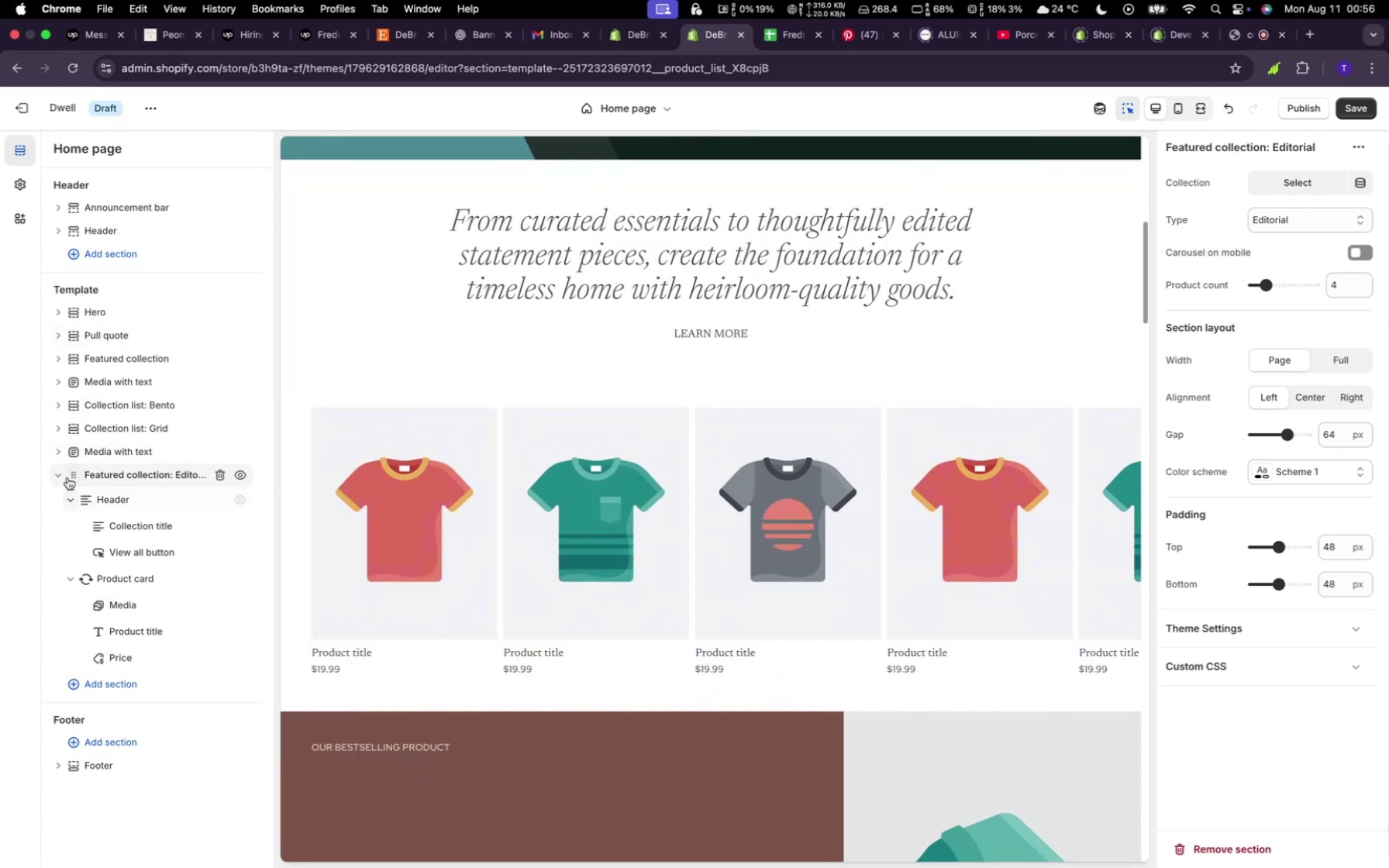 
left_click([62, 476])
 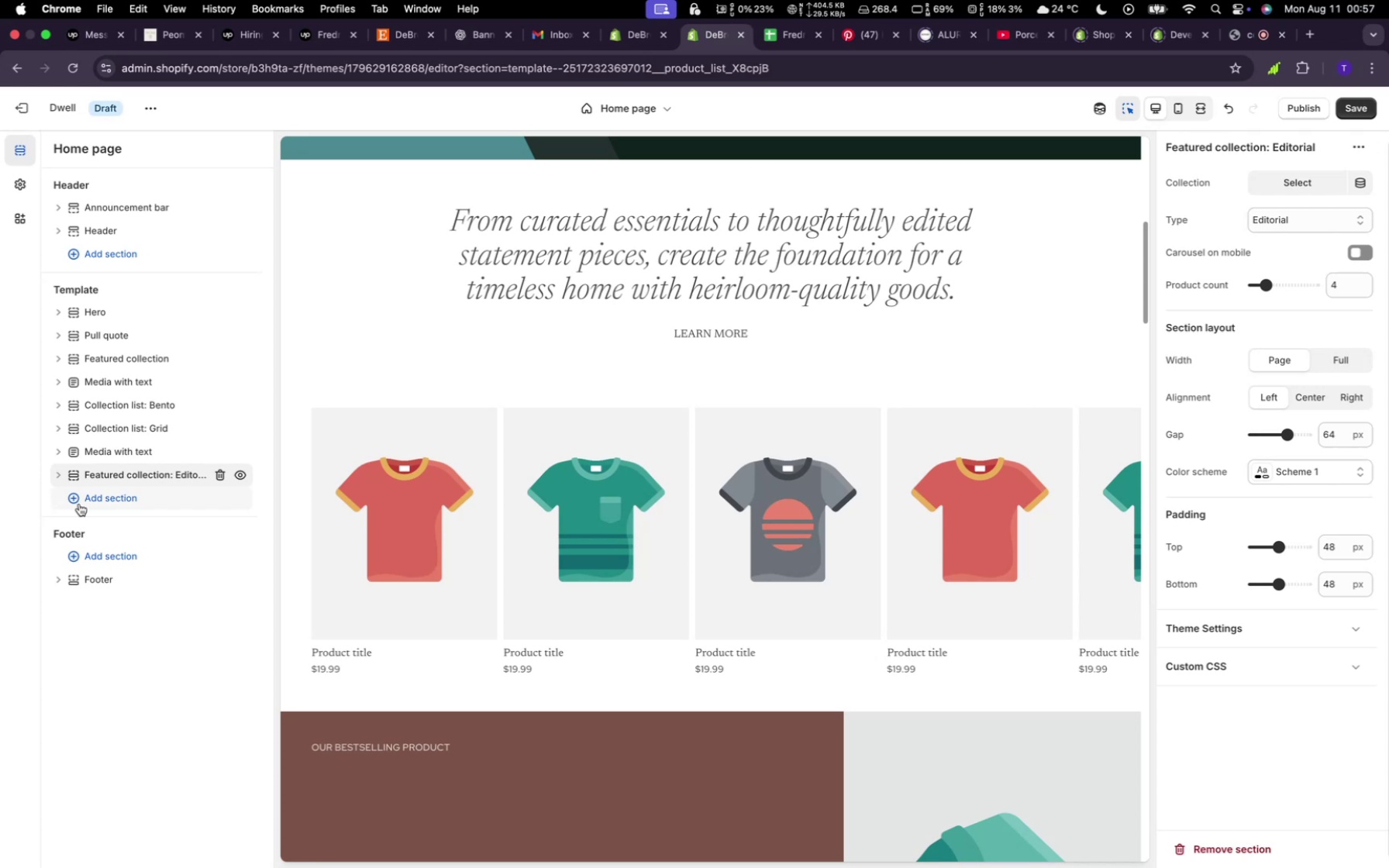 
left_click([79, 503])
 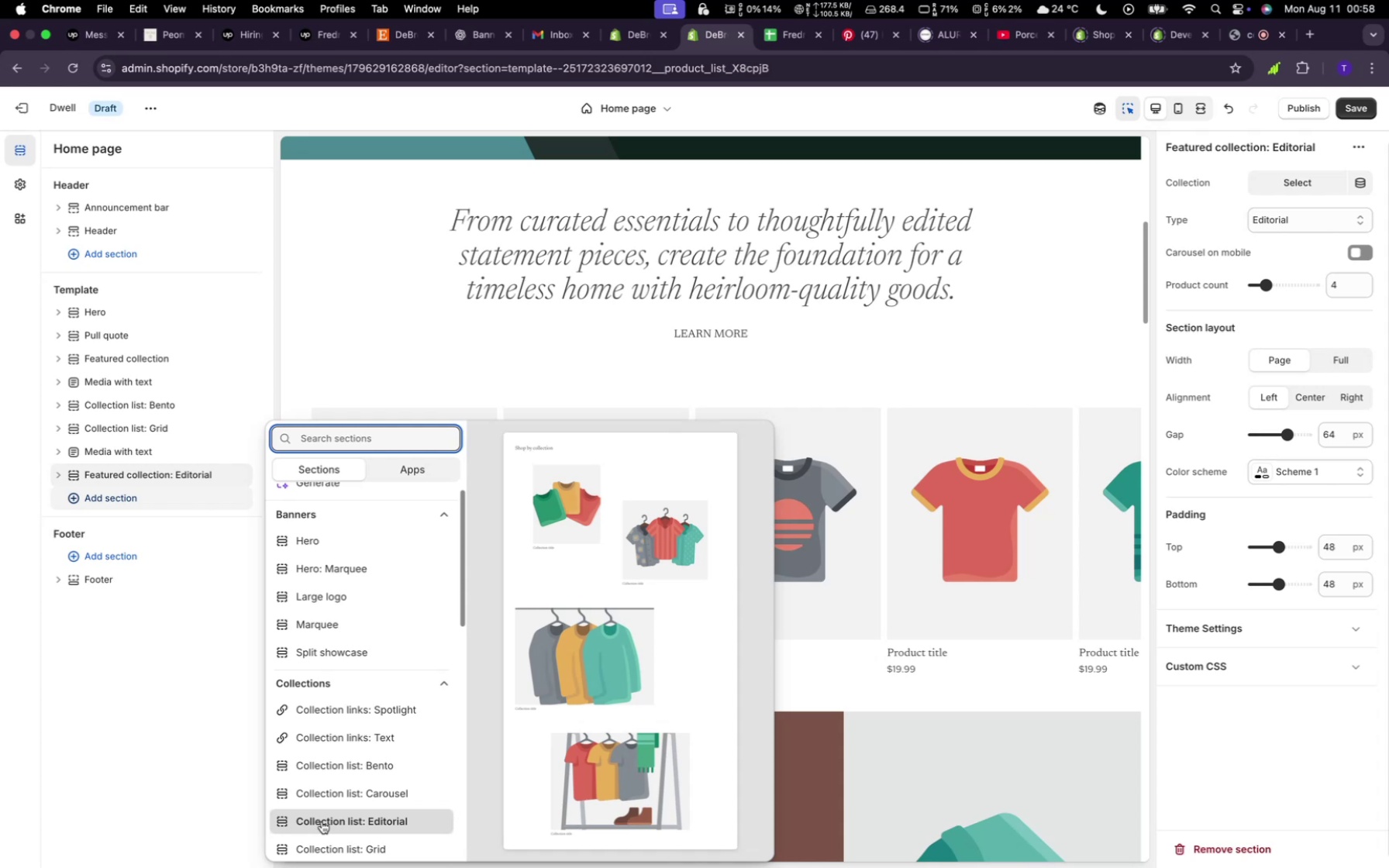 
wait(64.7)
 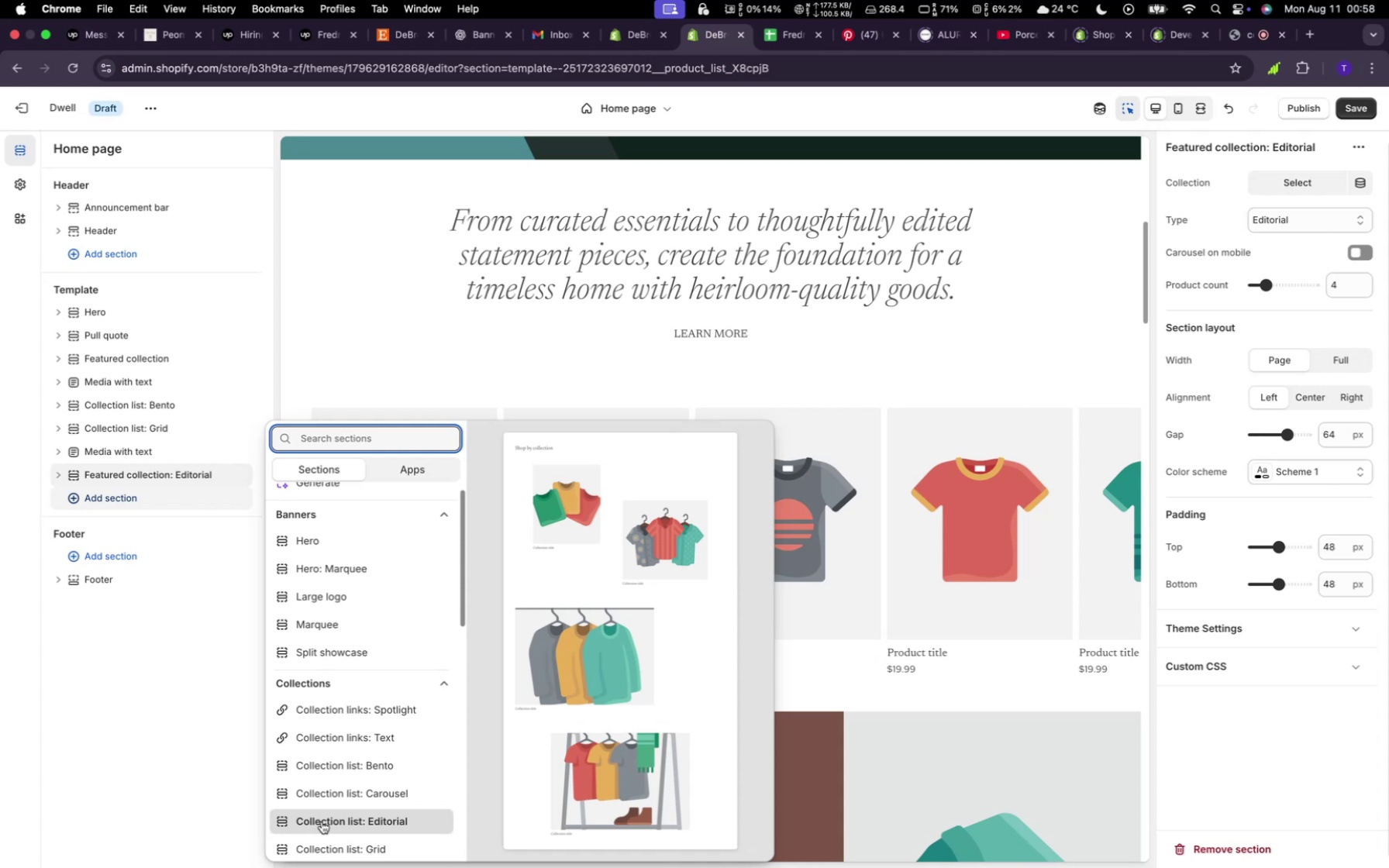 
scroll: coordinate [322, 806], scroll_direction: down, amount: 4.0
 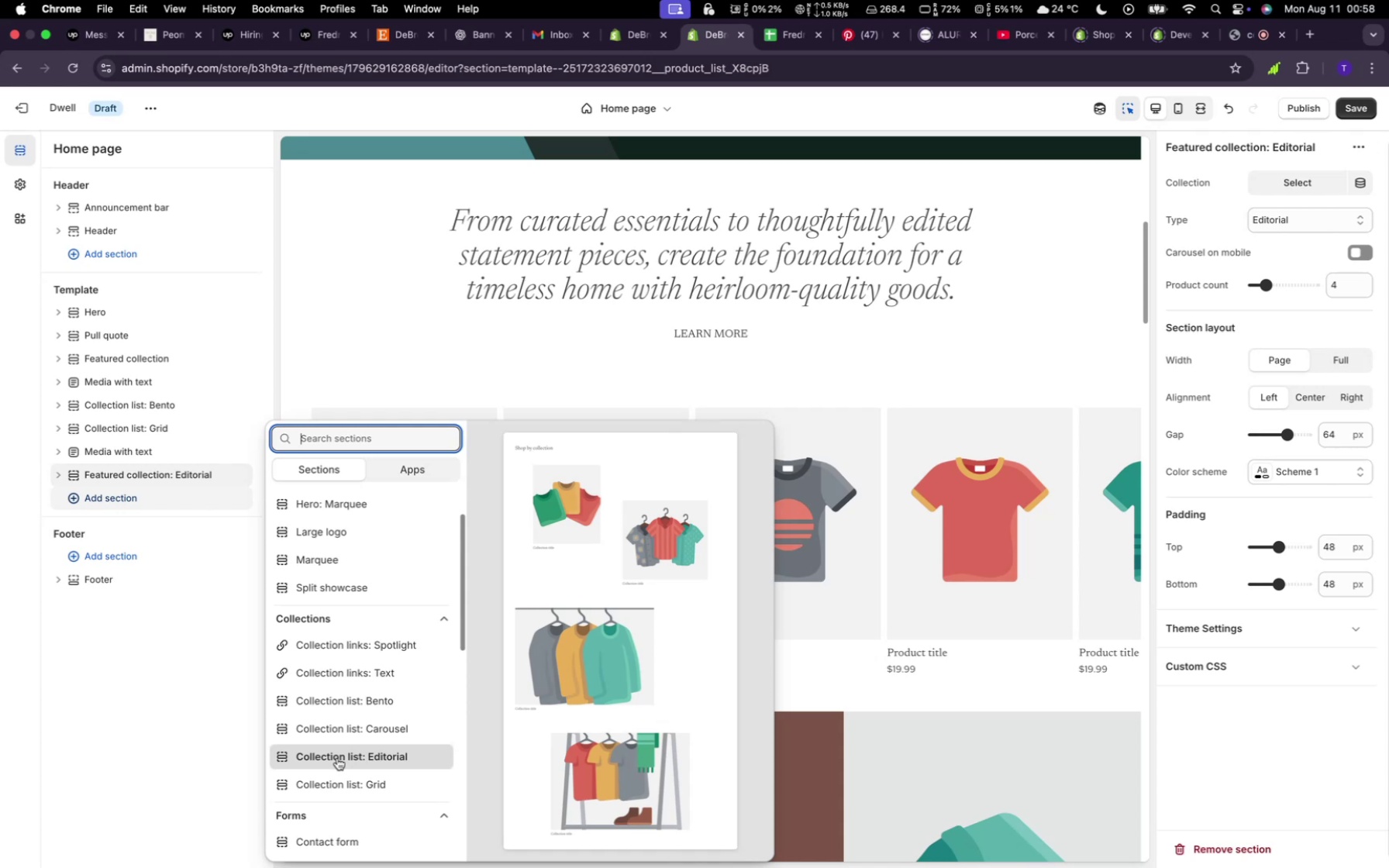 
wait(5.57)
 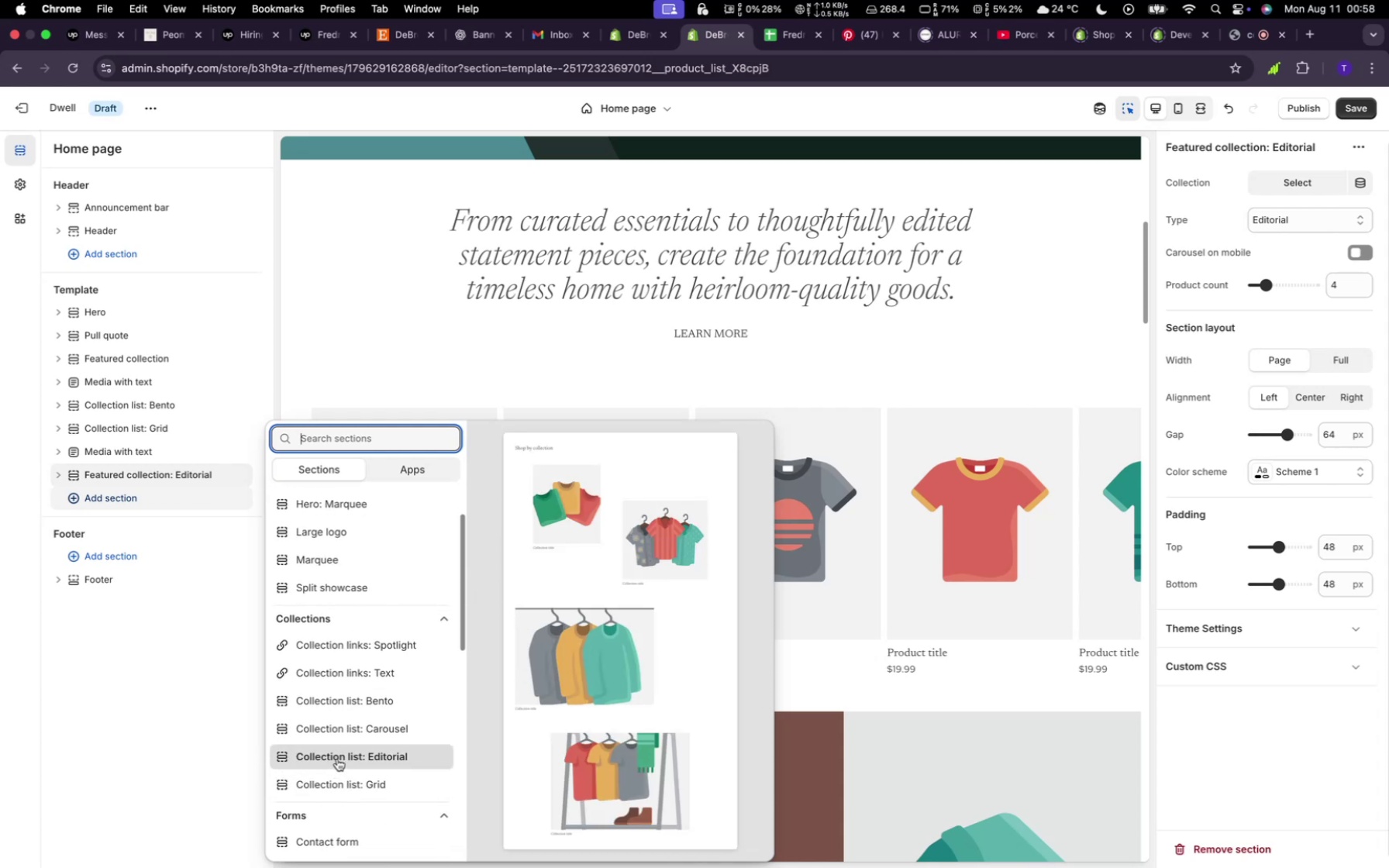 
left_click([337, 759])
 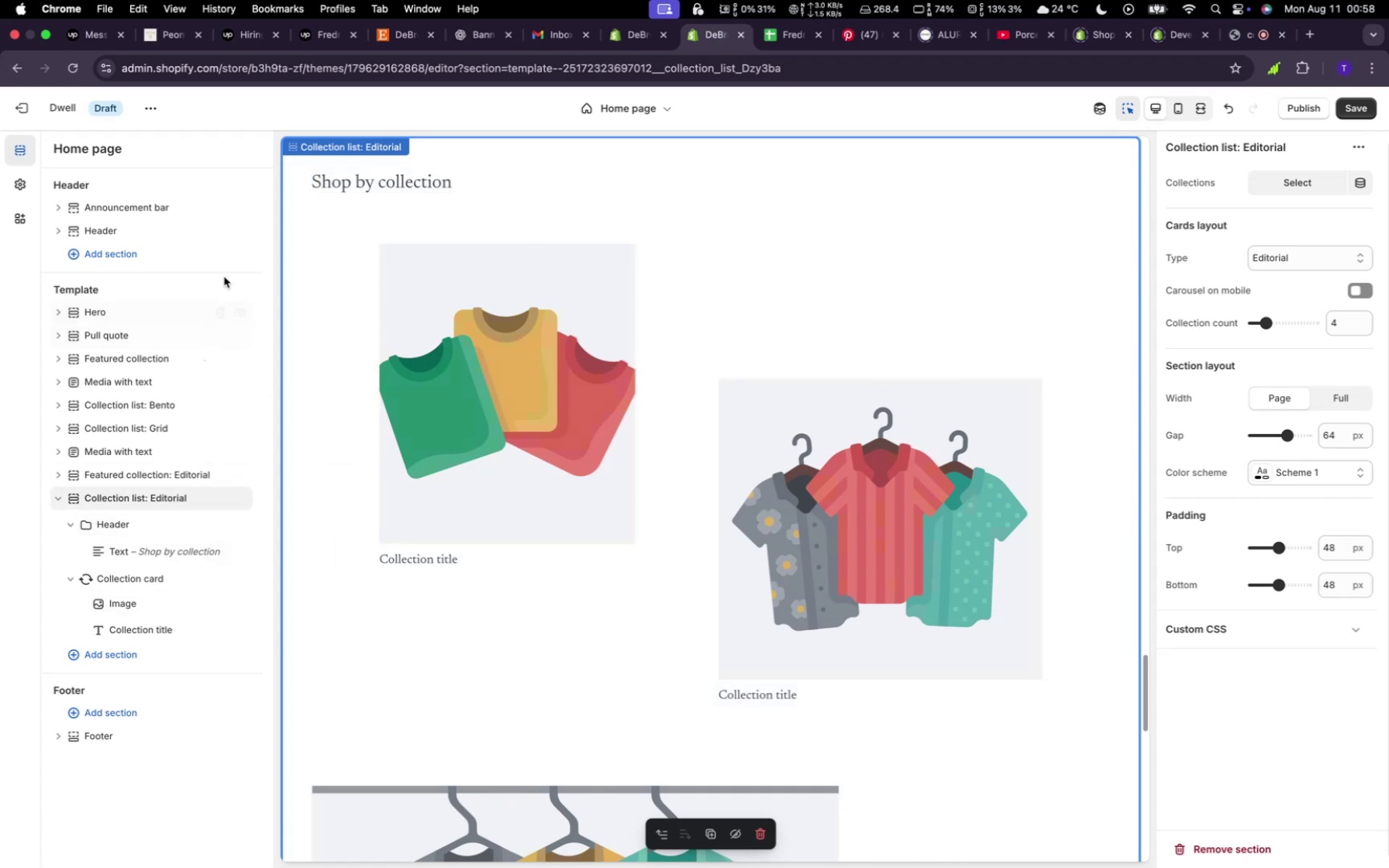 
wait(15.13)
 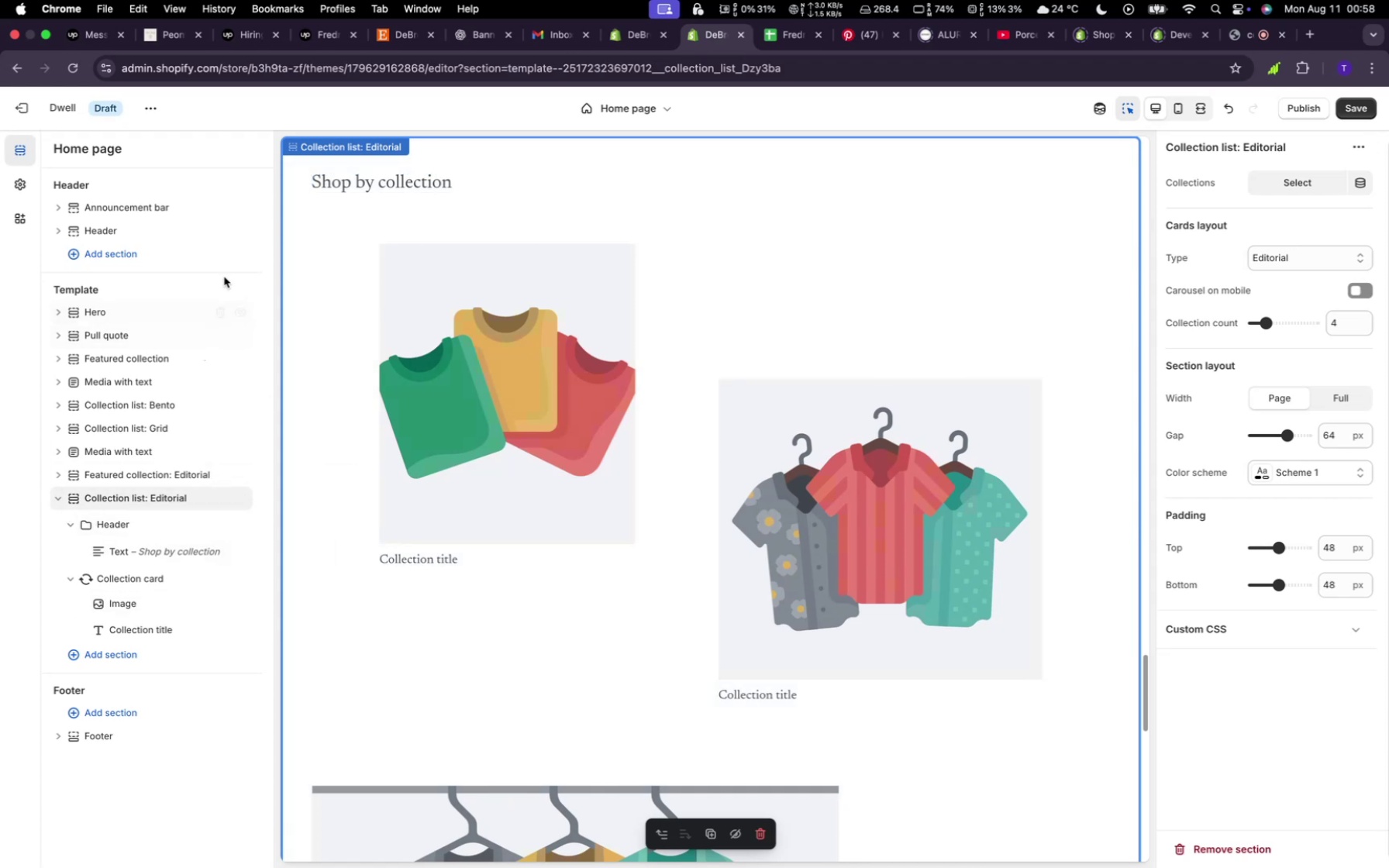 
mouse_move([675, 137])
 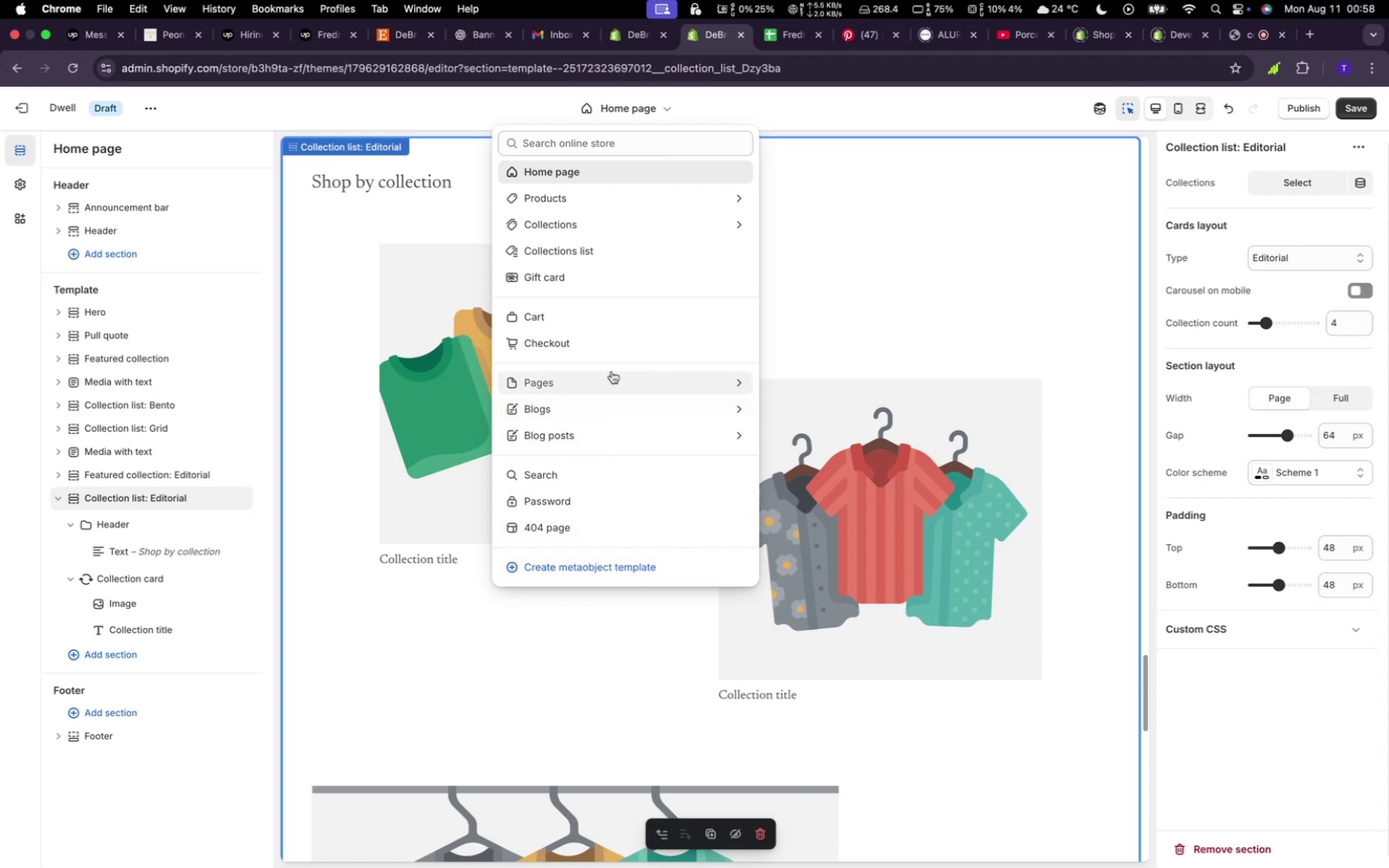 
left_click([612, 371])
 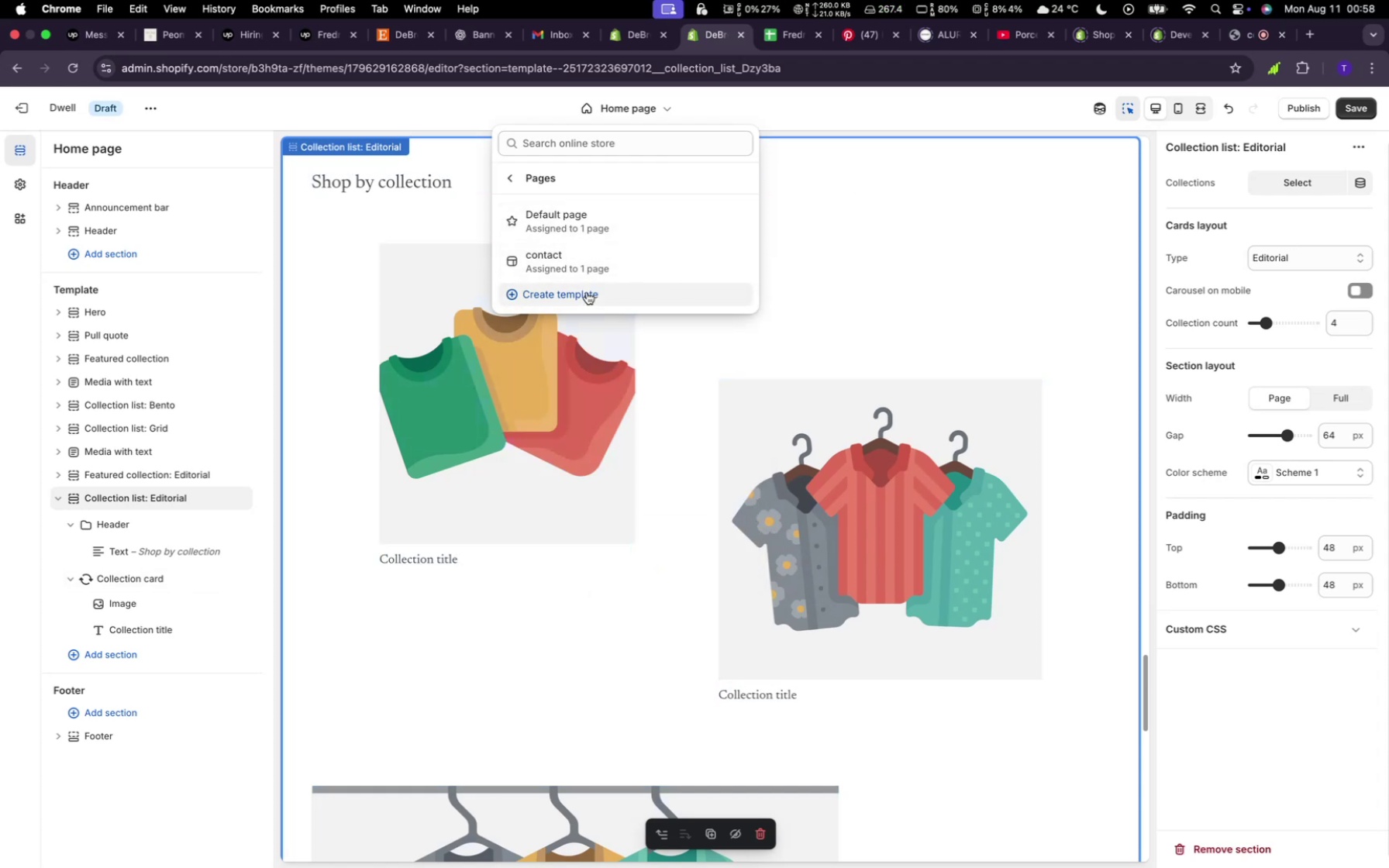 
wait(5.43)
 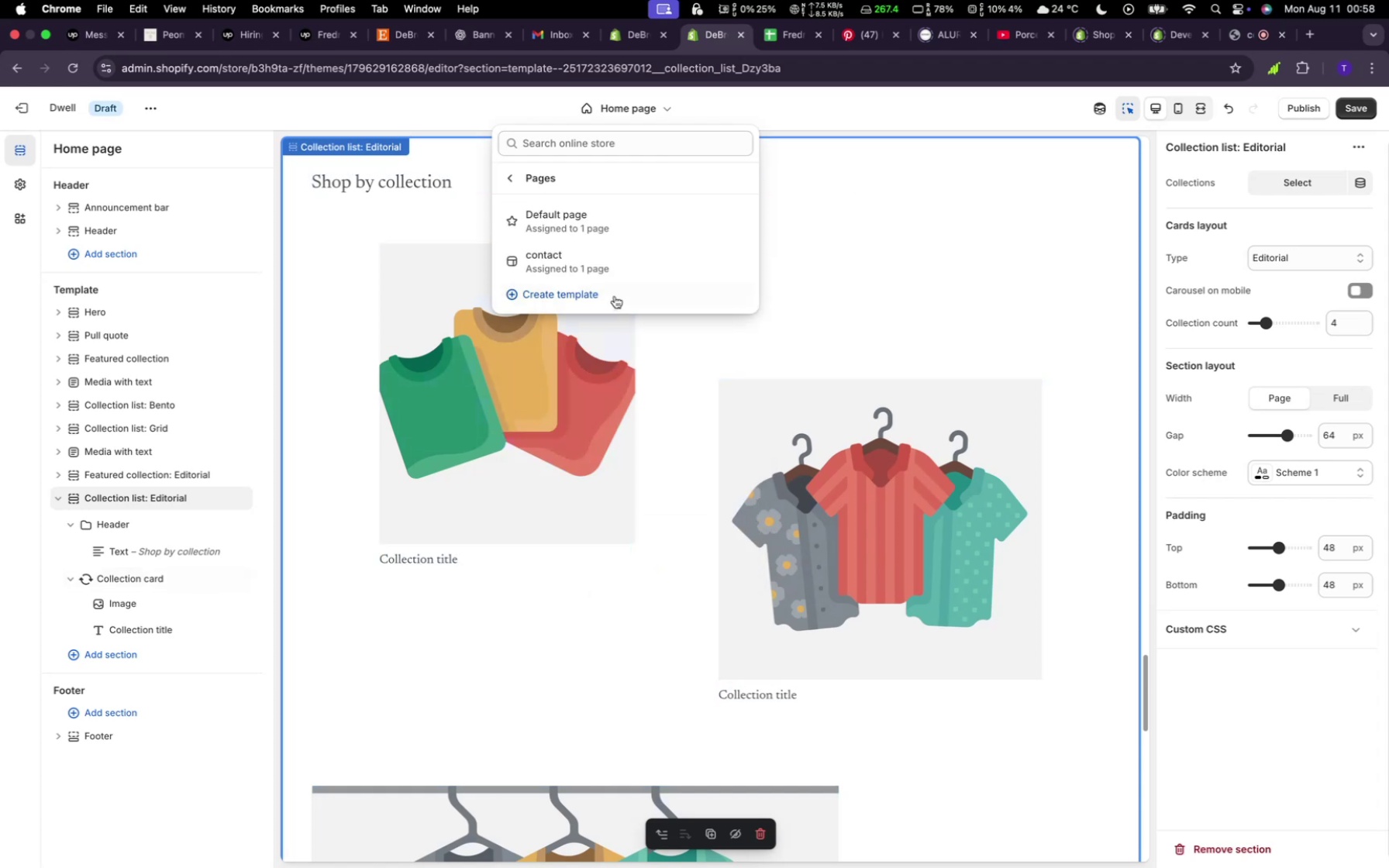 
left_click([587, 292])
 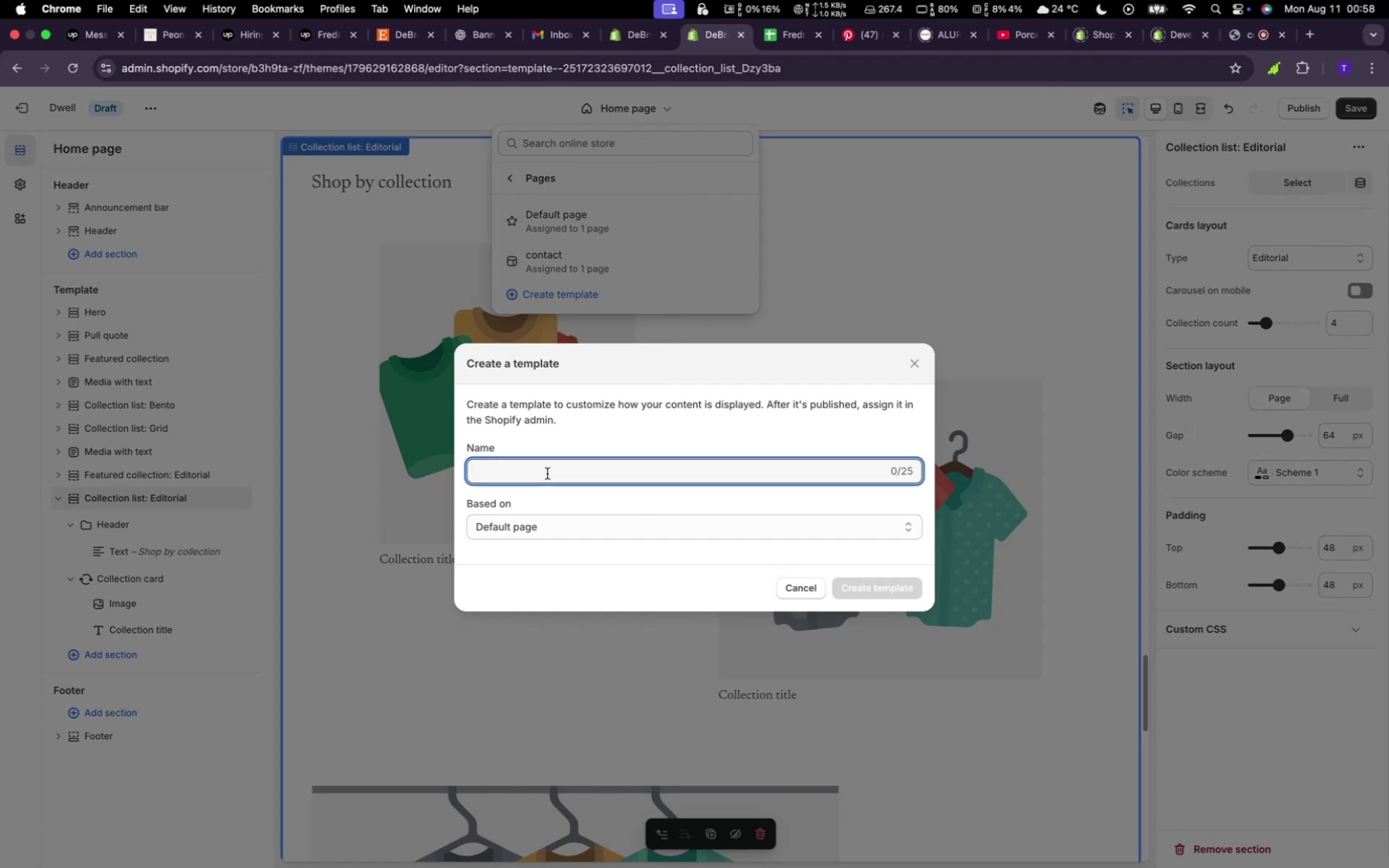 
type(About US)
 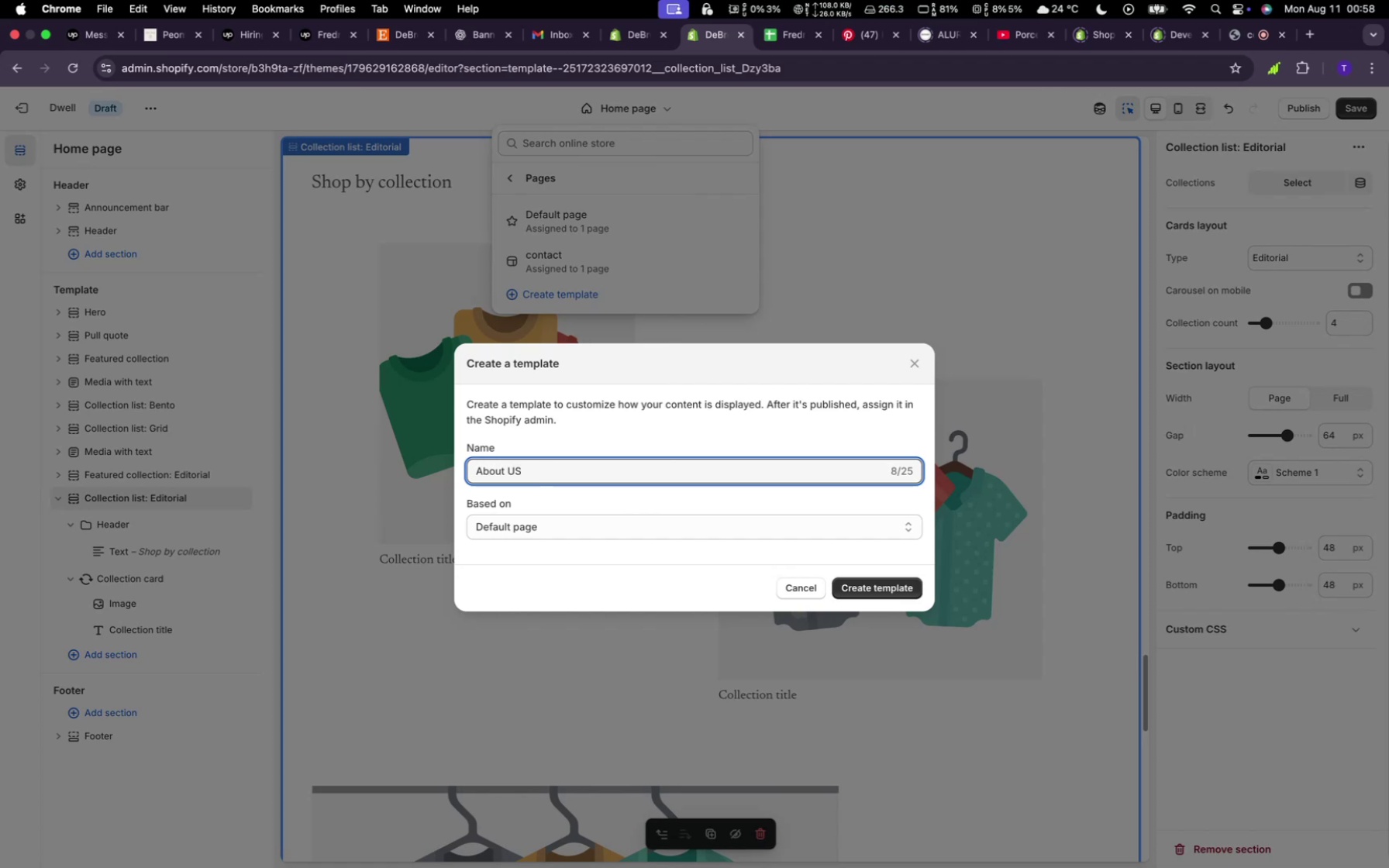 
wait(44.28)
 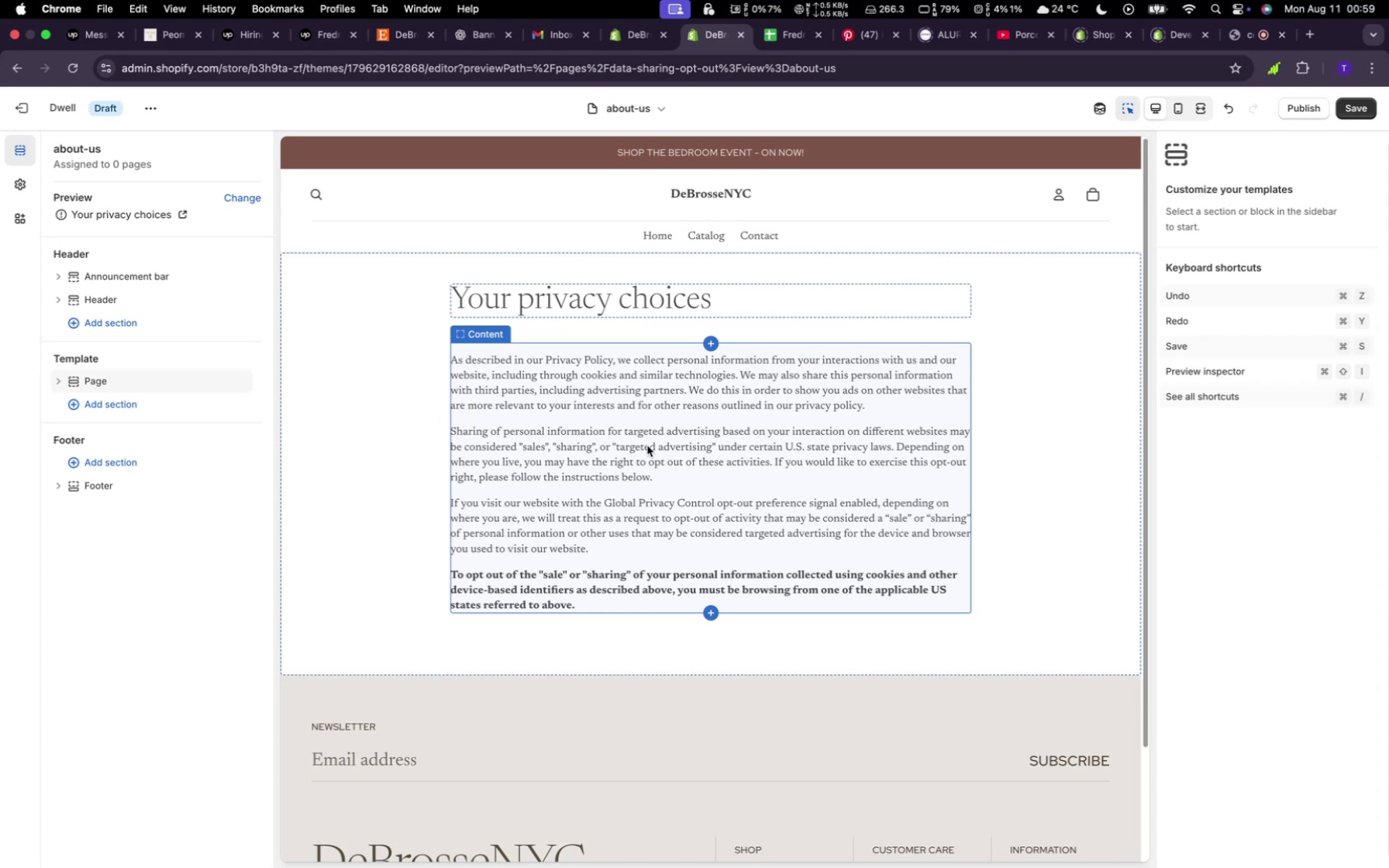 
left_click([652, 108])
 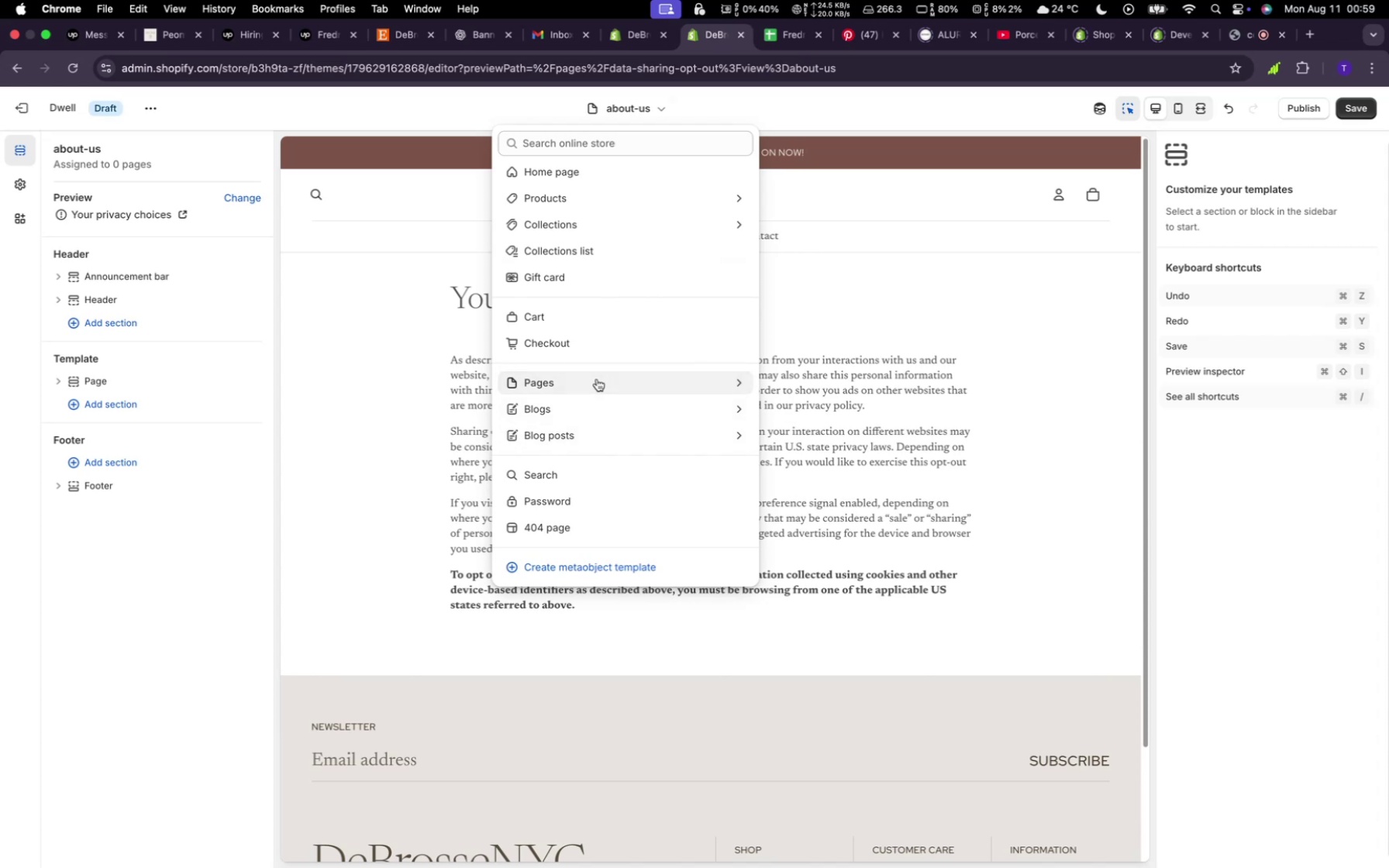 
left_click([597, 379])
 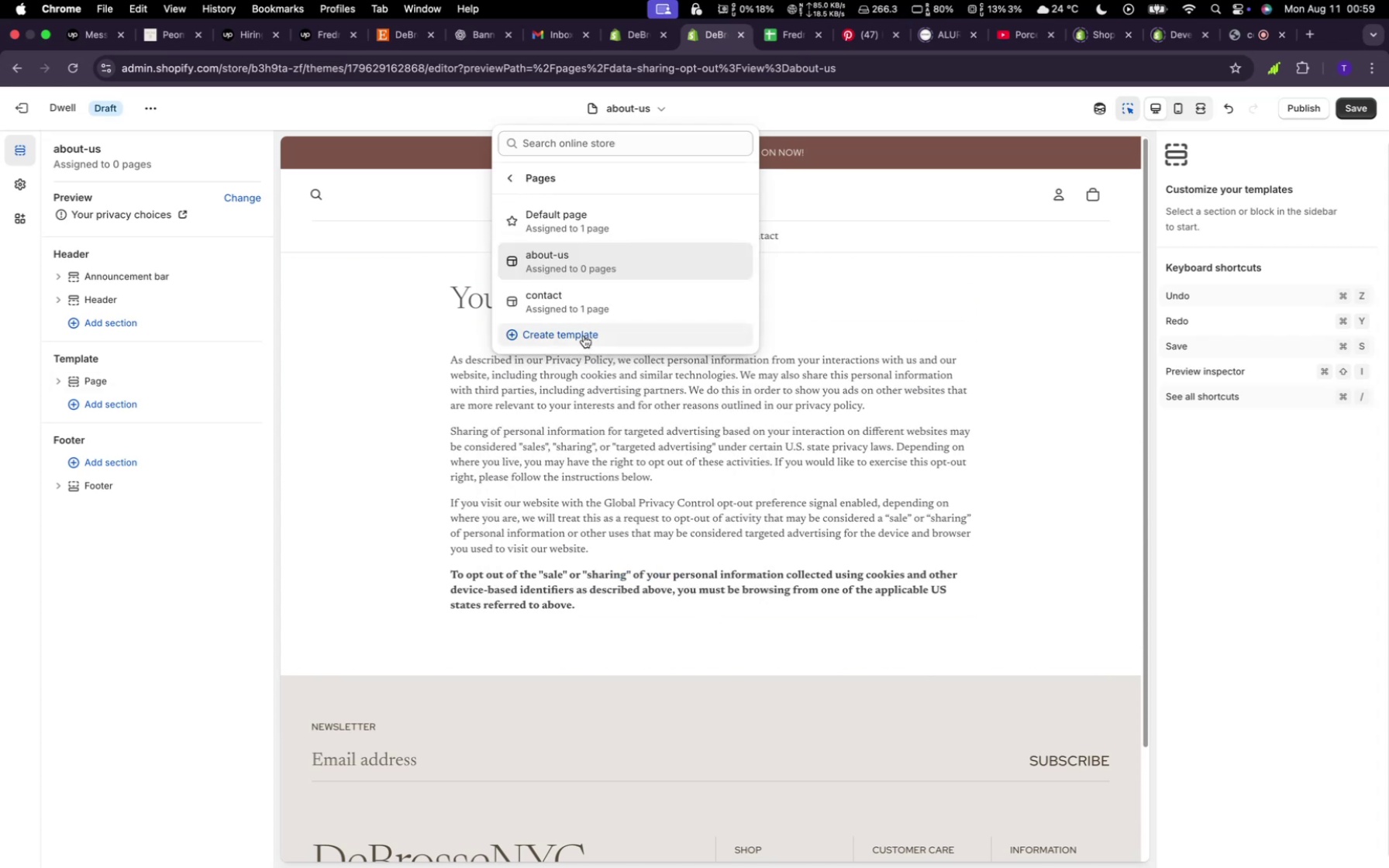 
left_click([584, 336])
 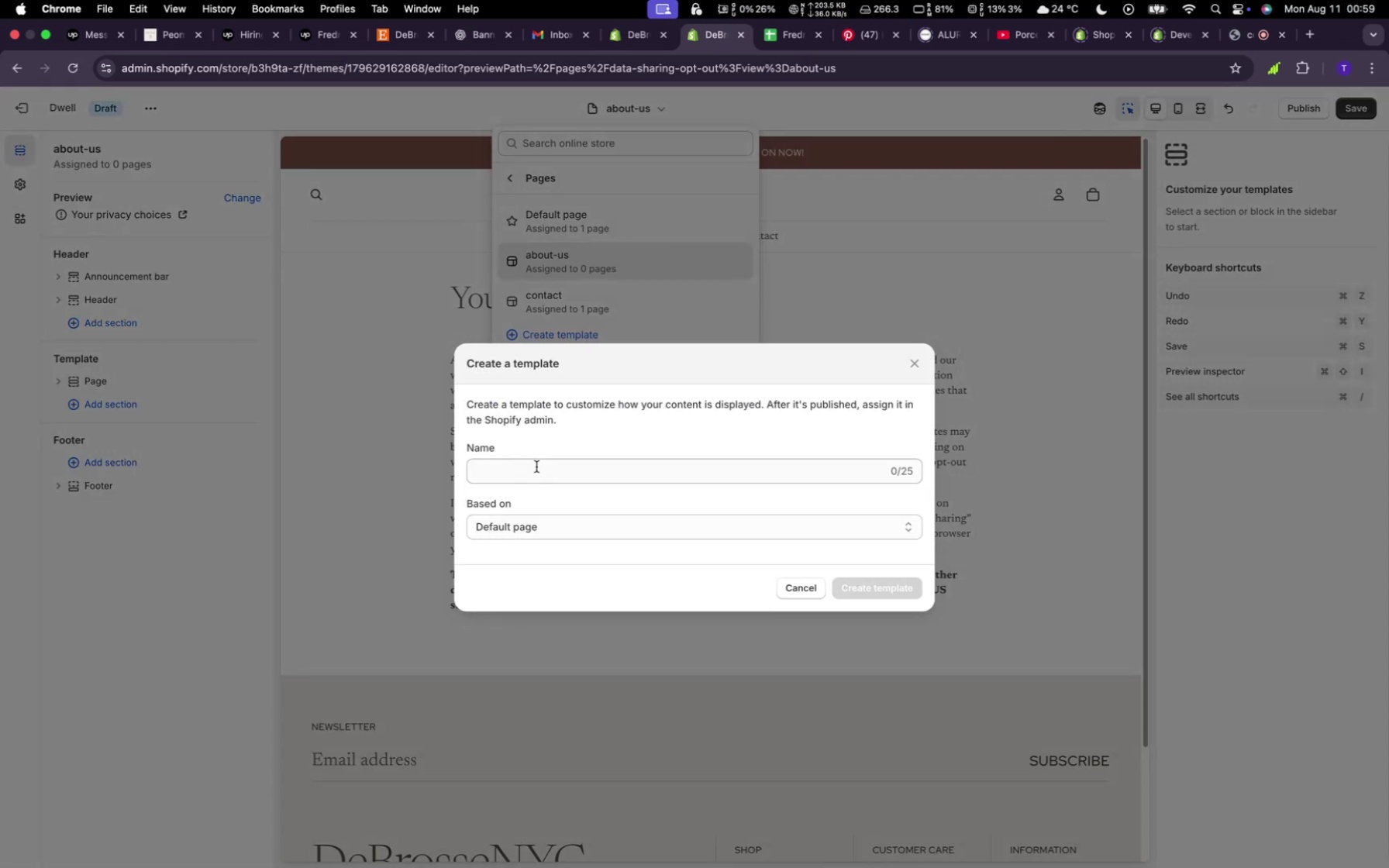 
left_click([534, 460])
 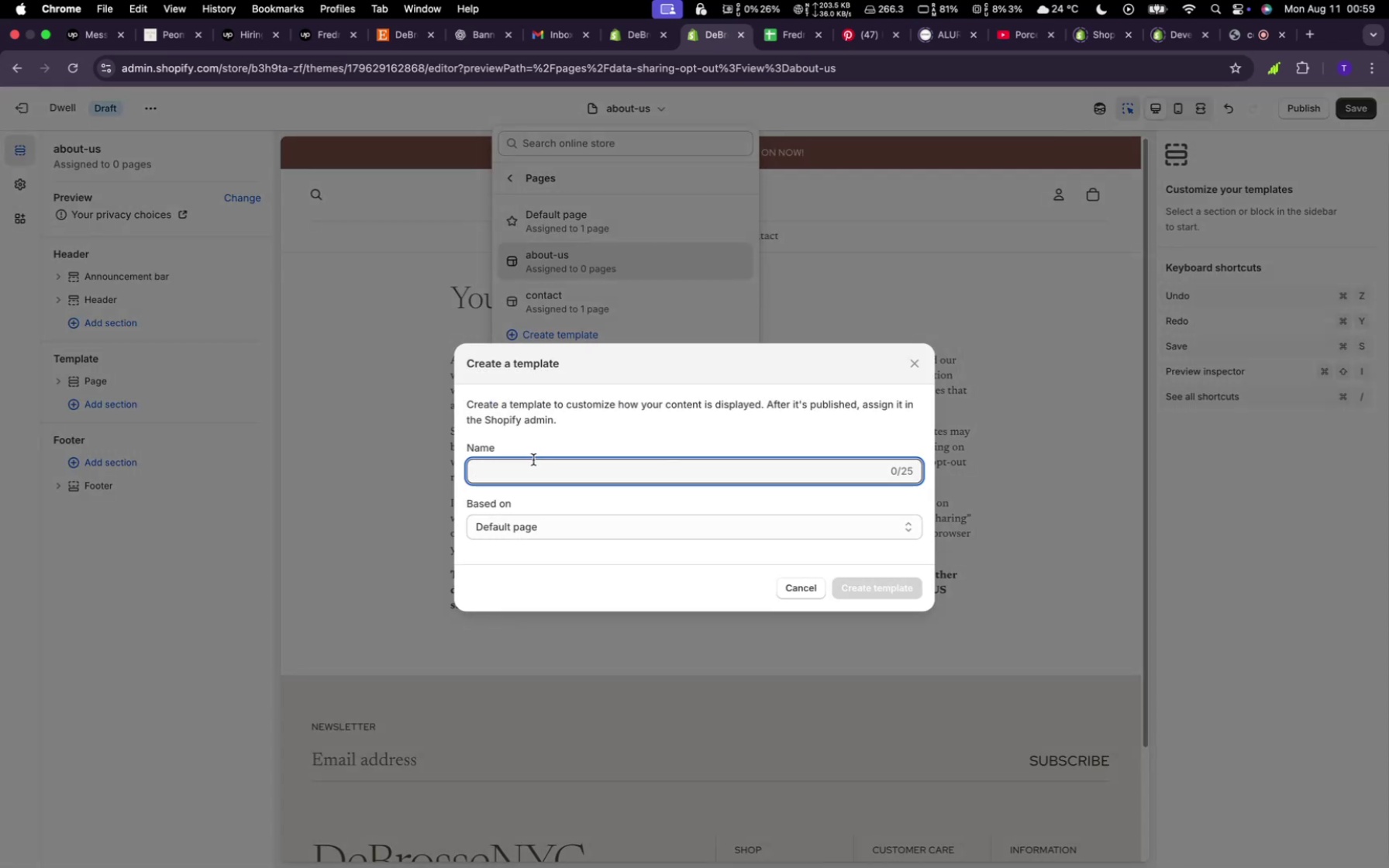 
type(Fa)
key(Backspace)
type(AQ)
 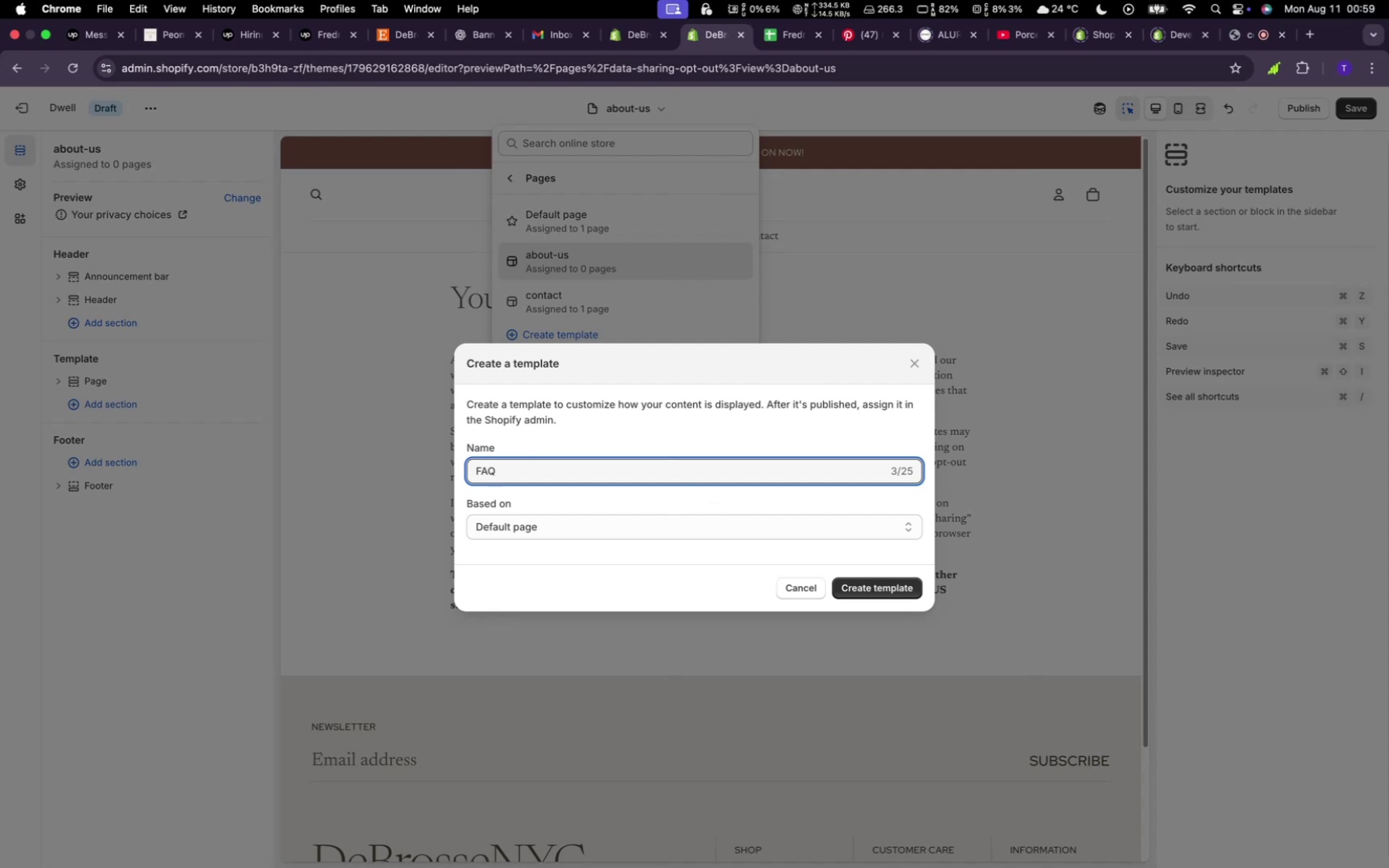 
key(S)
 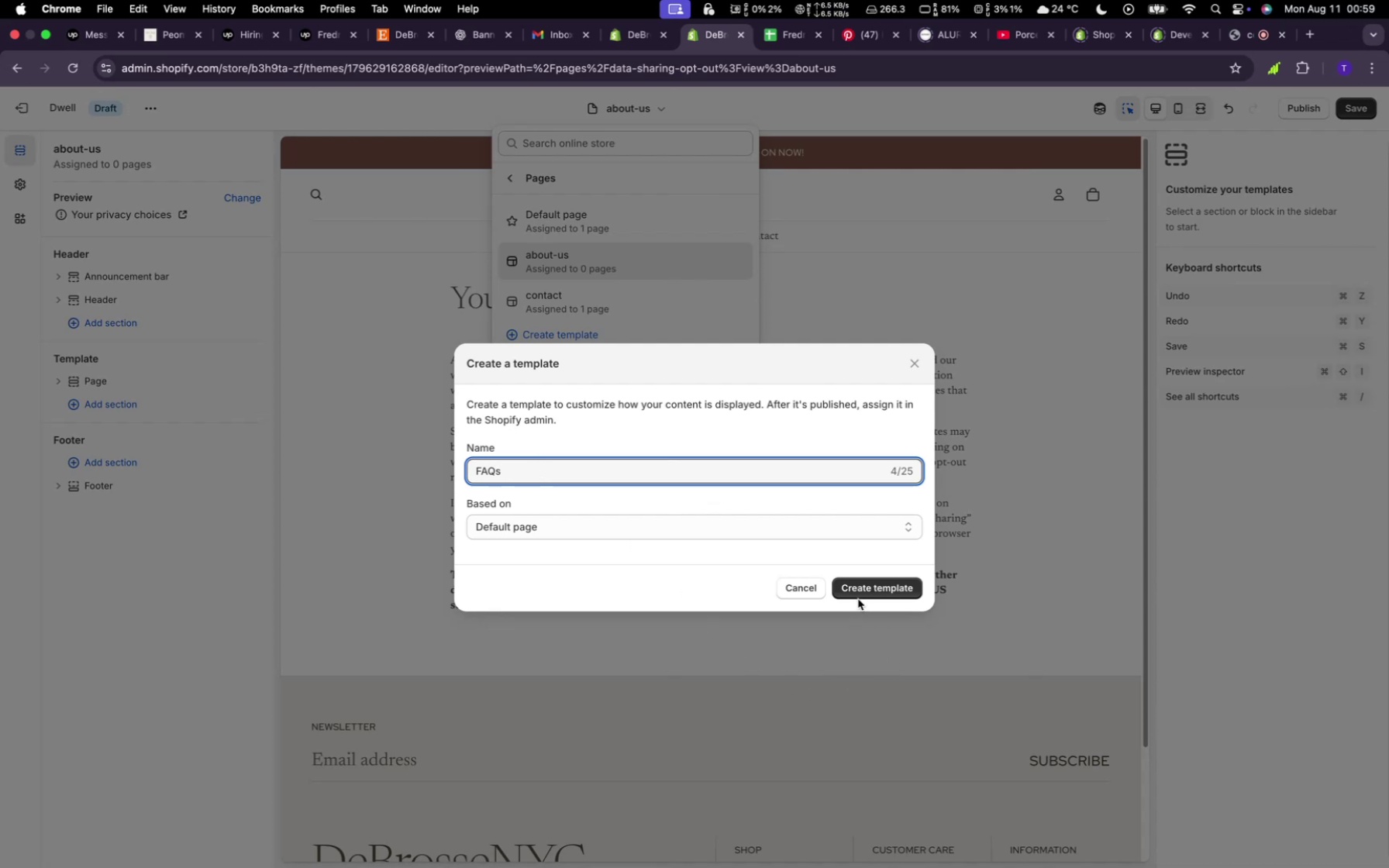 
left_click([863, 588])
 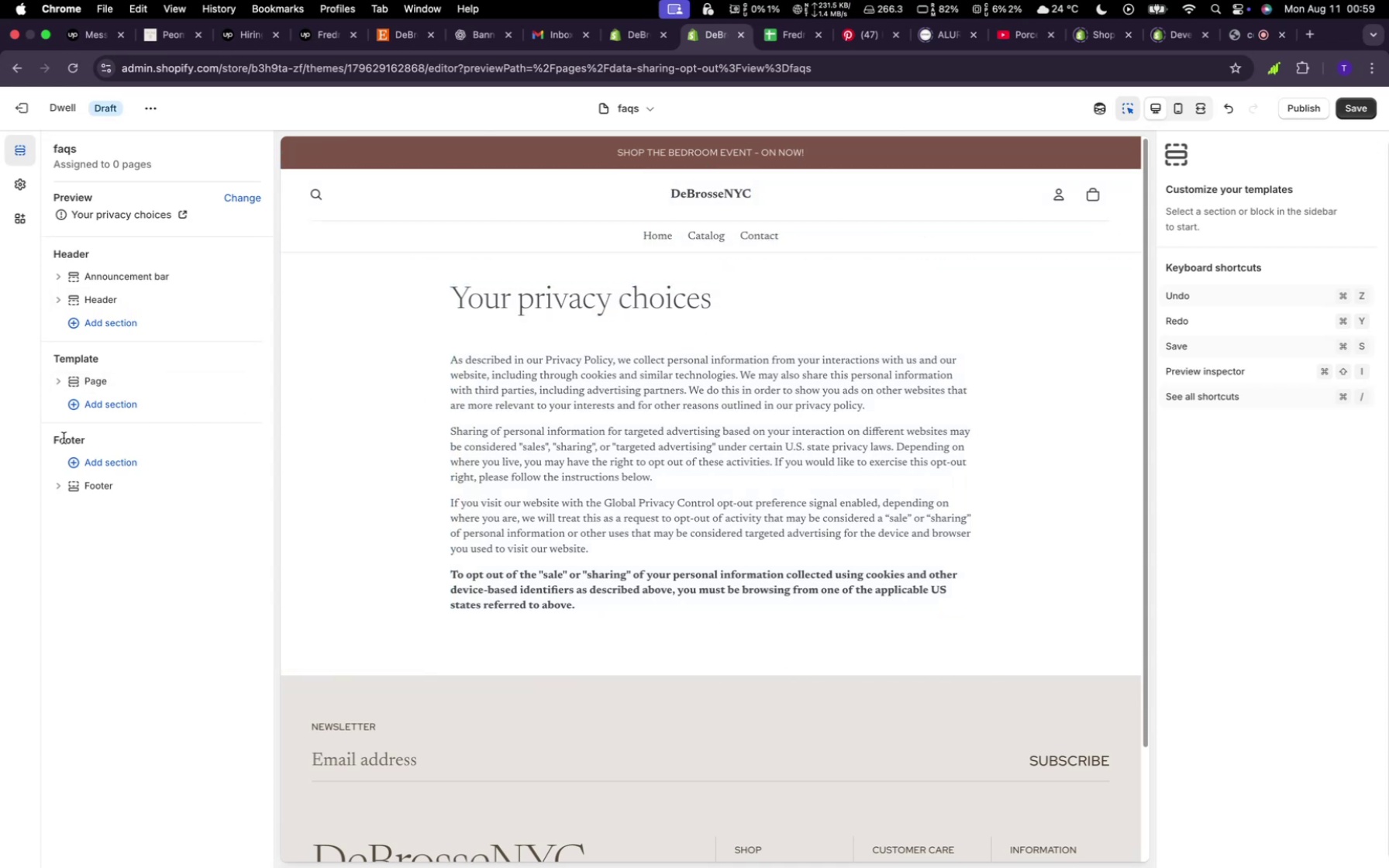 
wait(17.82)
 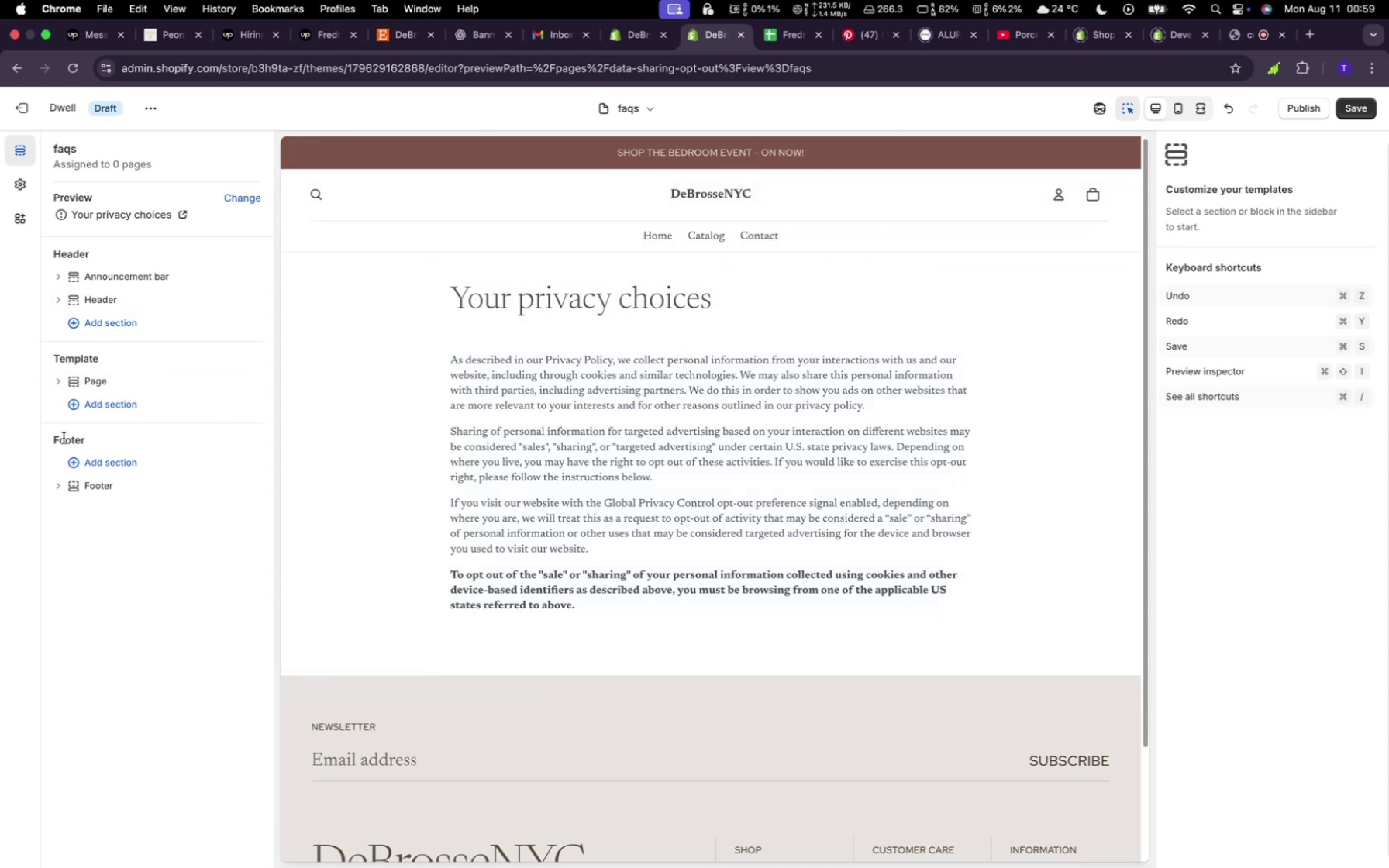 
scroll: coordinate [644, 560], scroll_direction: up, amount: 28.0
 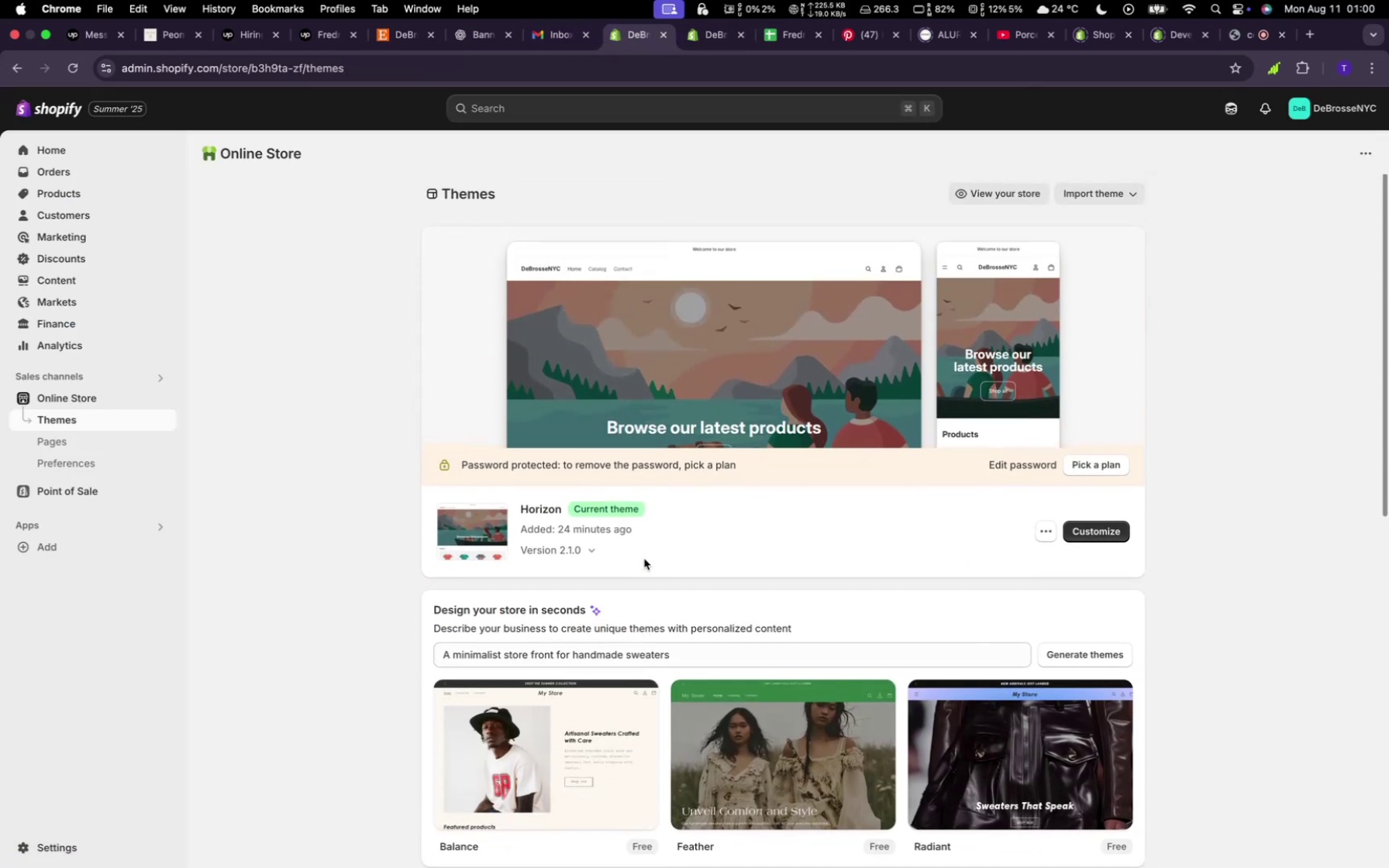 
scroll: coordinate [646, 546], scroll_direction: down, amount: 19.0
 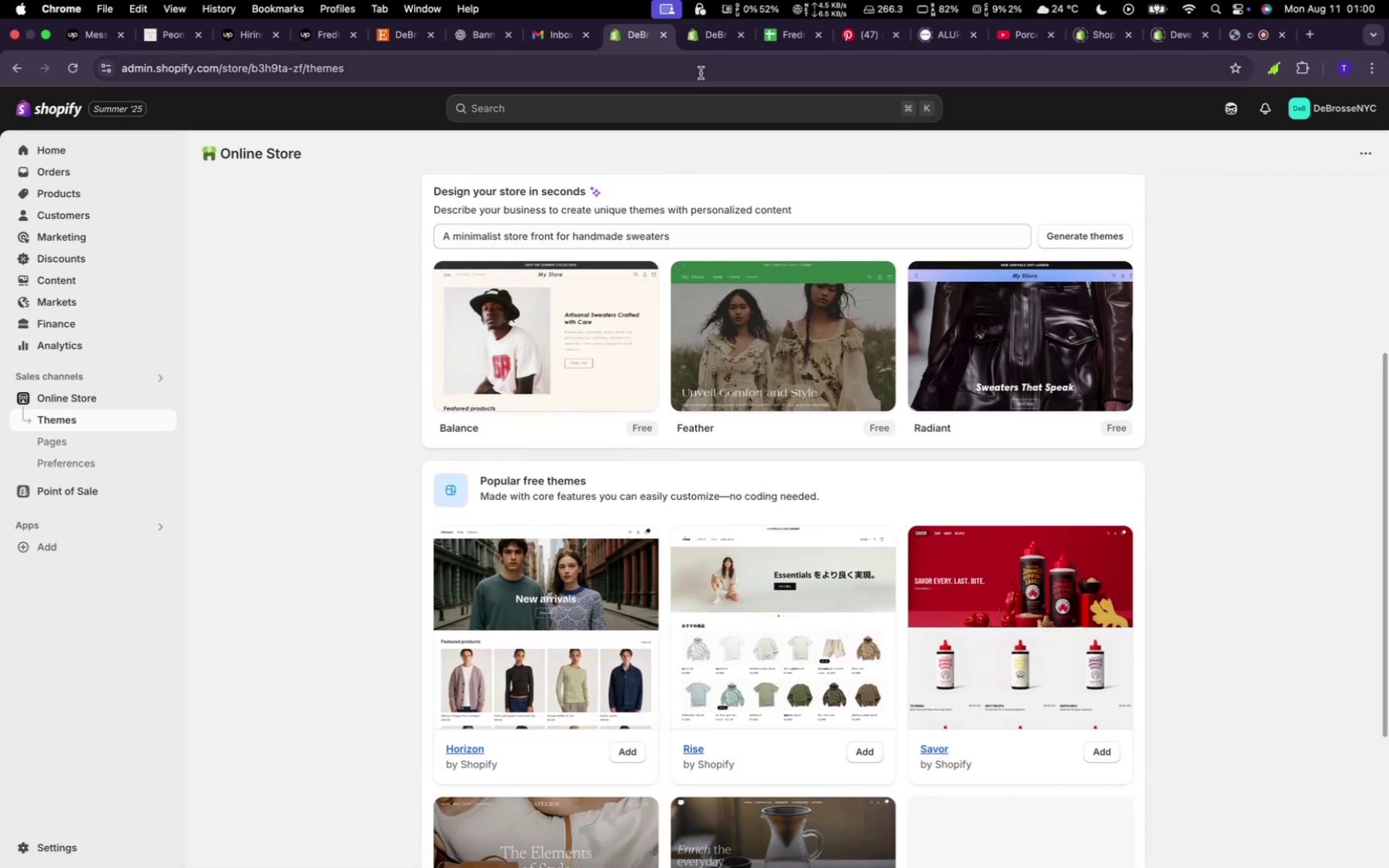 
mouse_move([676, 68])
 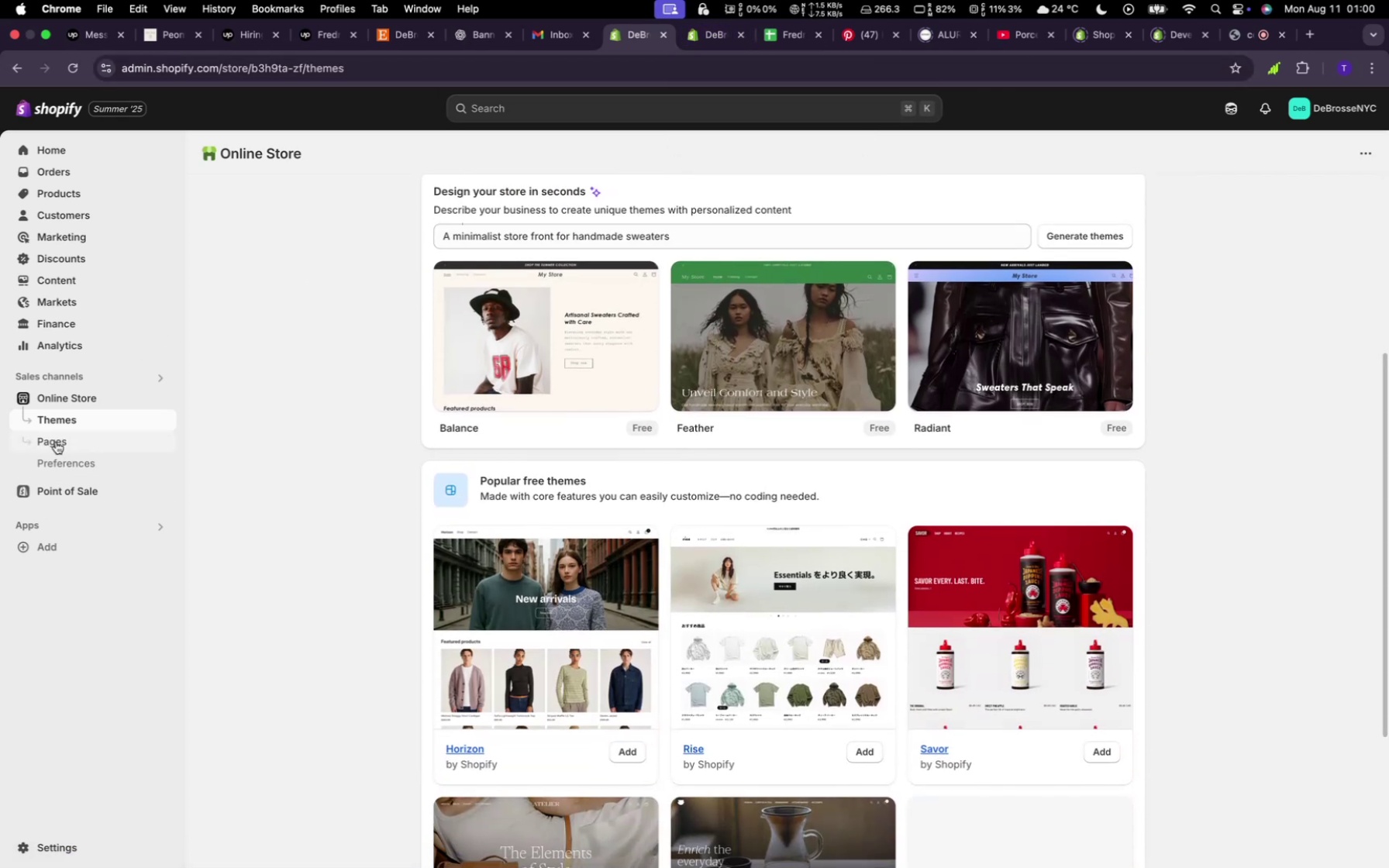 
left_click([55, 441])
 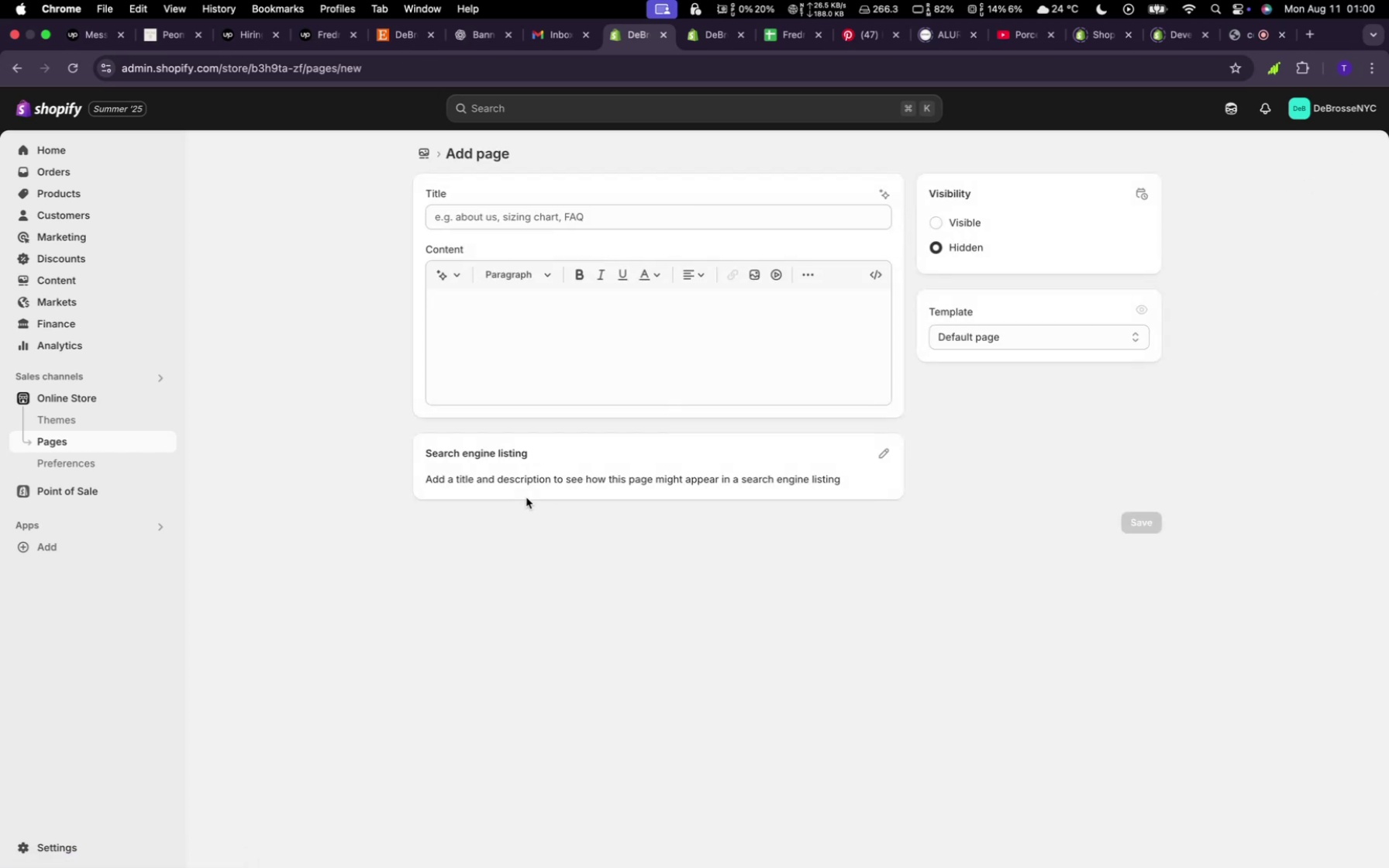 
wait(21.46)
 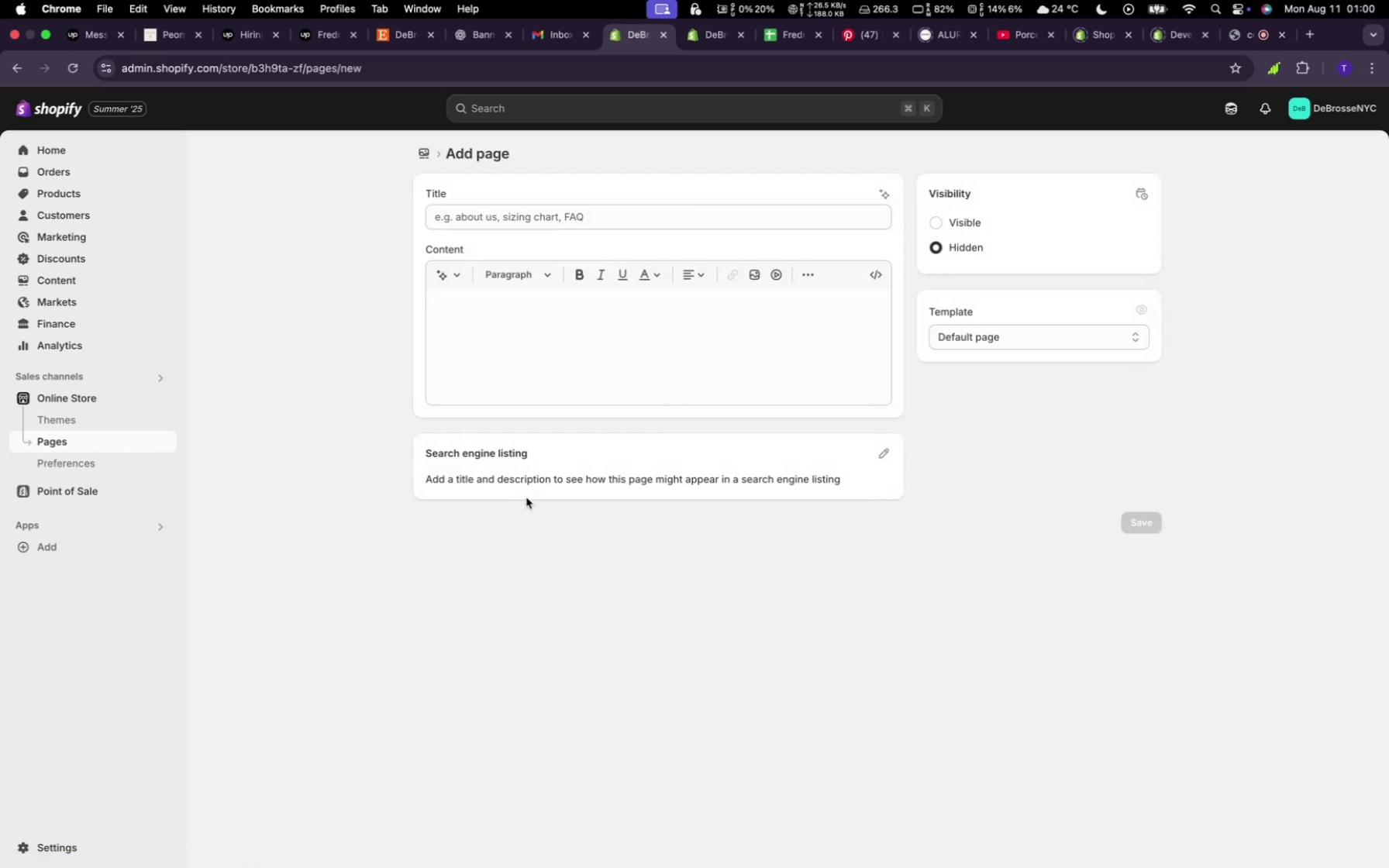 
type(About Us)
 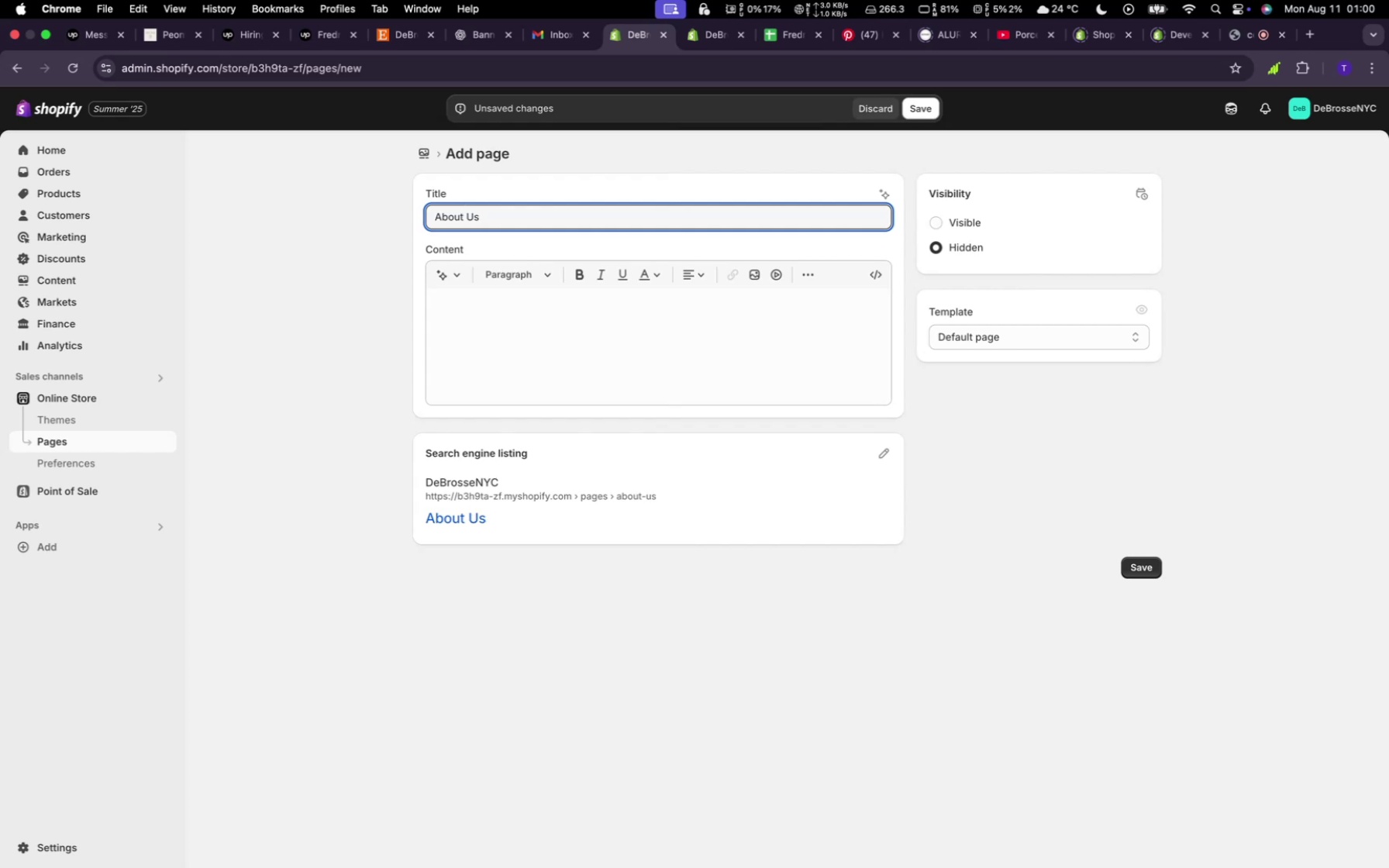 
wait(12.13)
 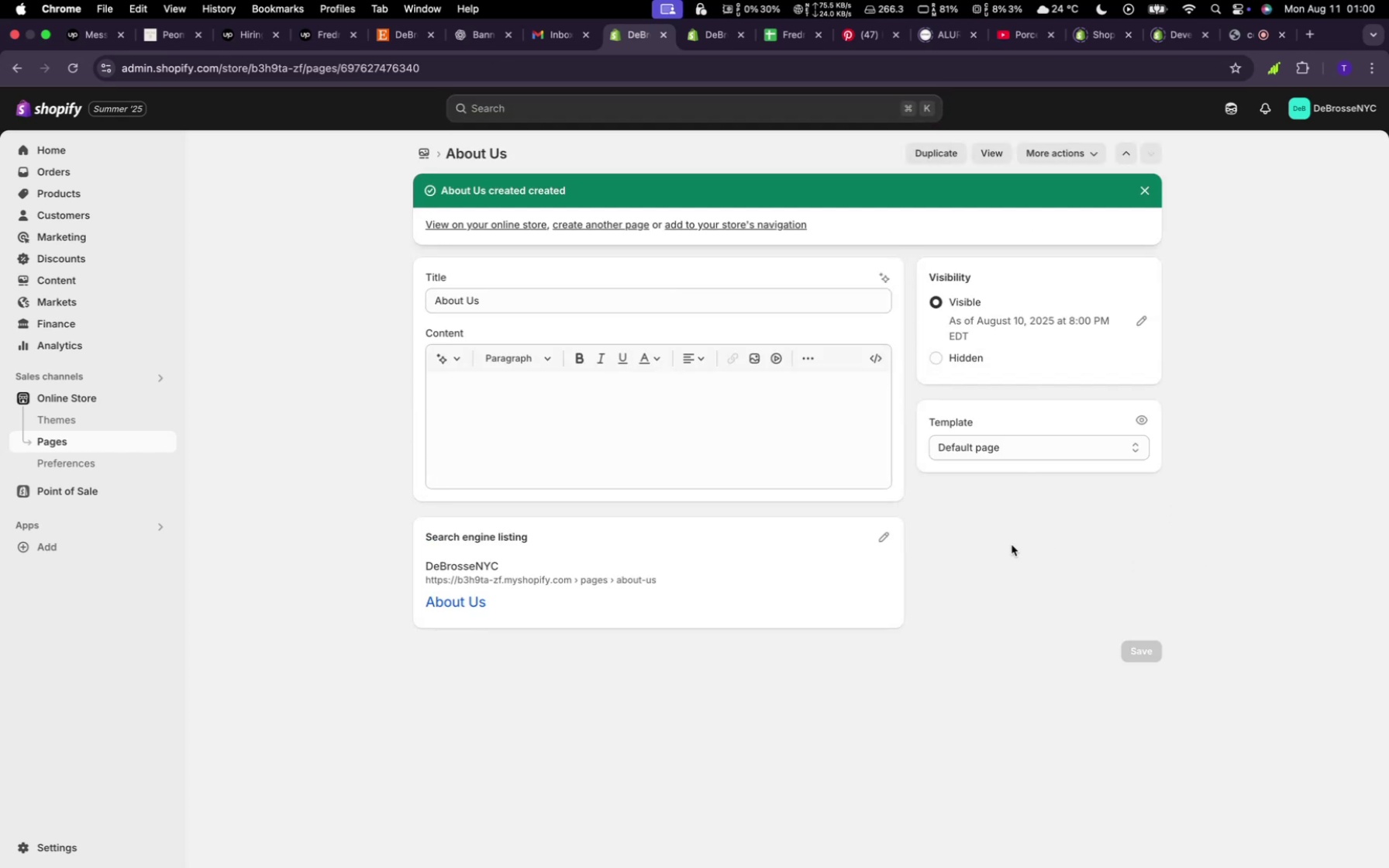 
left_click([422, 159])
 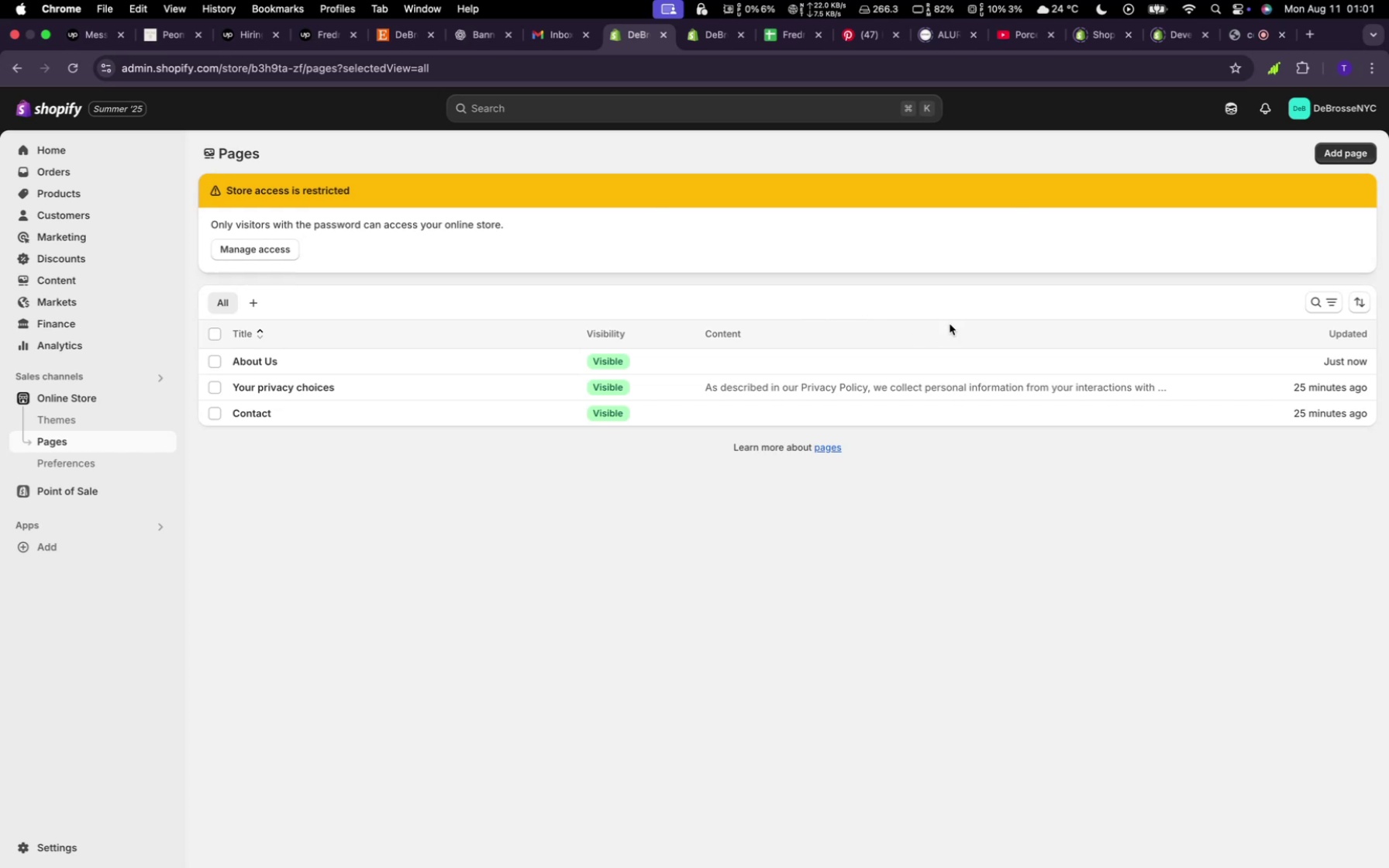 
wait(11.57)
 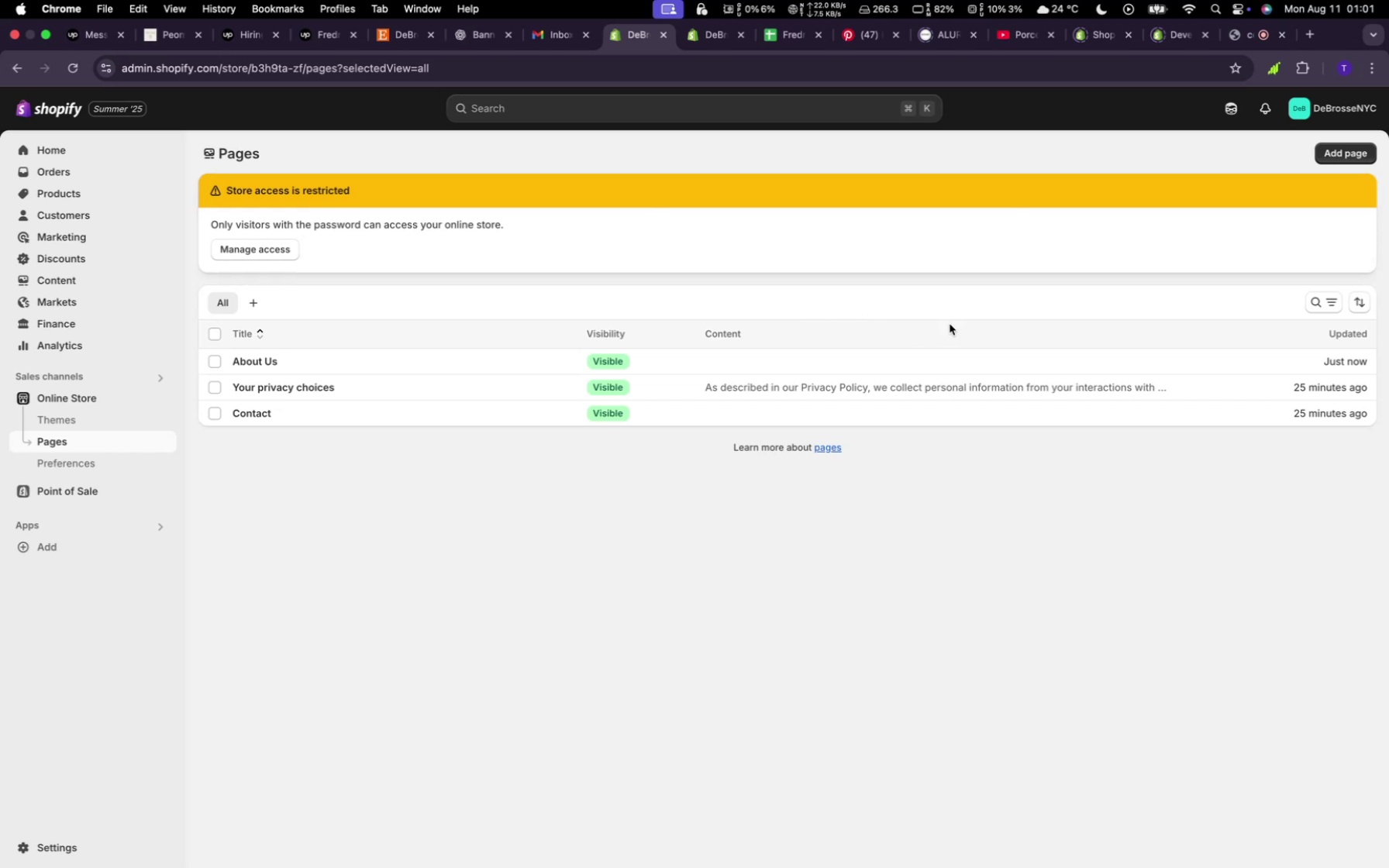 
left_click([507, 216])
 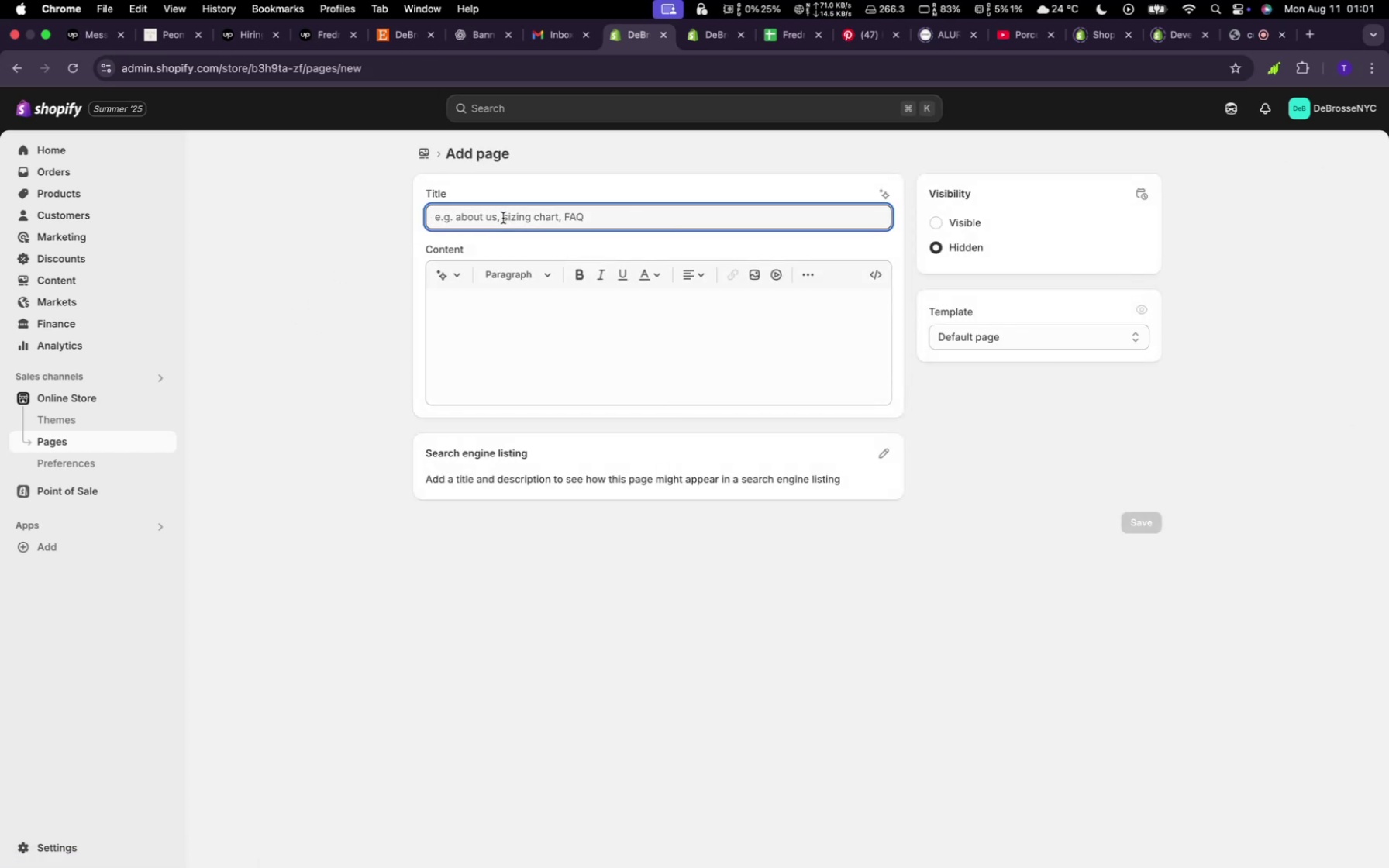 
type(FAQs)
 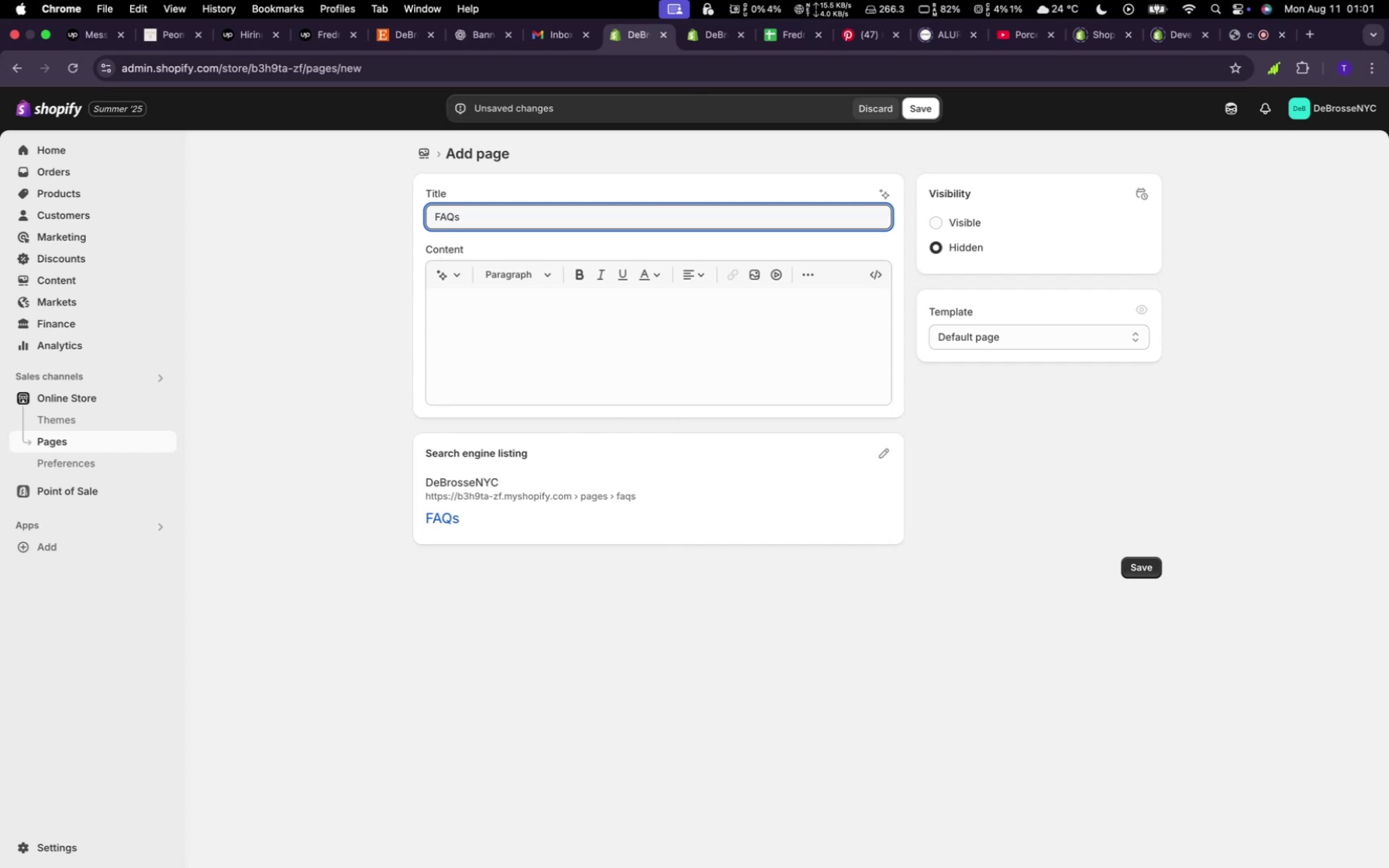 
wait(14.68)
 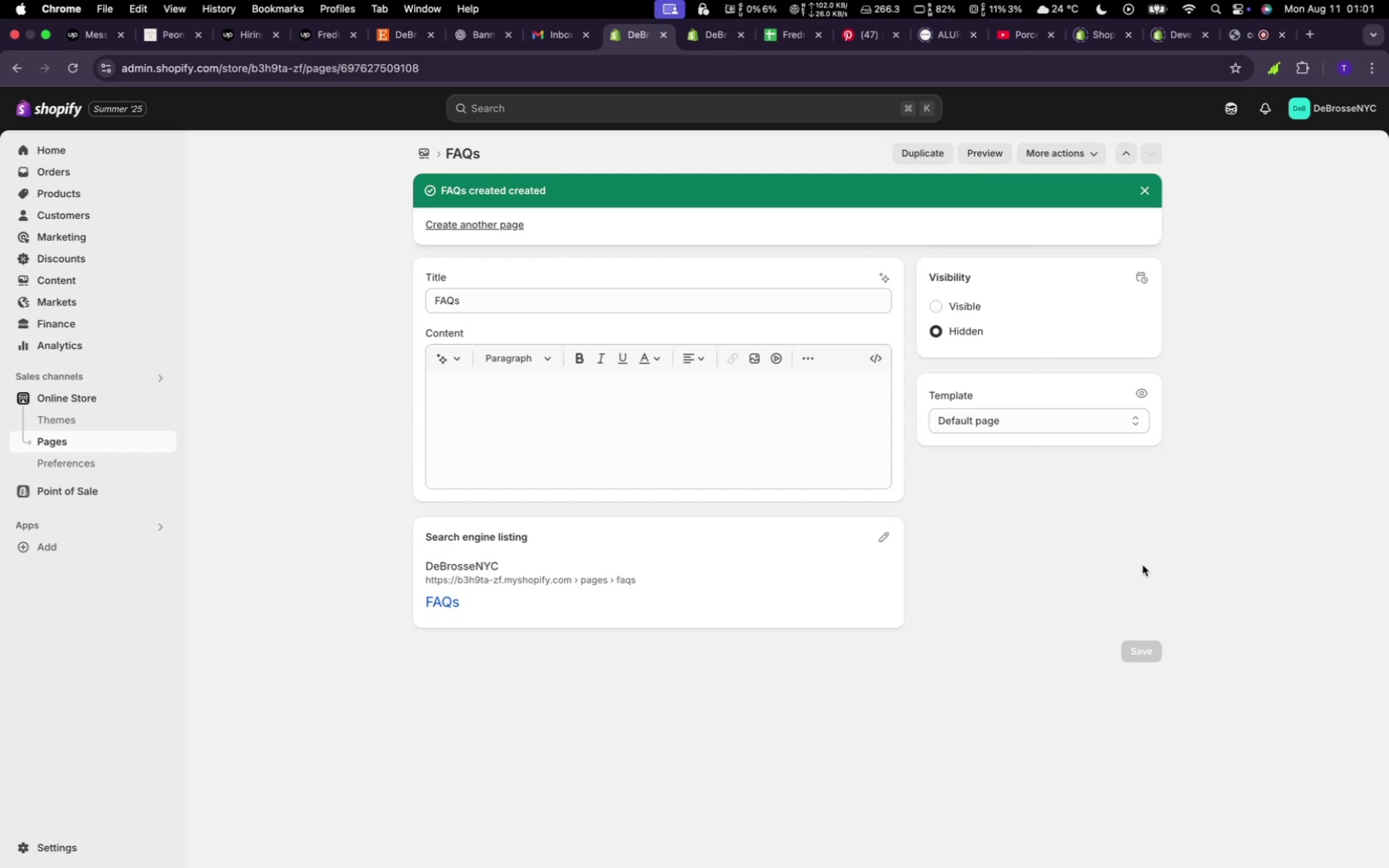 
left_click([426, 151])
 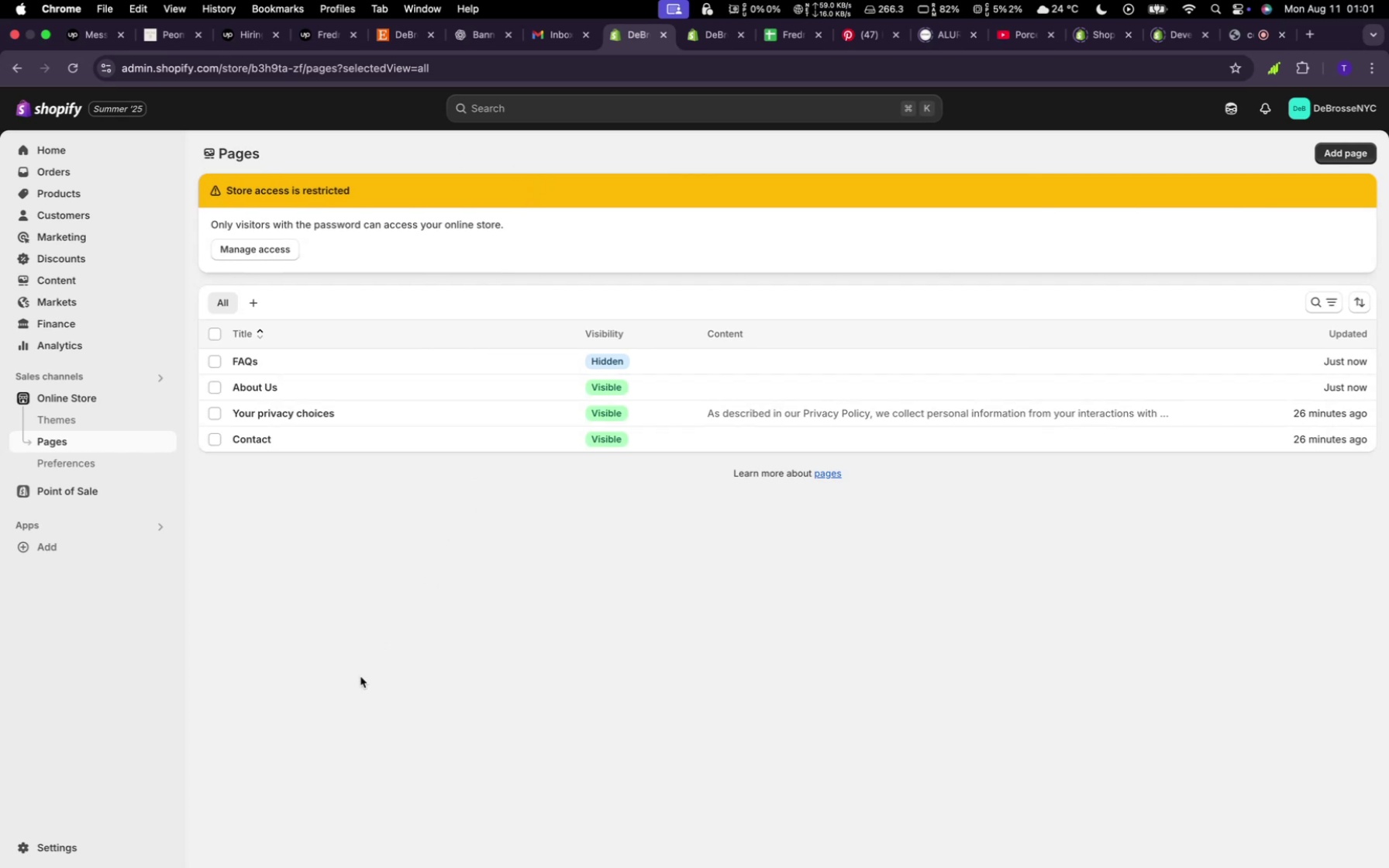 
wait(29.19)
 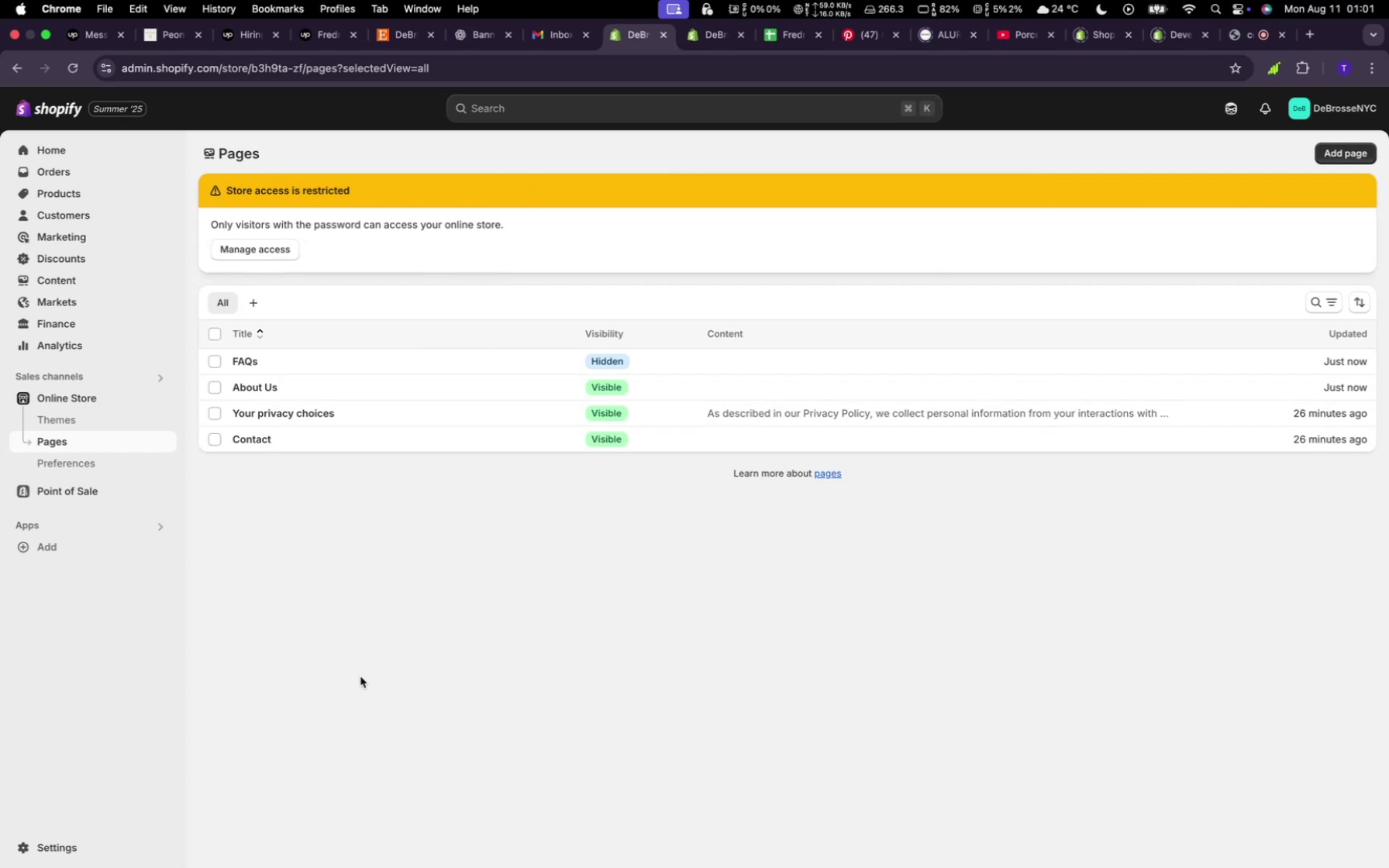 
left_click([662, 361])
 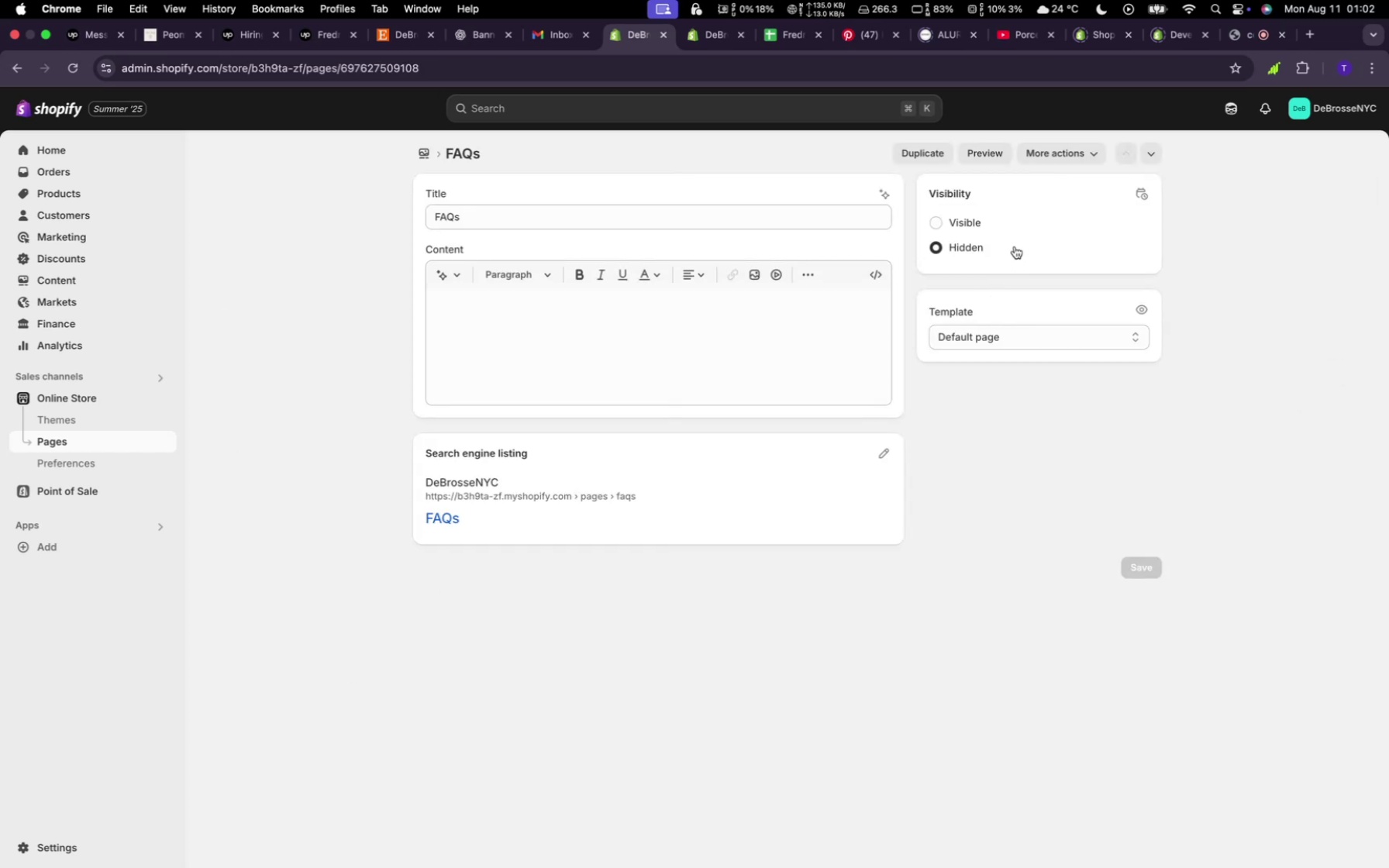 
wait(6.01)
 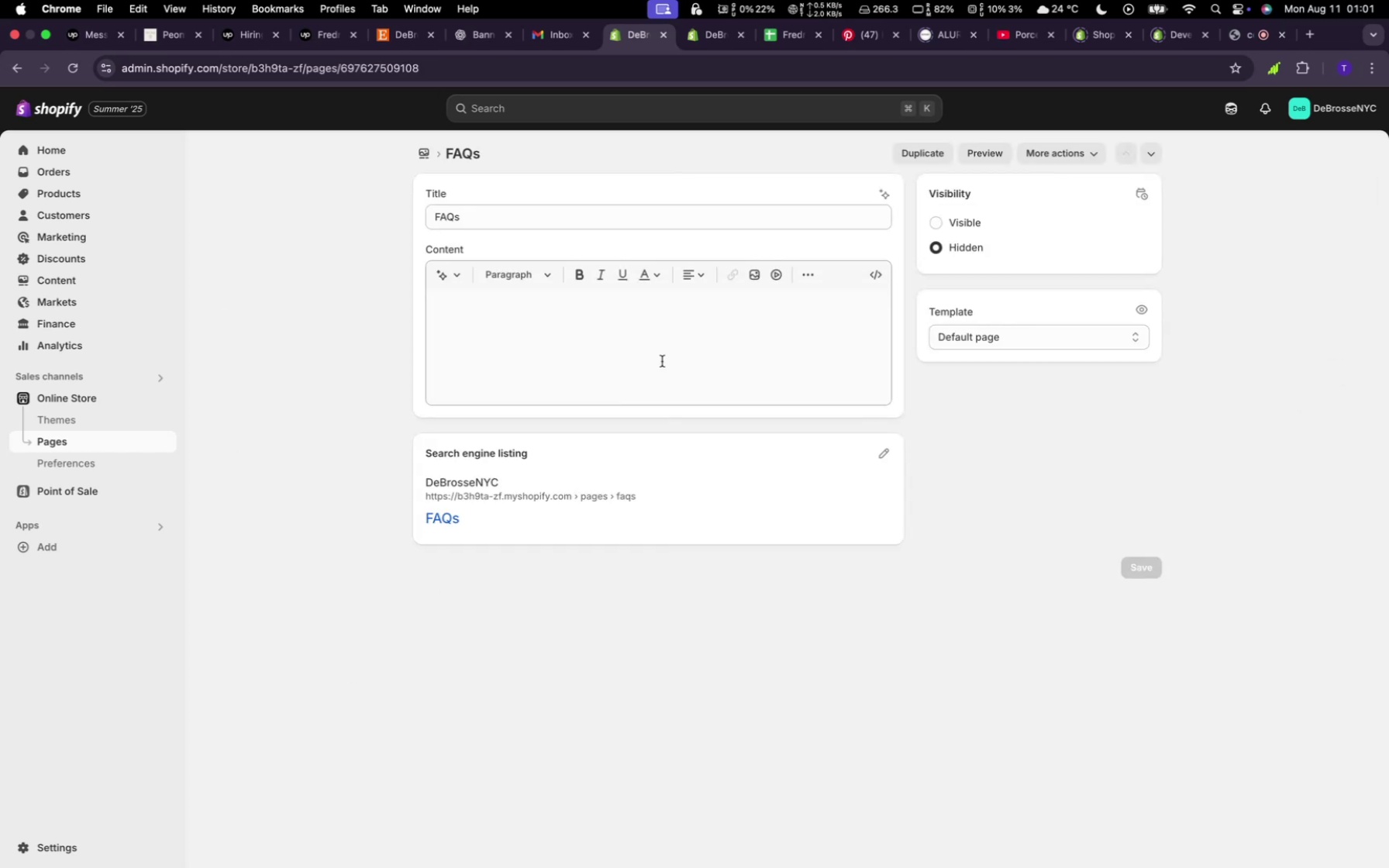 
left_click([1005, 232])
 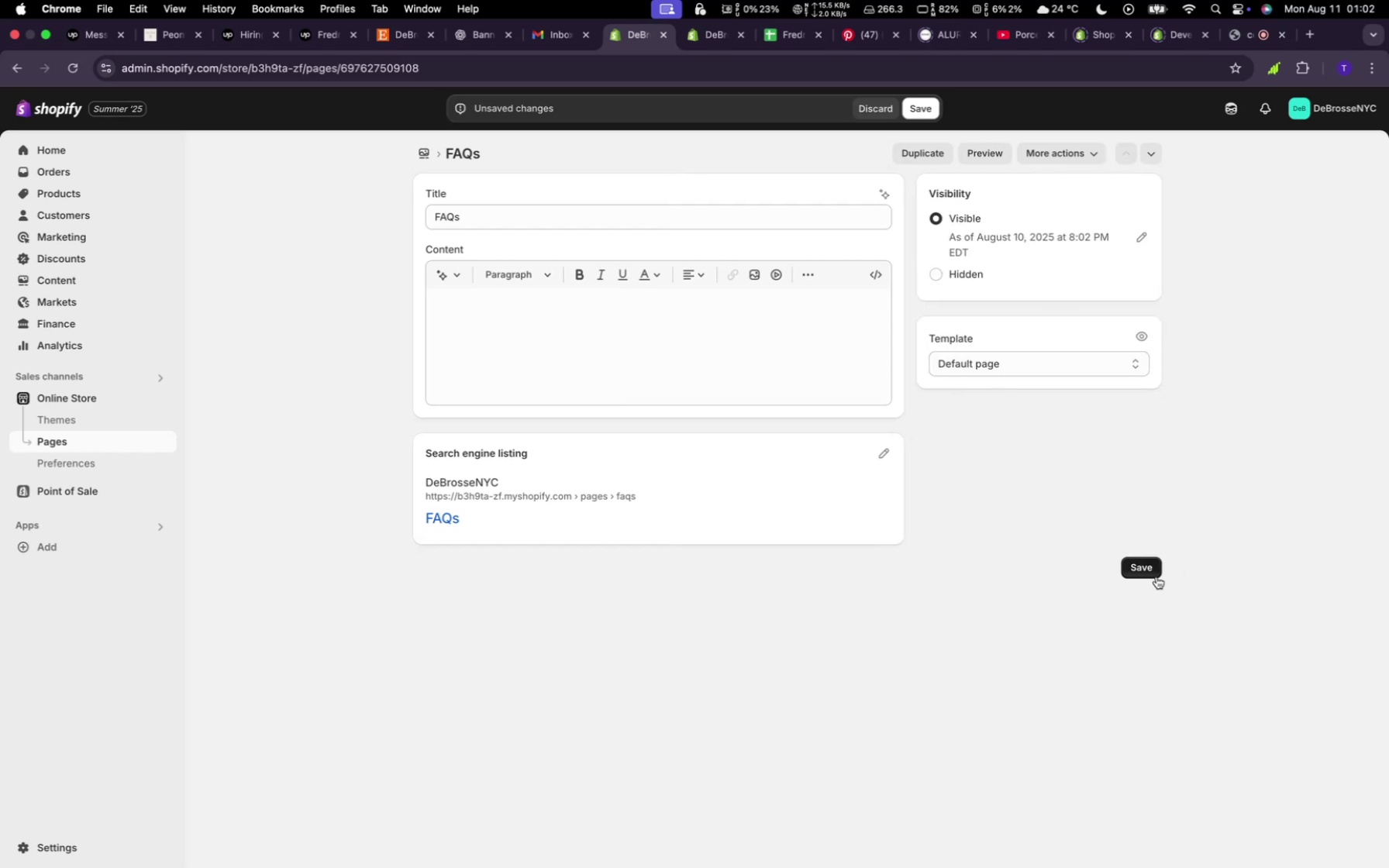 
left_click([1146, 577])
 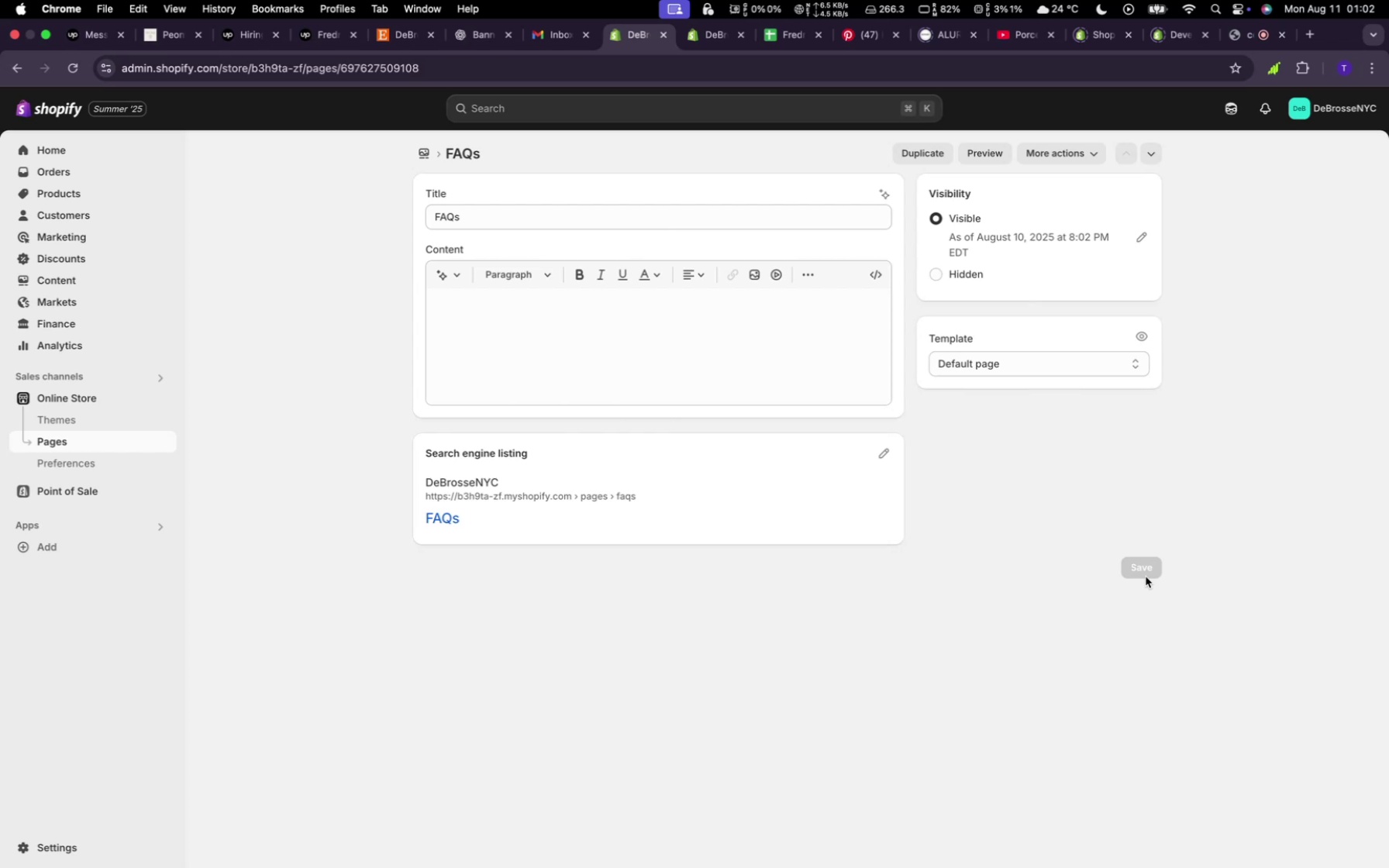 
wait(15.18)
 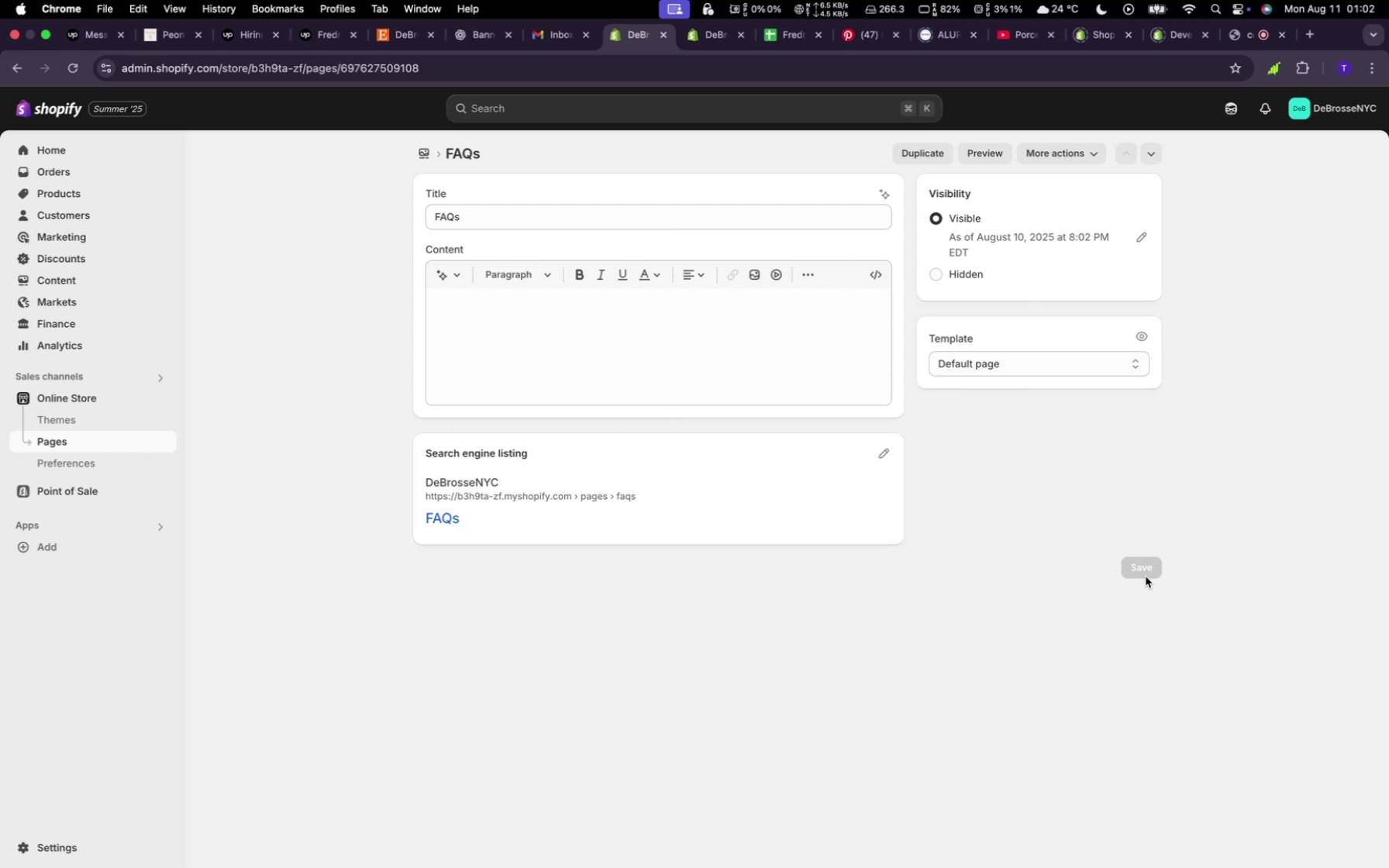 
left_click([415, 155])
 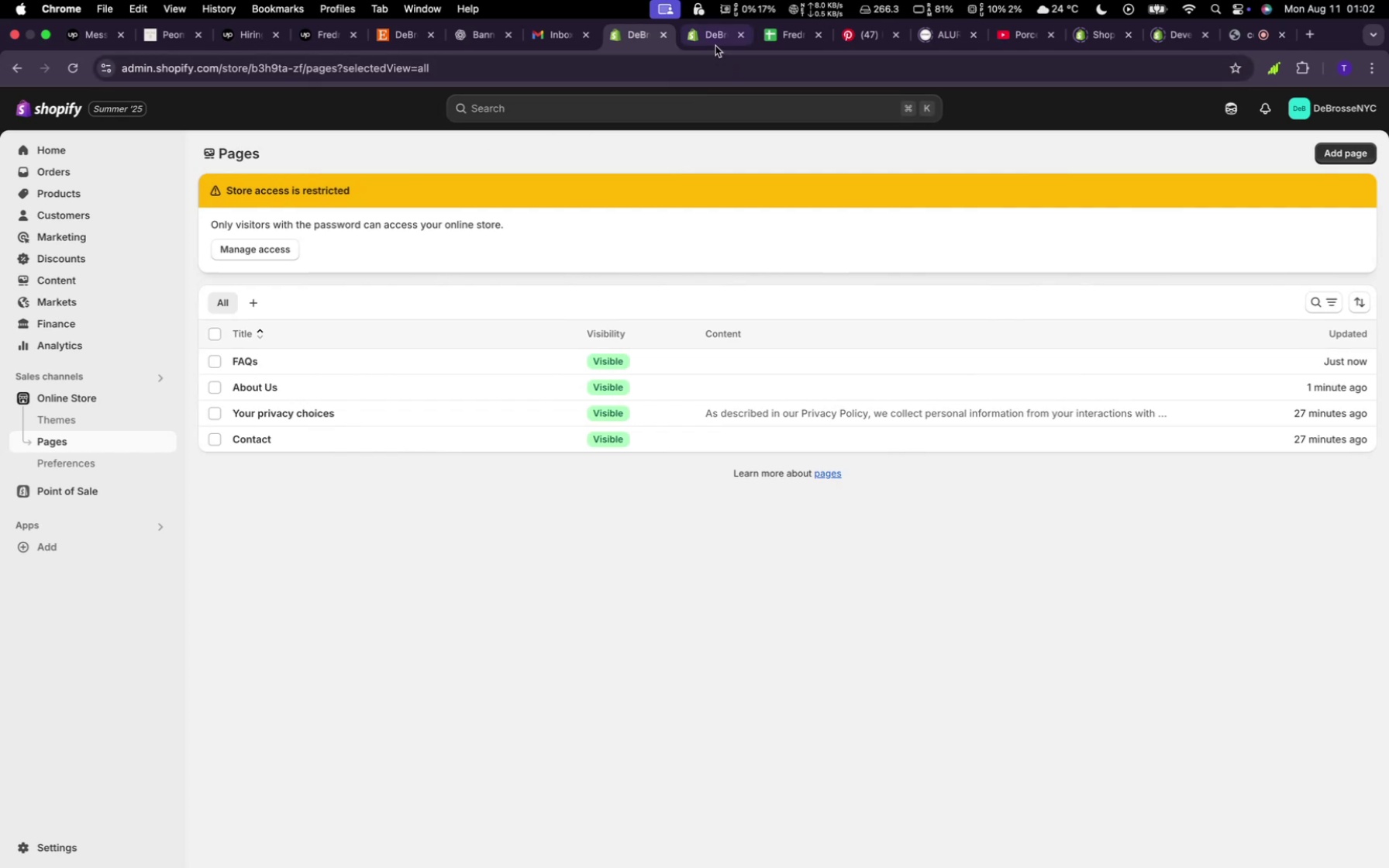 
left_click([715, 43])
 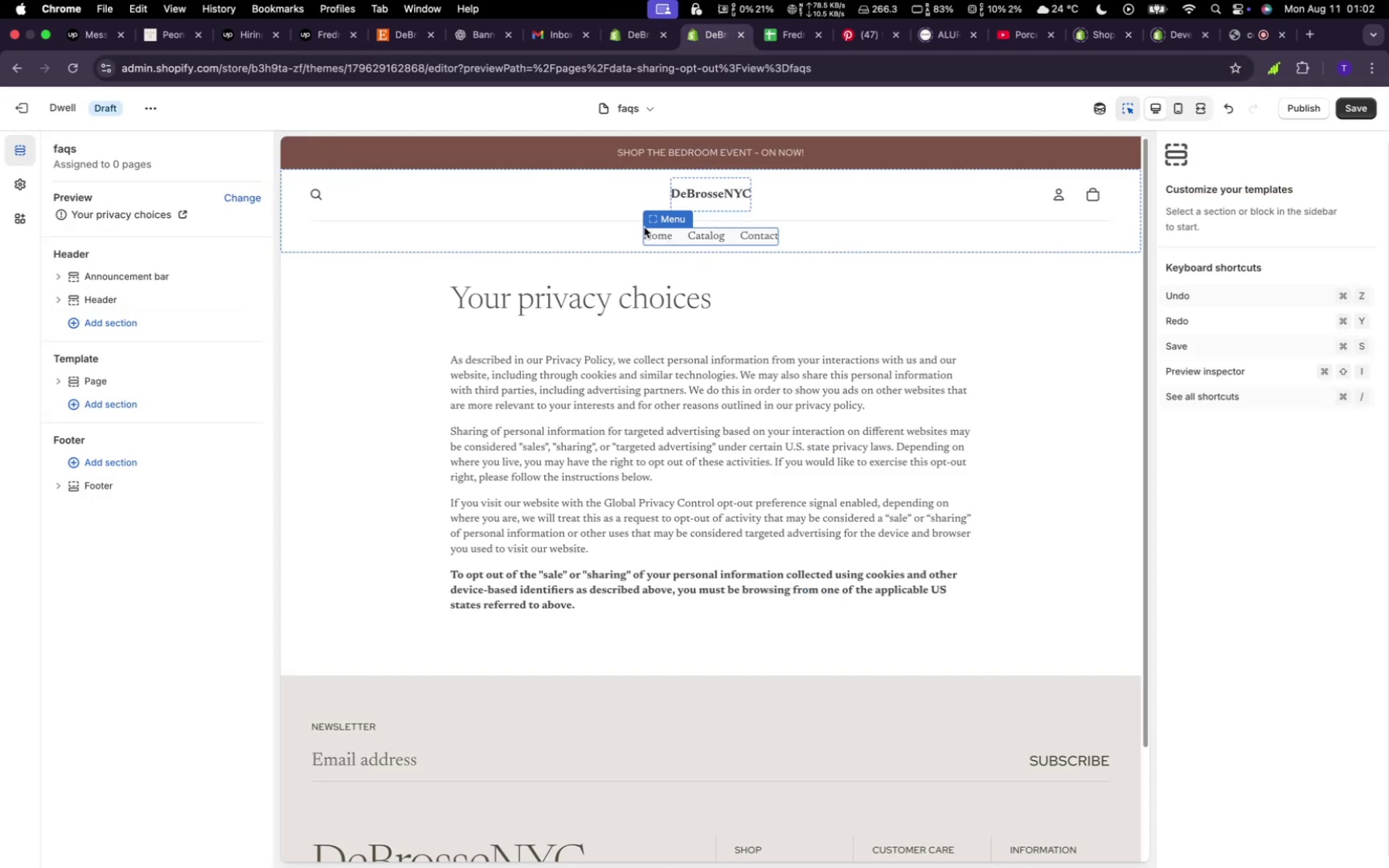 
left_click([598, 228])
 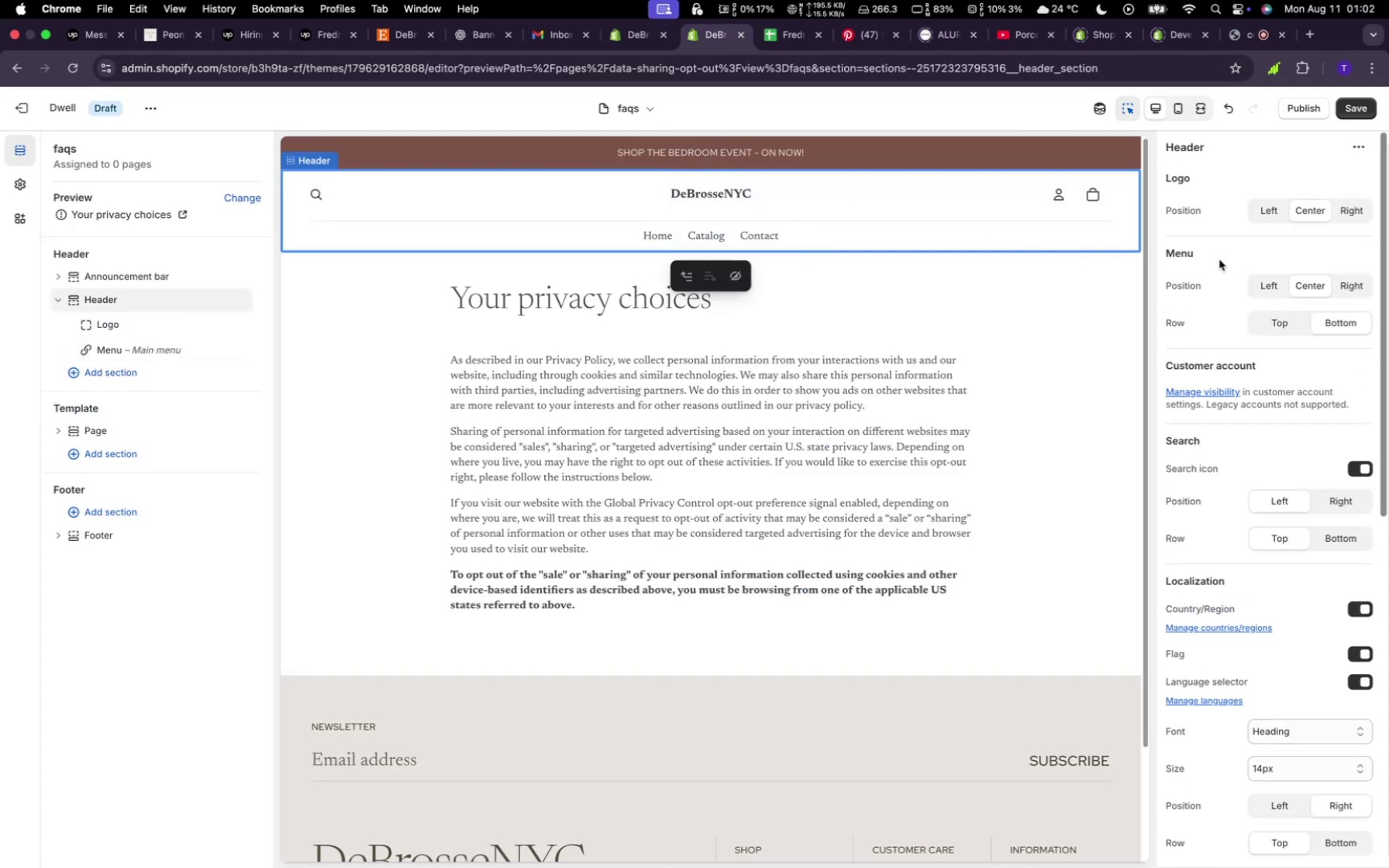 
wait(8.4)
 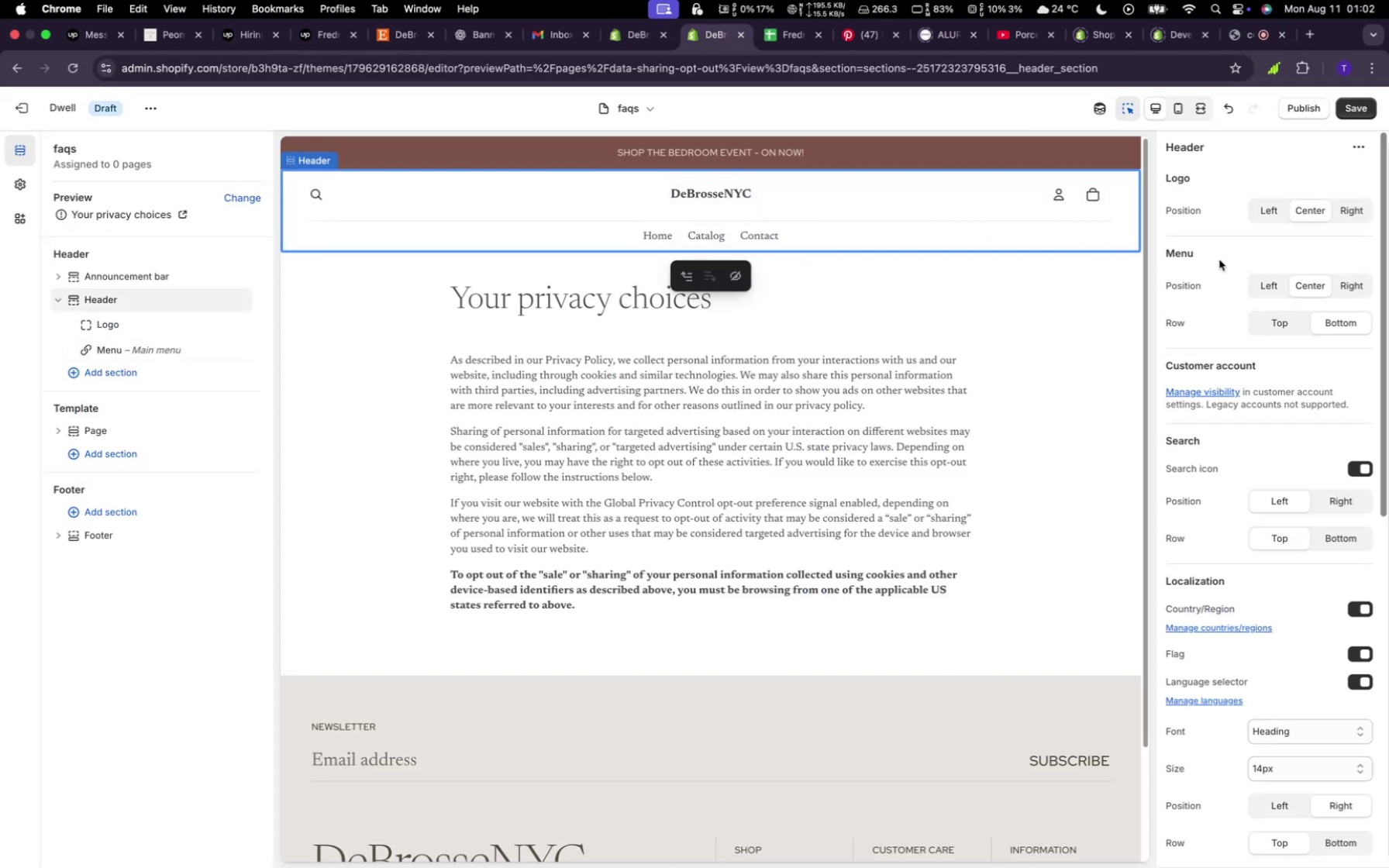 
scroll: coordinate [1251, 412], scroll_direction: up, amount: 5.0
 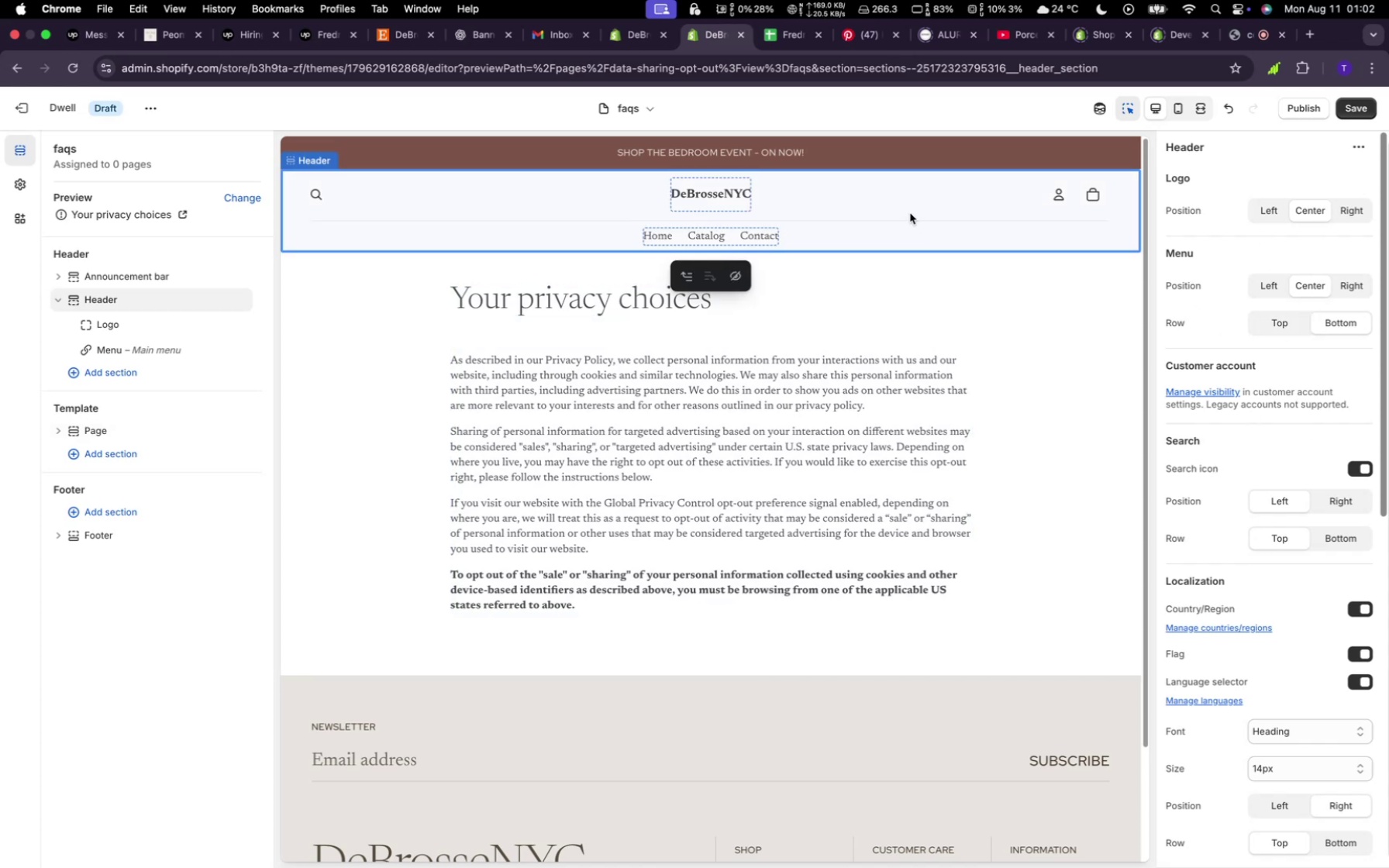 
left_click([910, 213])
 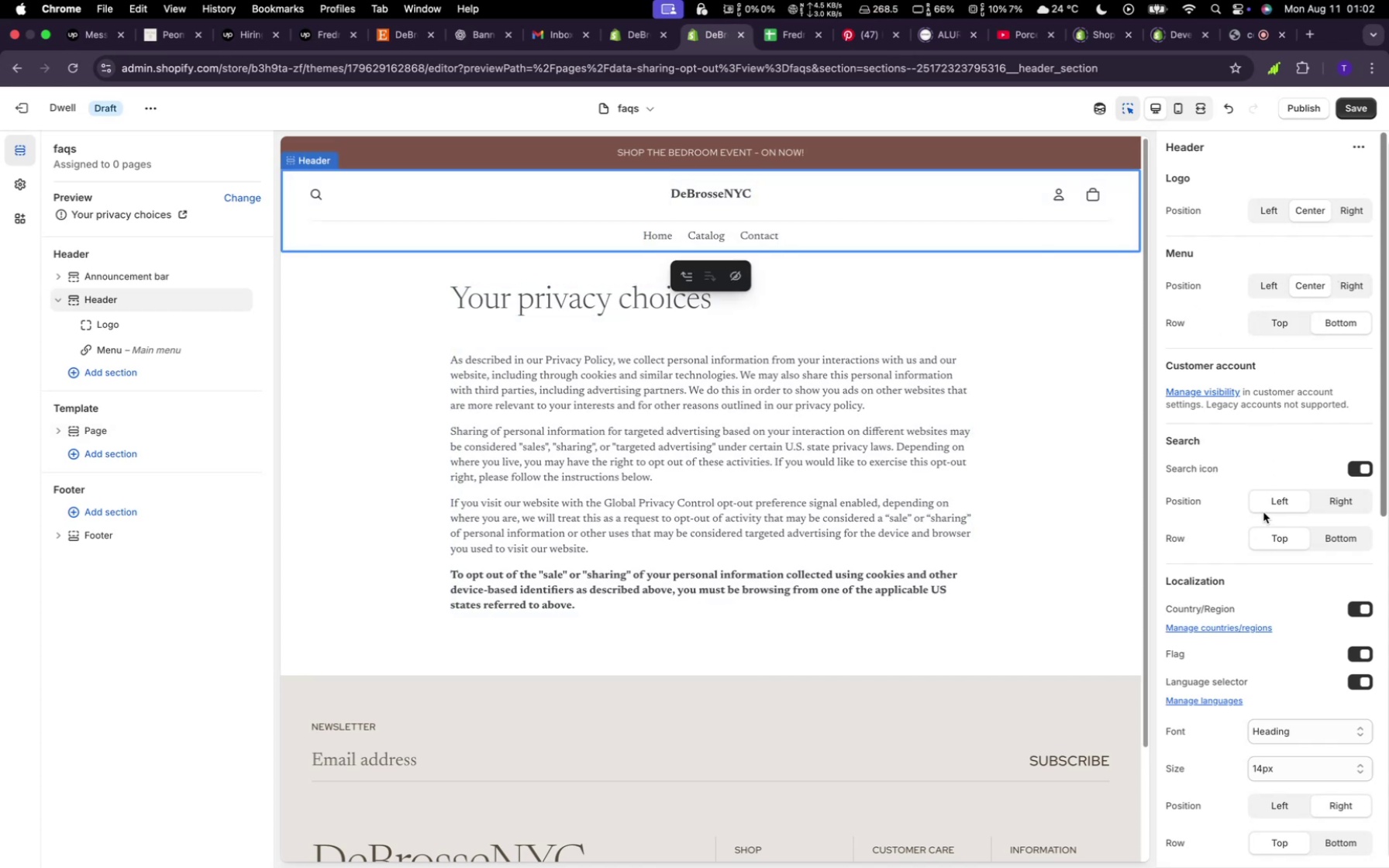 
scroll: coordinate [1267, 521], scroll_direction: down, amount: 7.0
 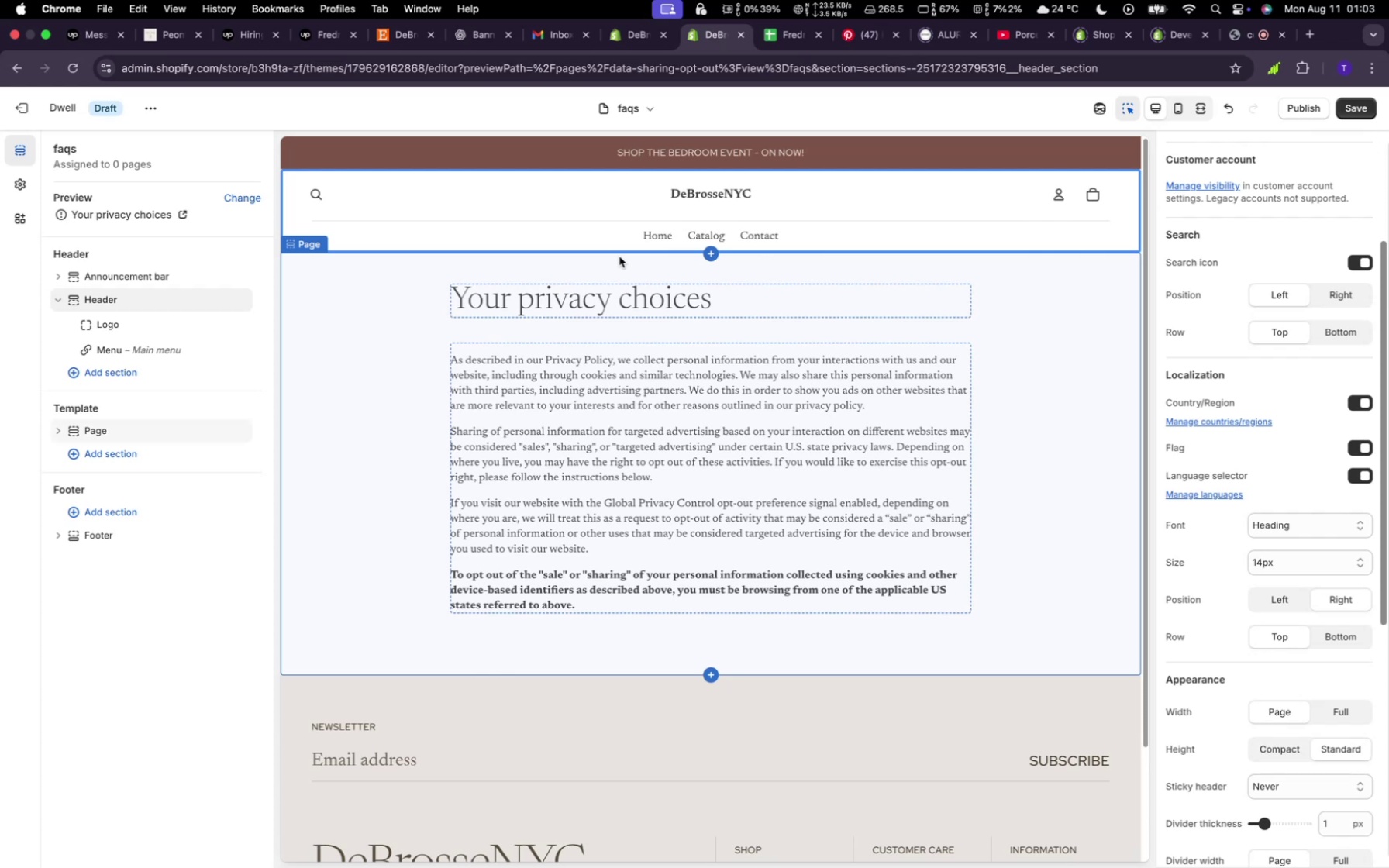 
wait(35.87)
 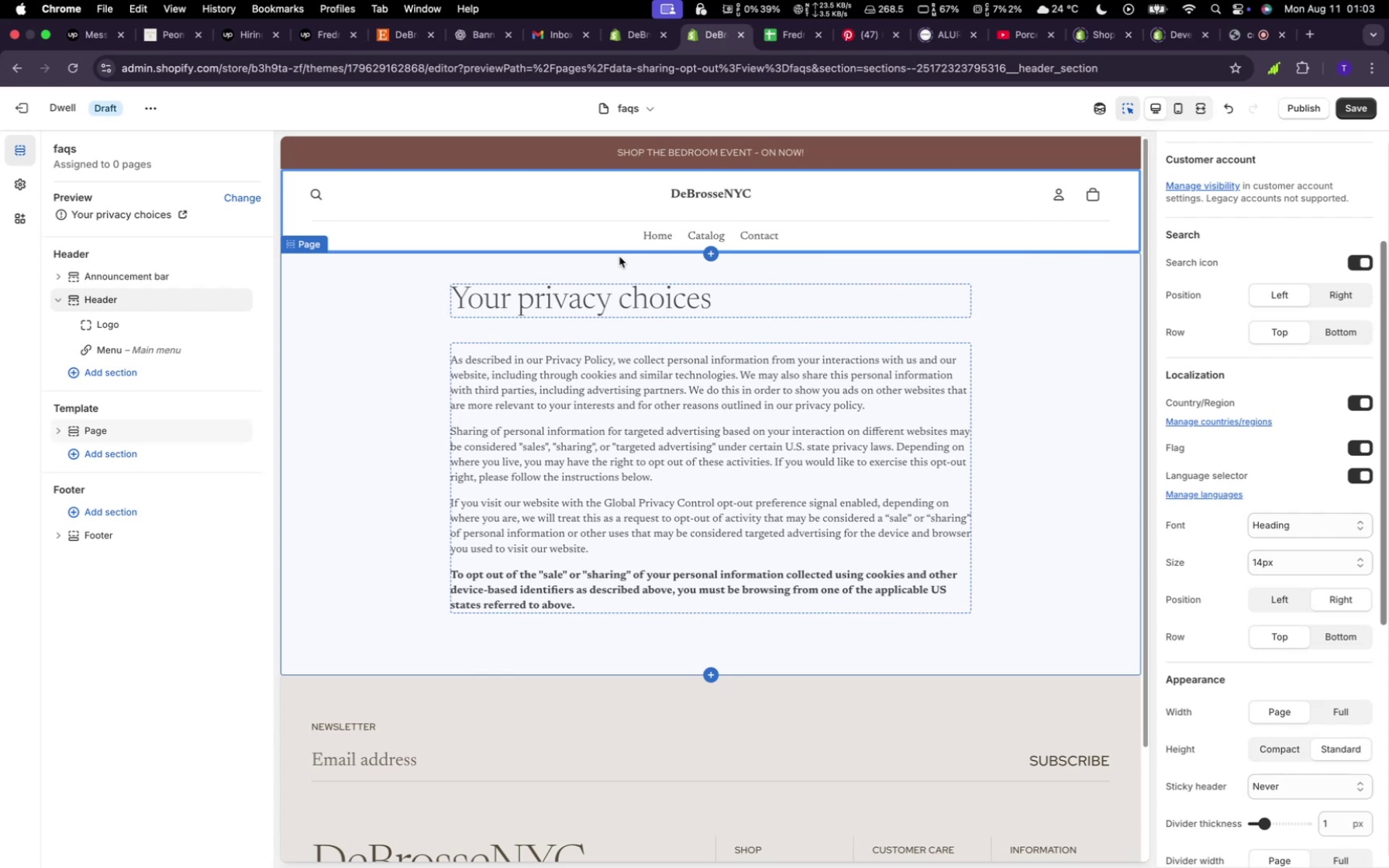 
key(VolumeUp)
 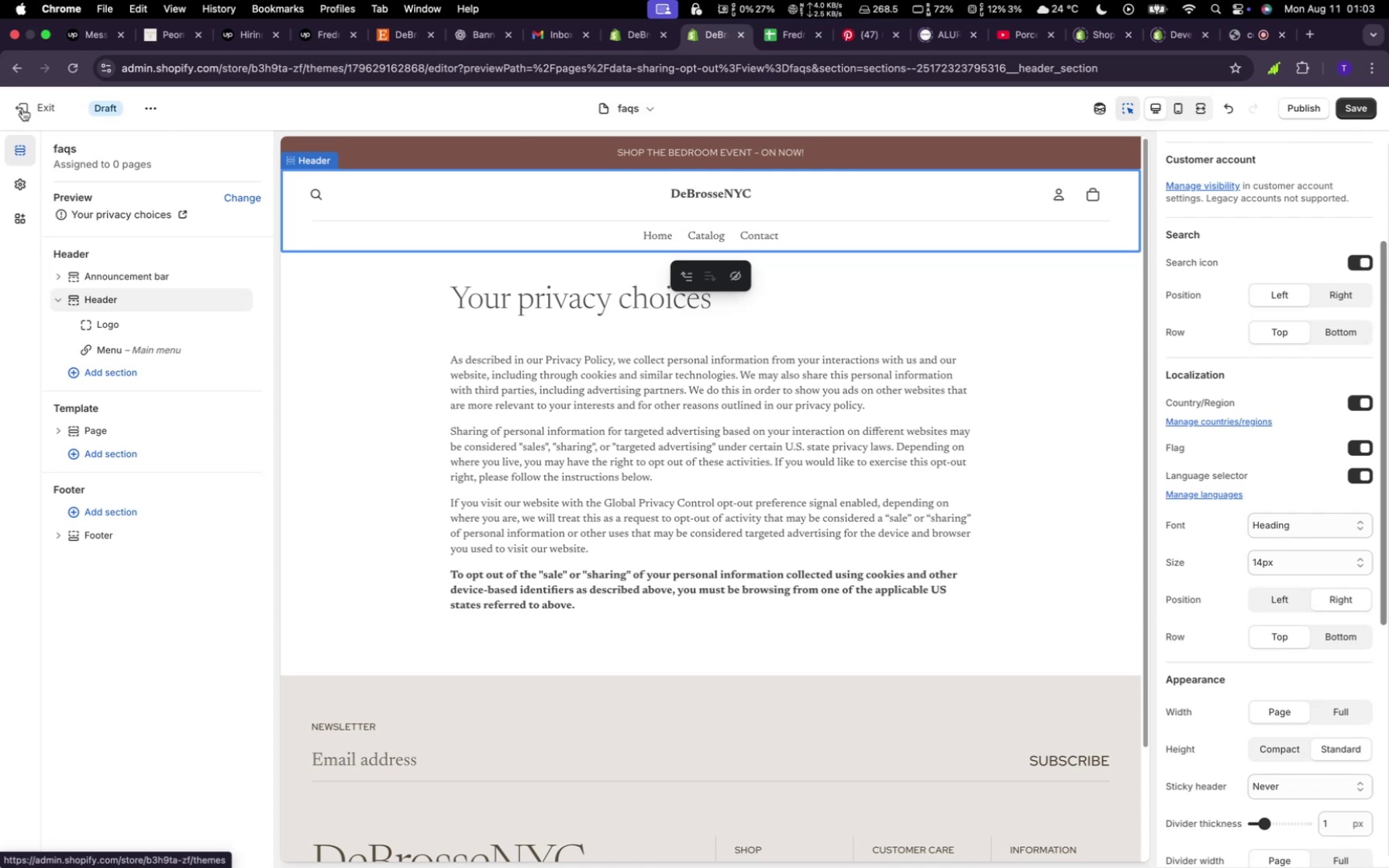 
wait(42.6)
 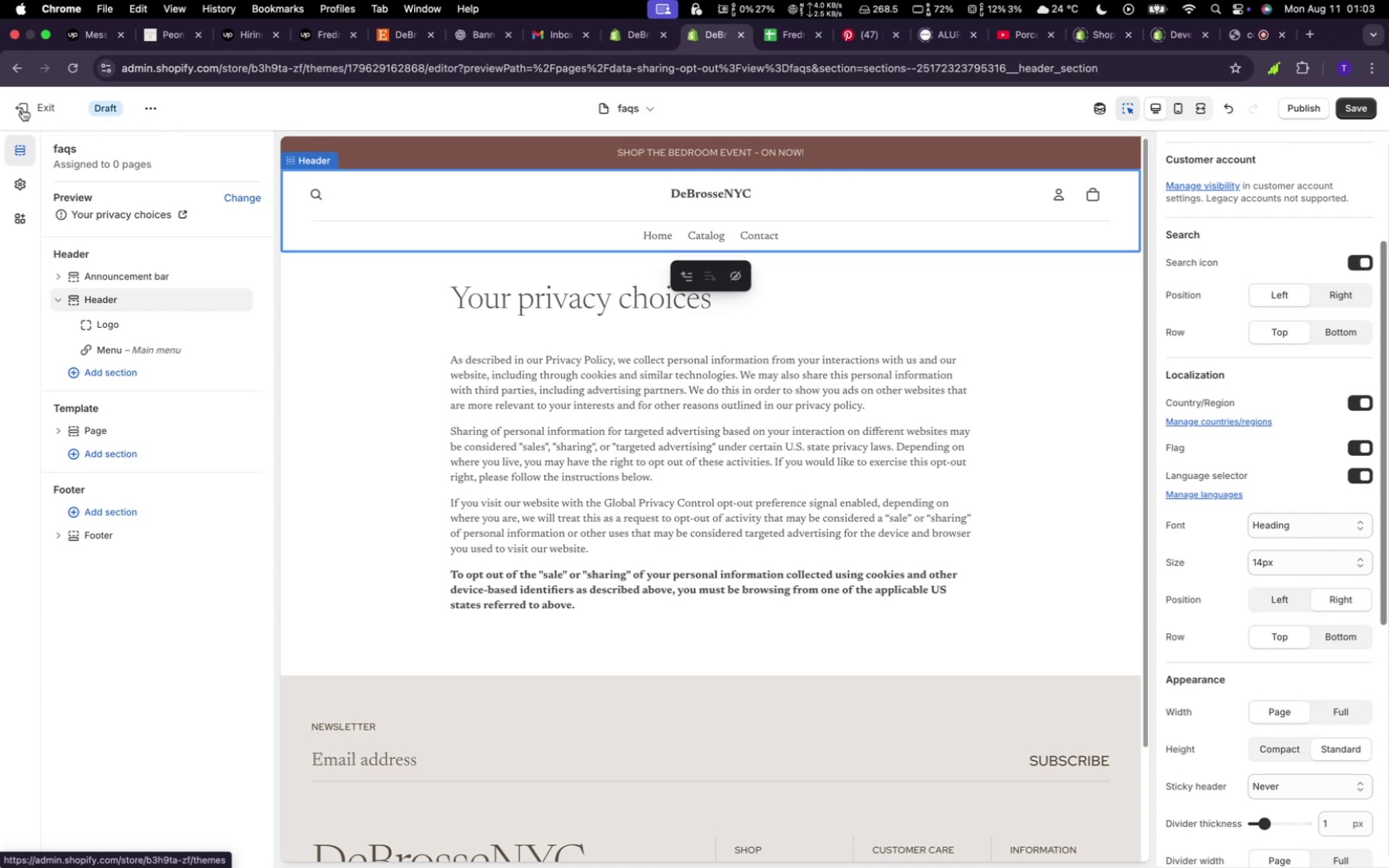 
left_click([206, 157])
 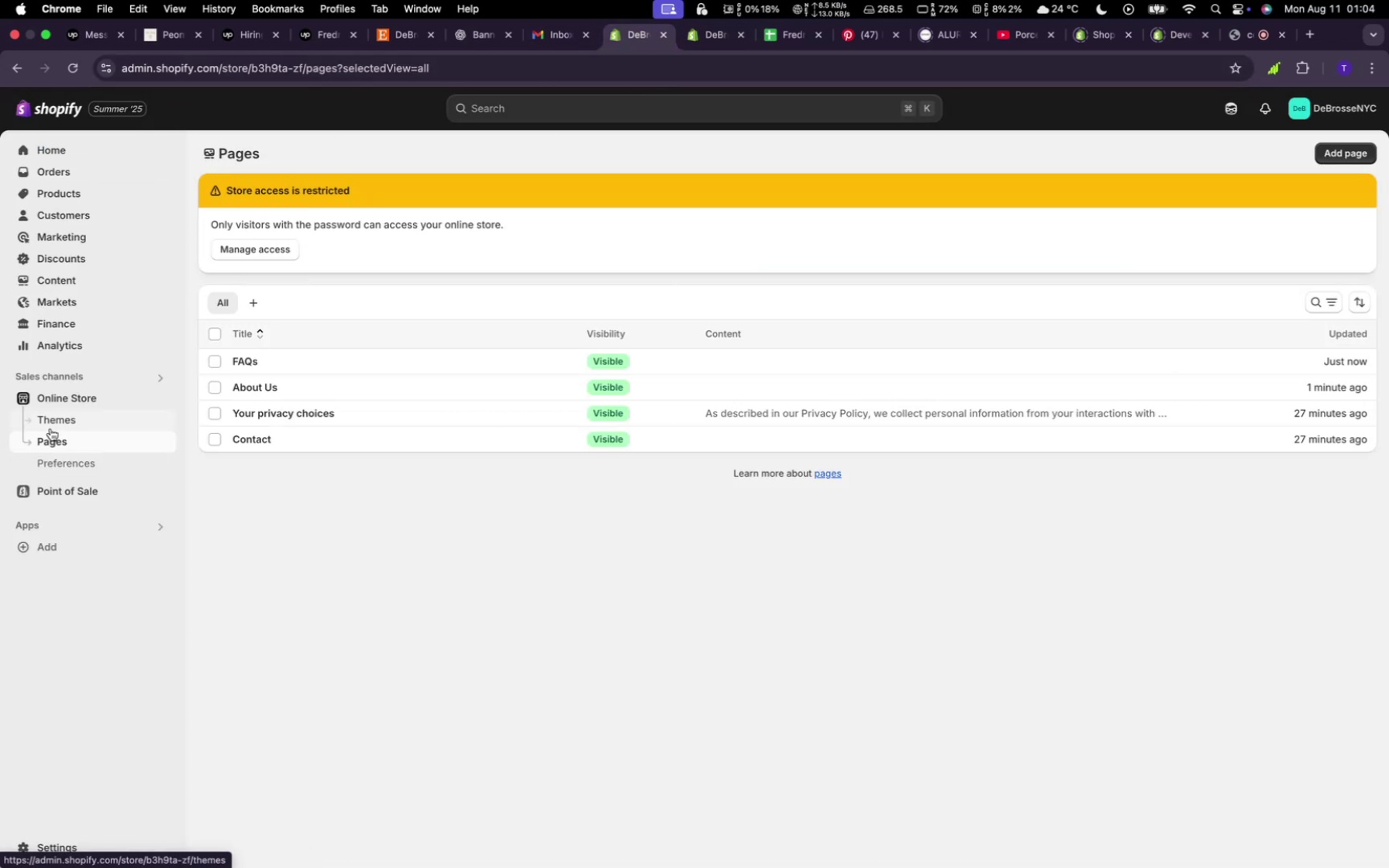 
left_click([50, 422])
 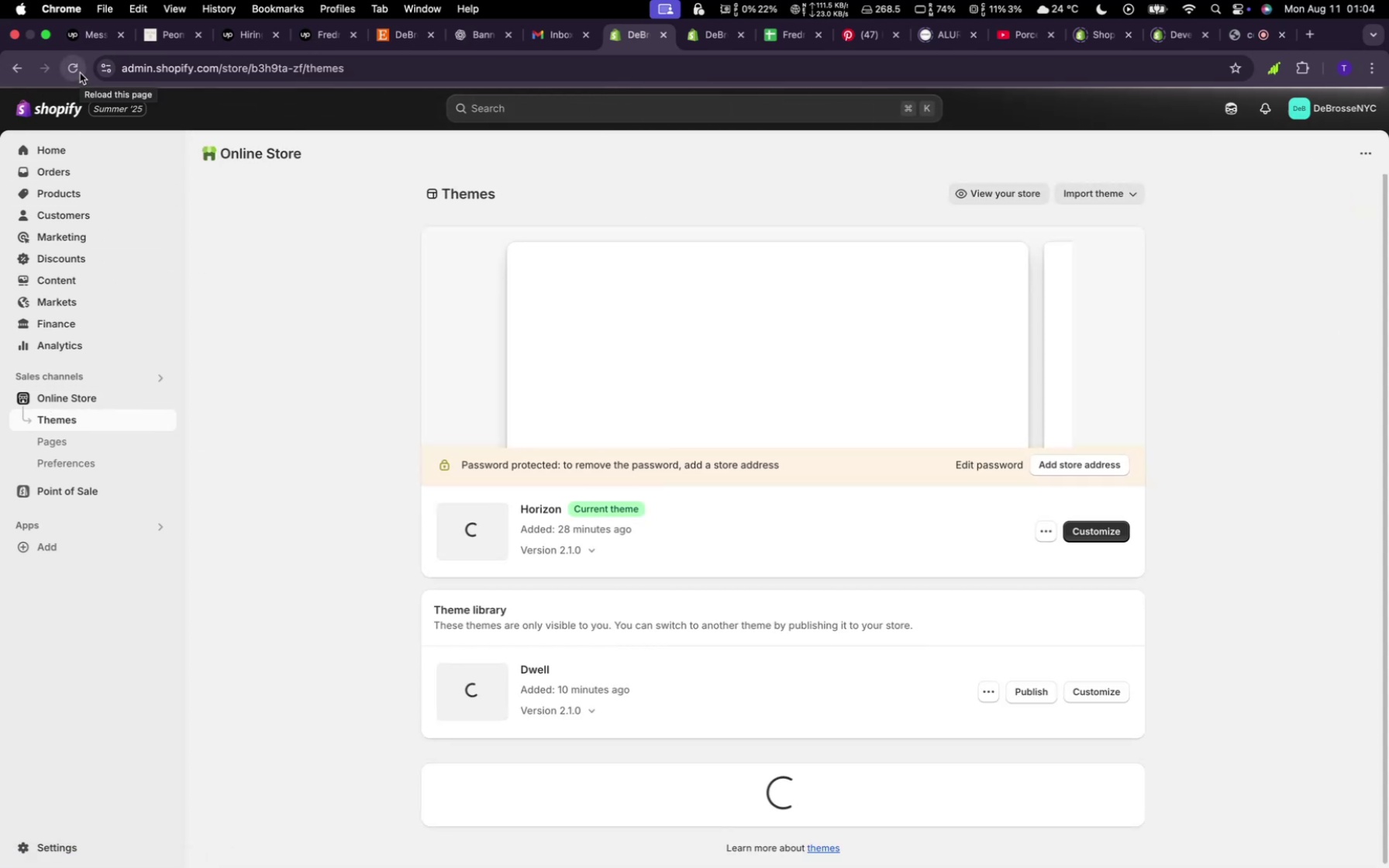 
wait(5.02)
 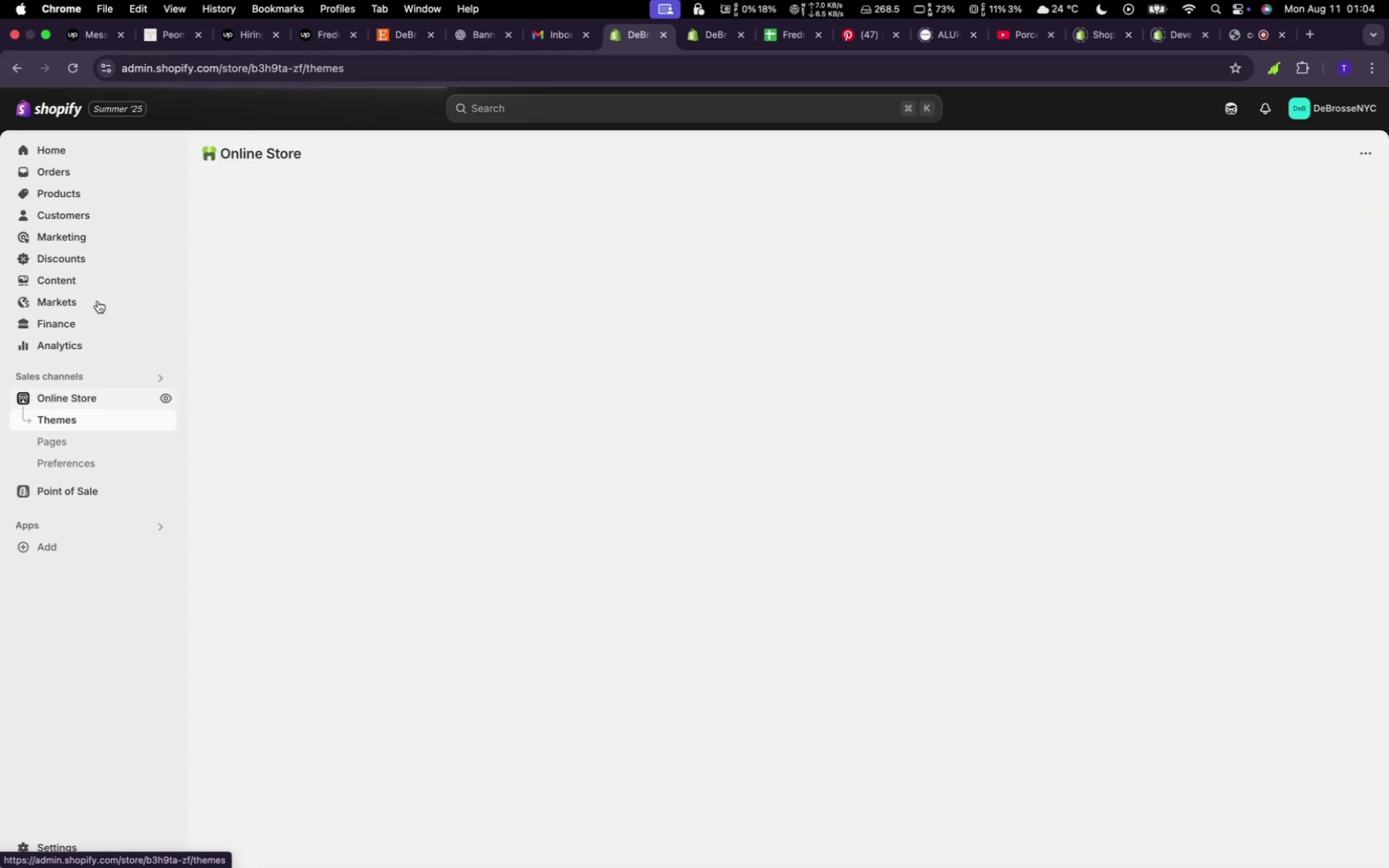 
left_click([80, 73])
 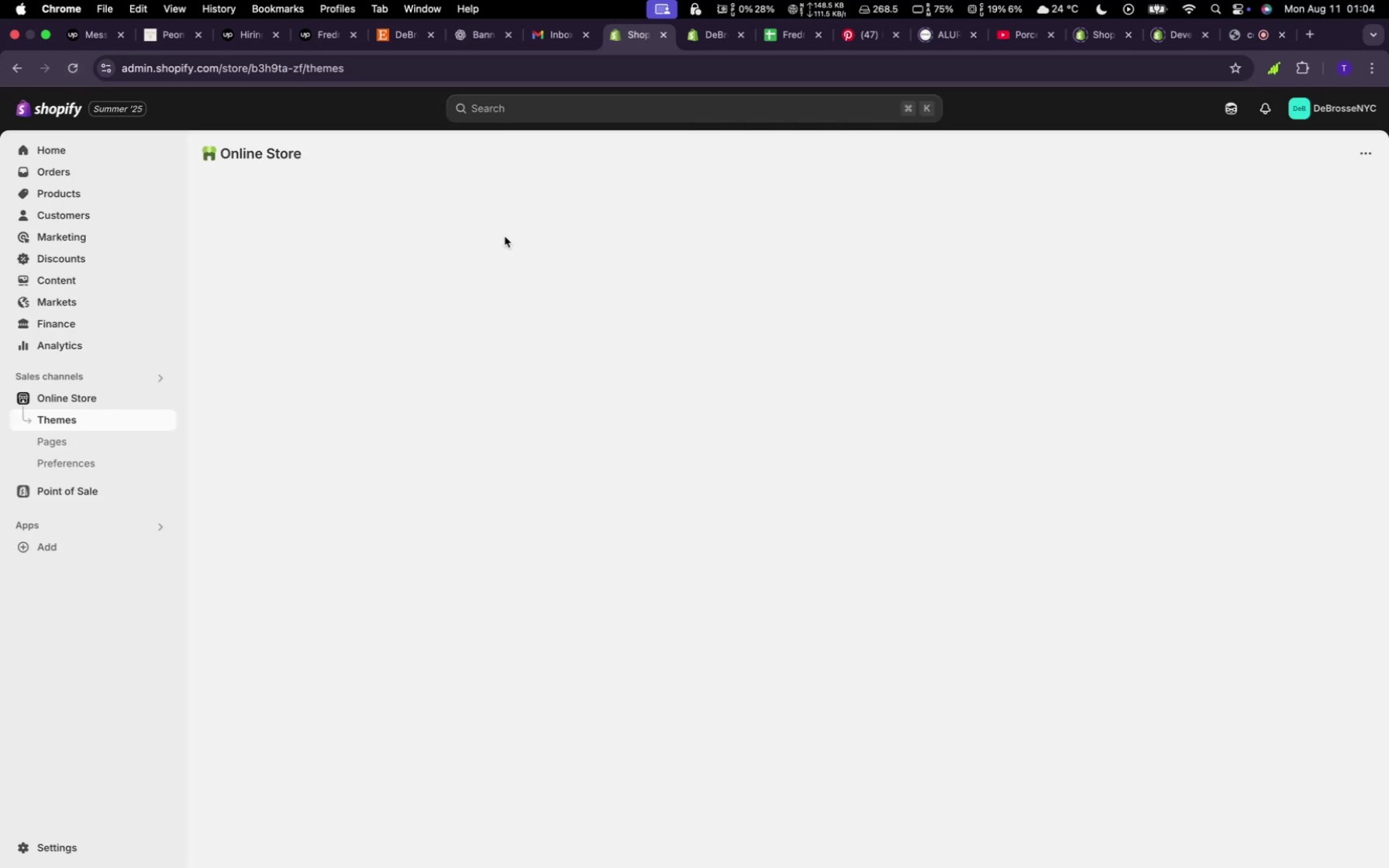 
mouse_move([718, 67])
 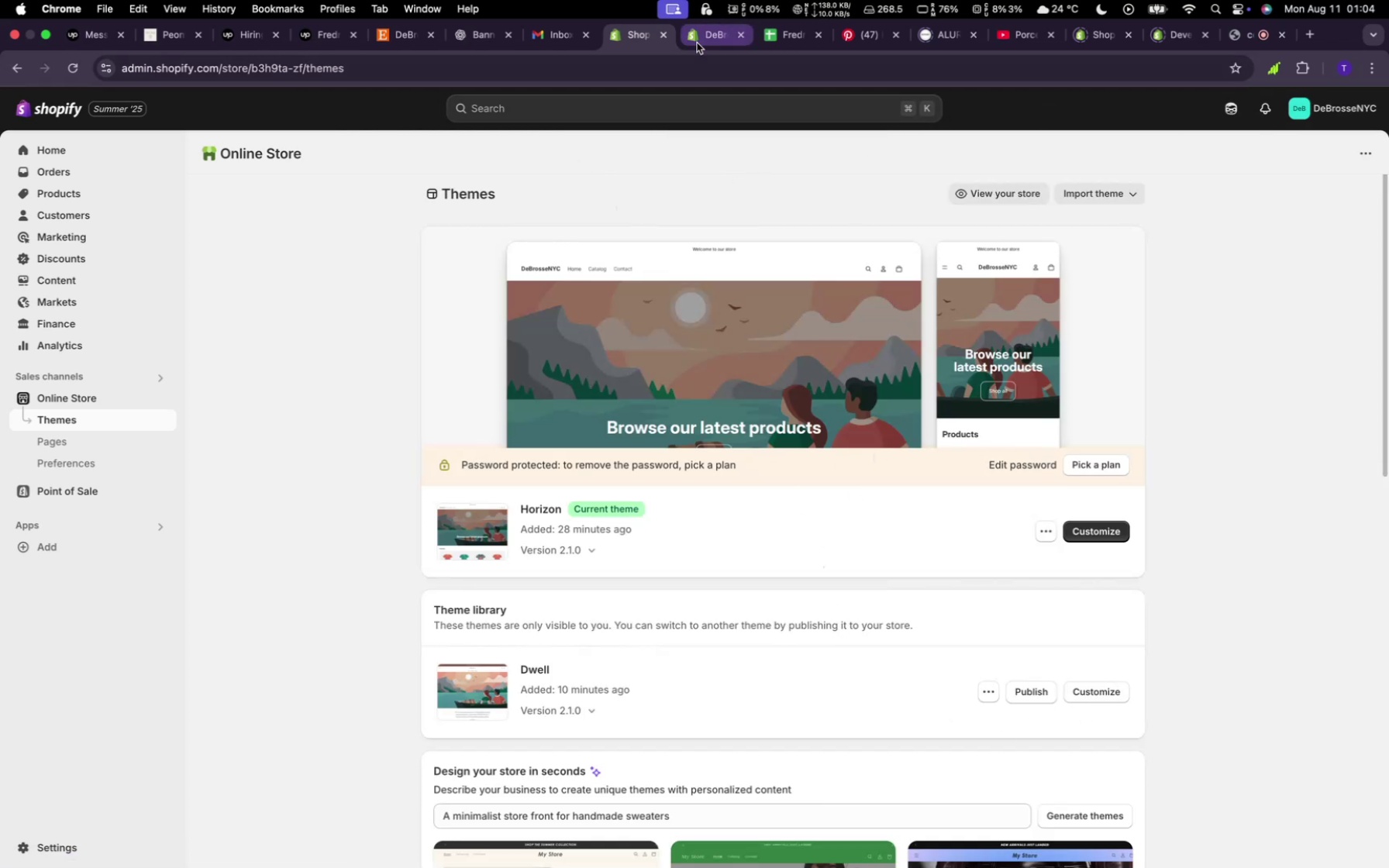 
wait(7.08)
 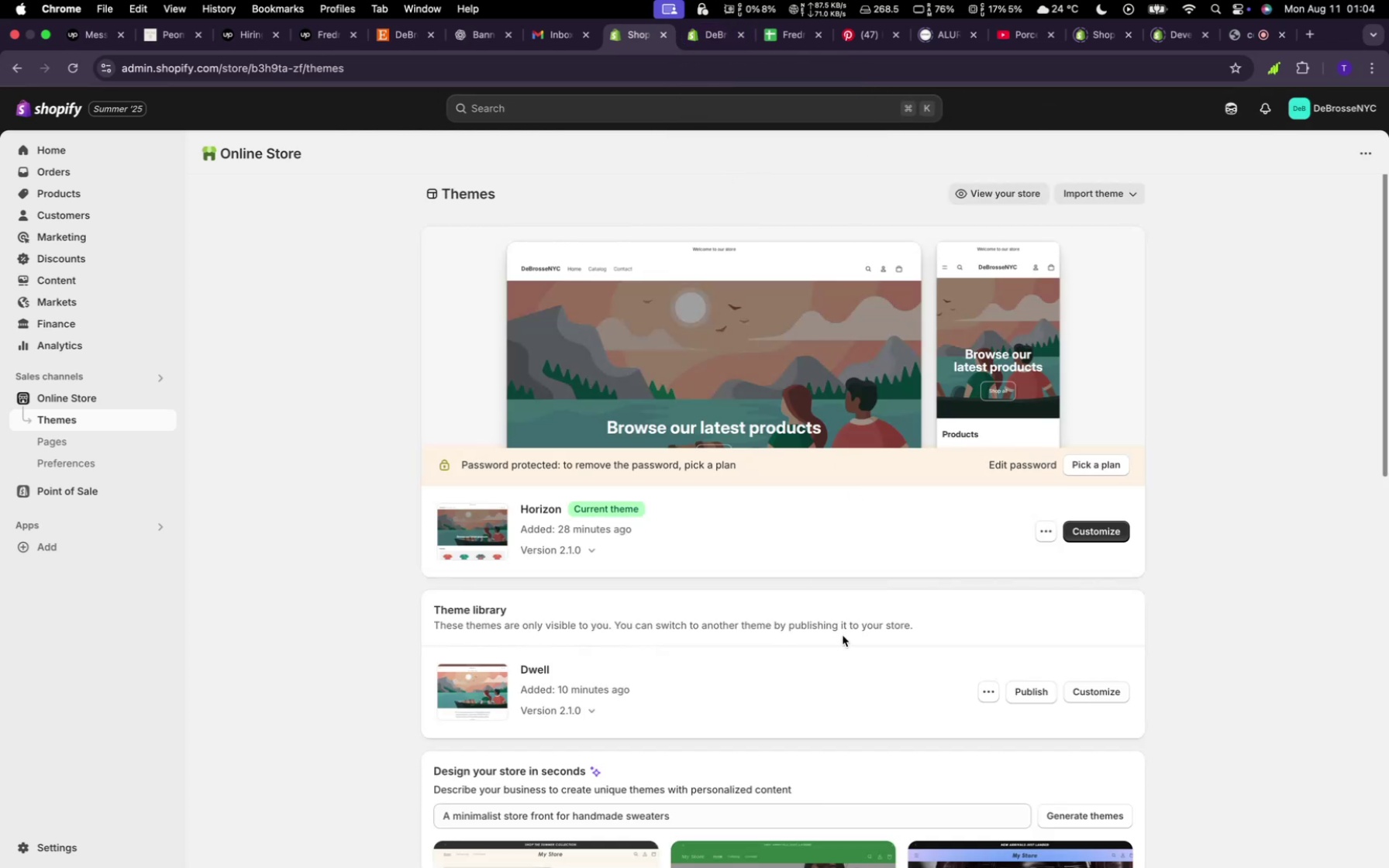 
left_click([707, 38])
 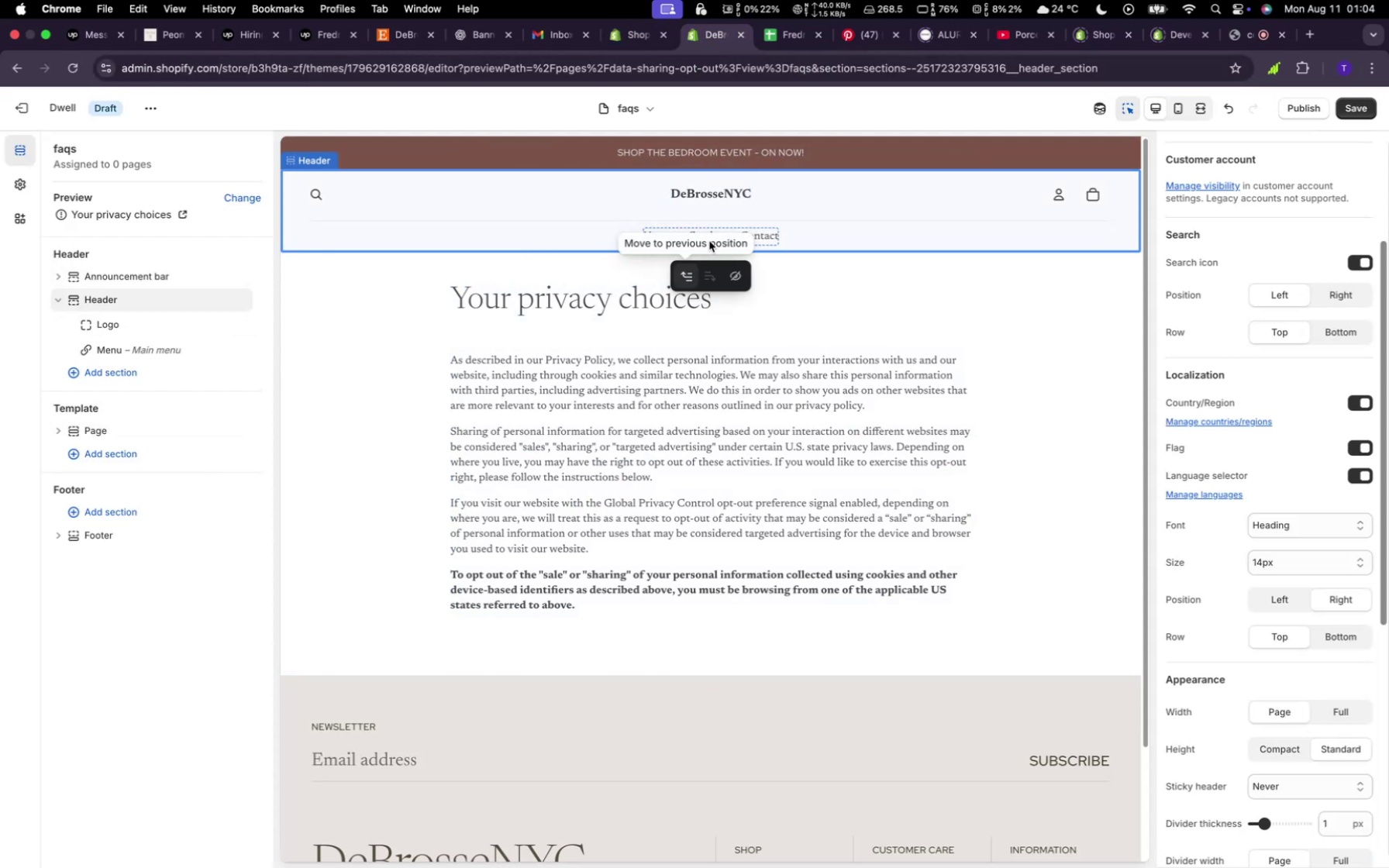 
left_click([712, 202])
 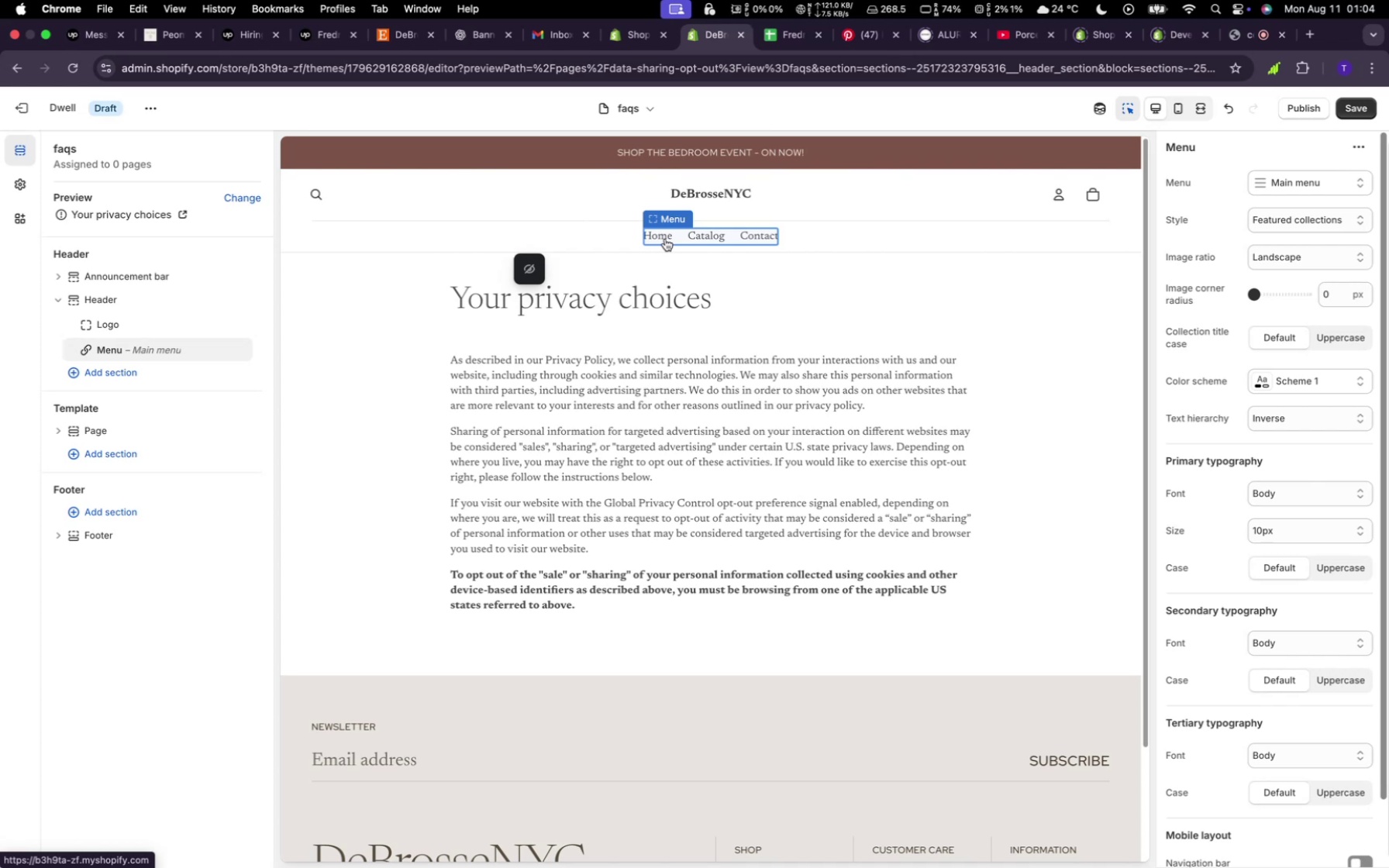 
wait(13.71)
 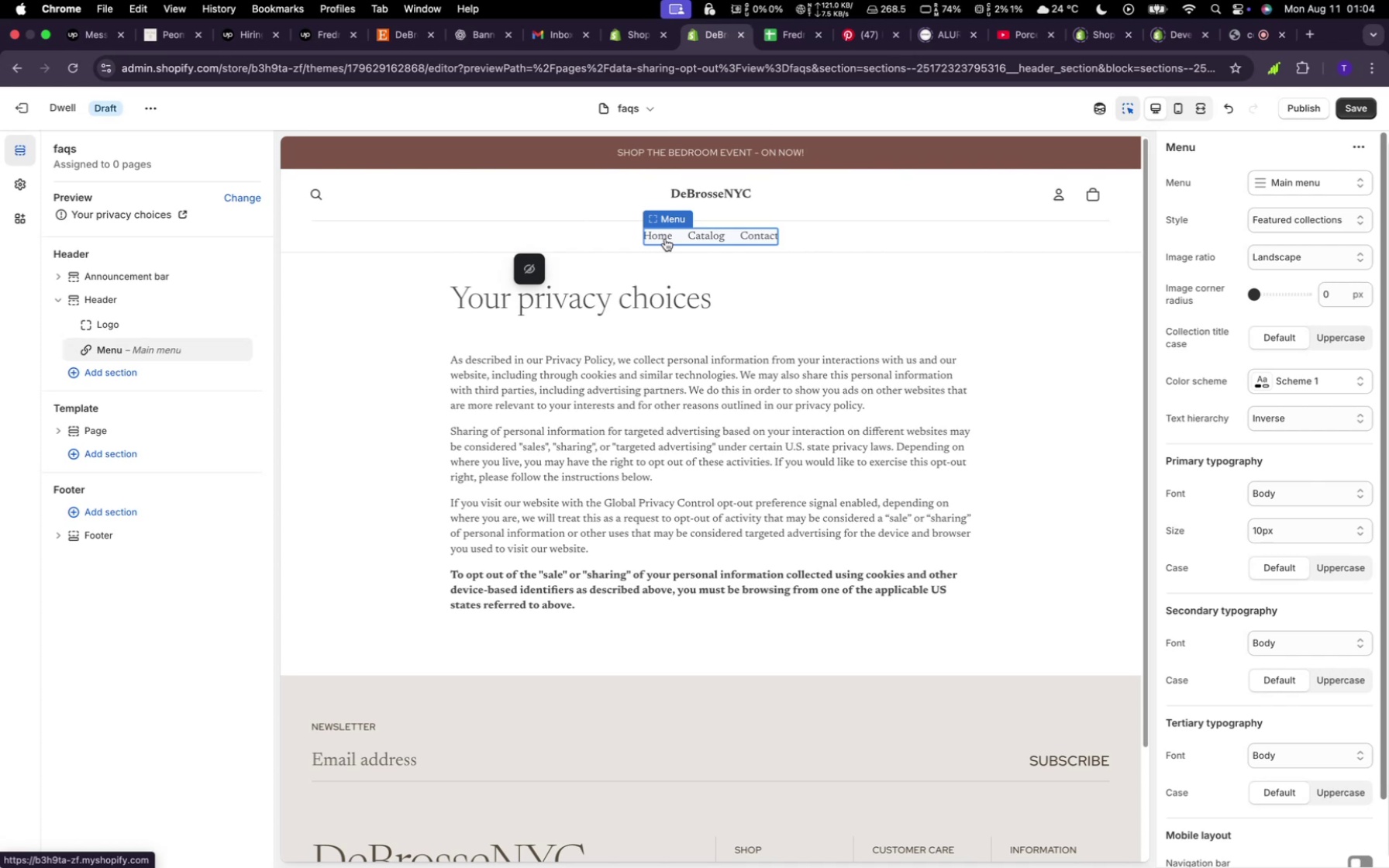 
left_click([667, 233])
 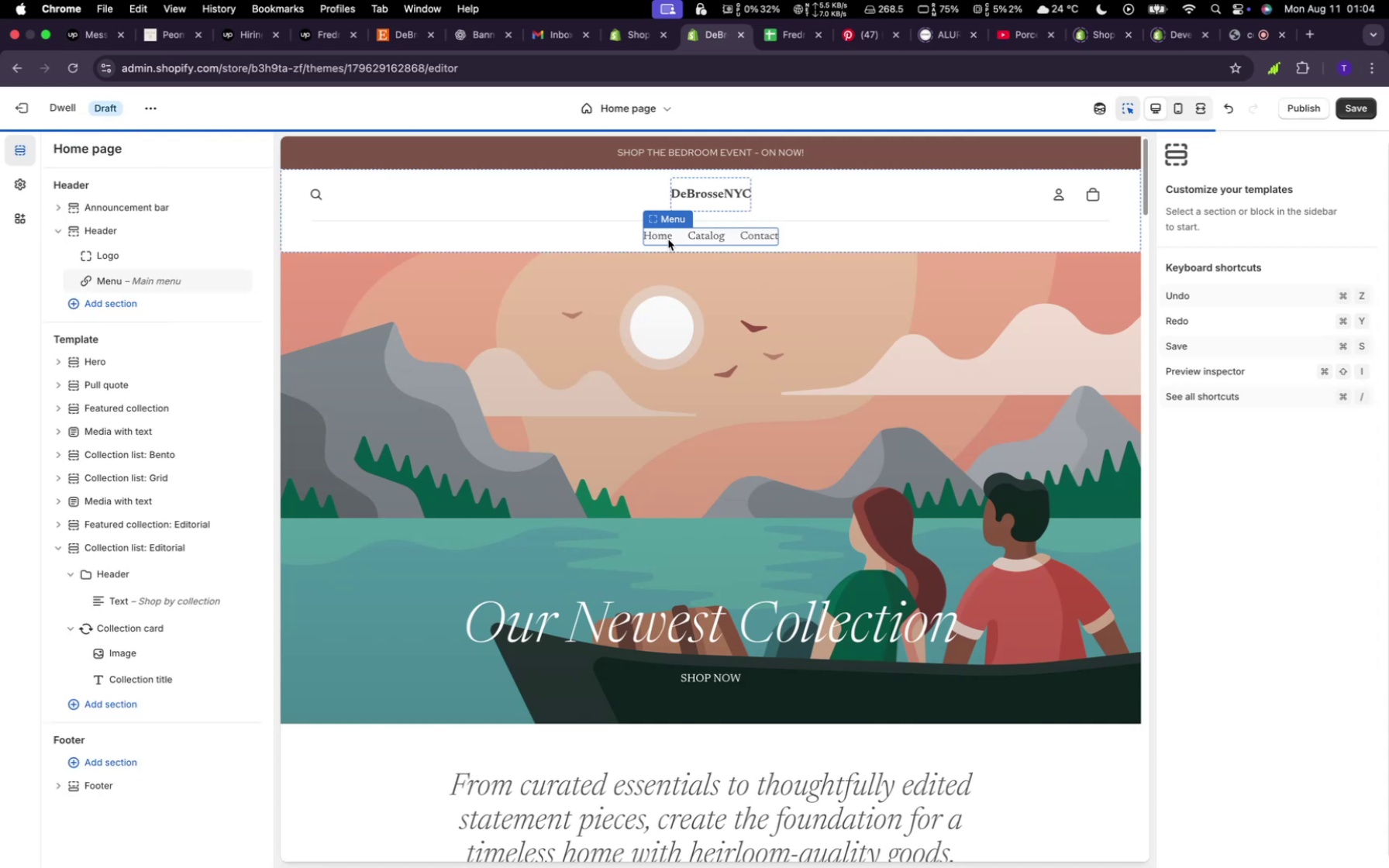 
scroll: coordinate [598, 518], scroll_direction: down, amount: 25.0
 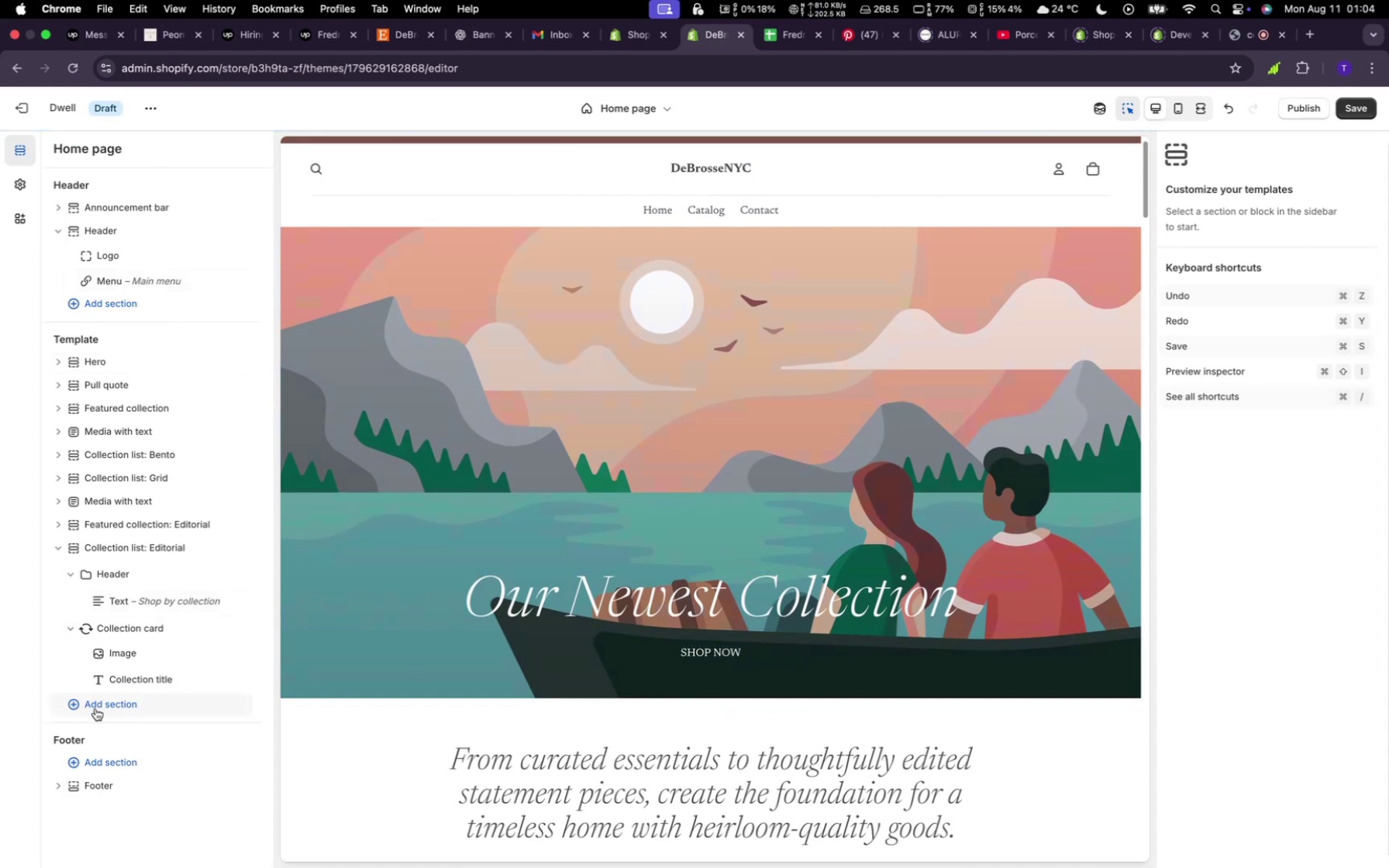 
left_click([95, 708])
 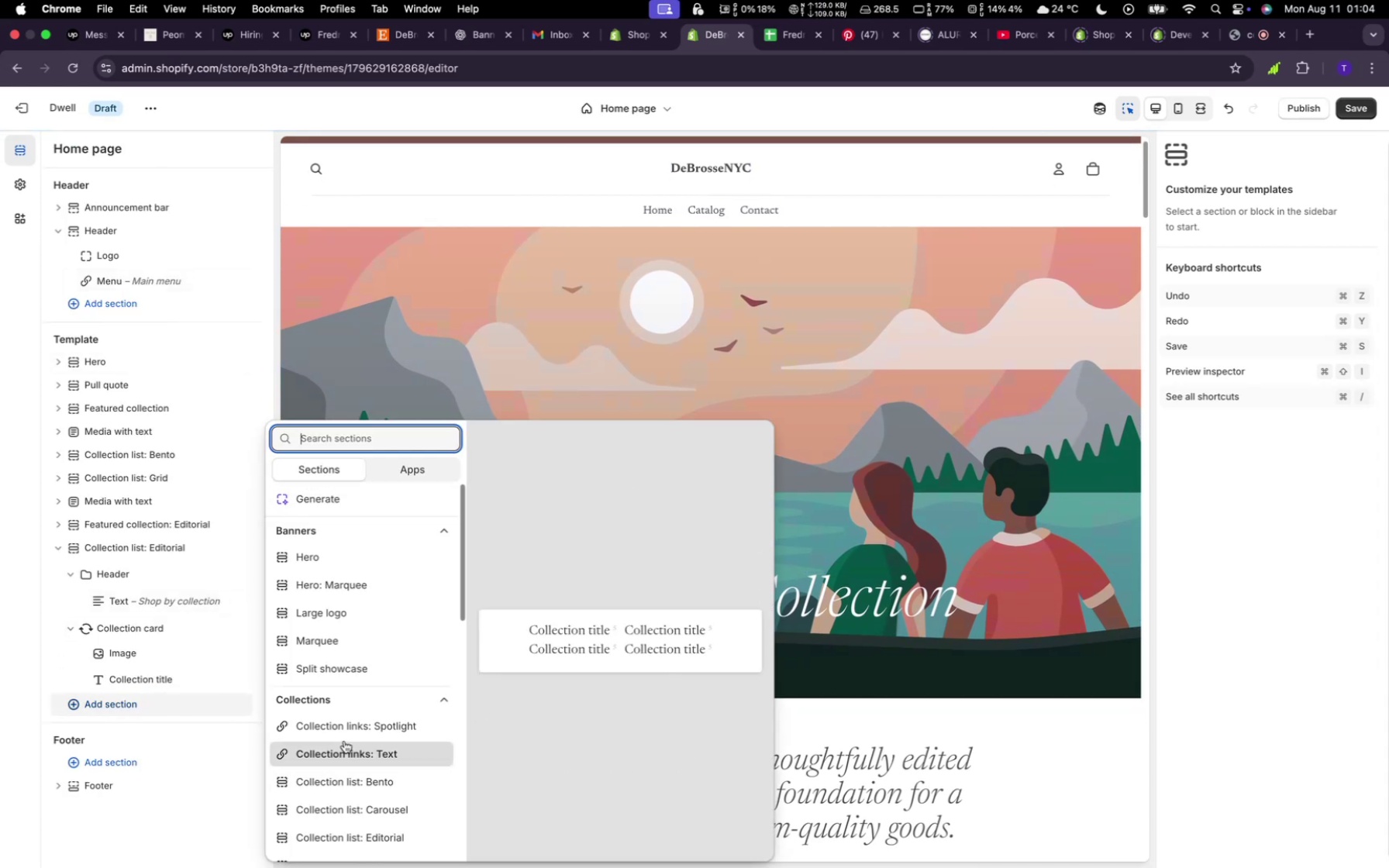 
scroll: coordinate [349, 720], scroll_direction: down, amount: 10.0
 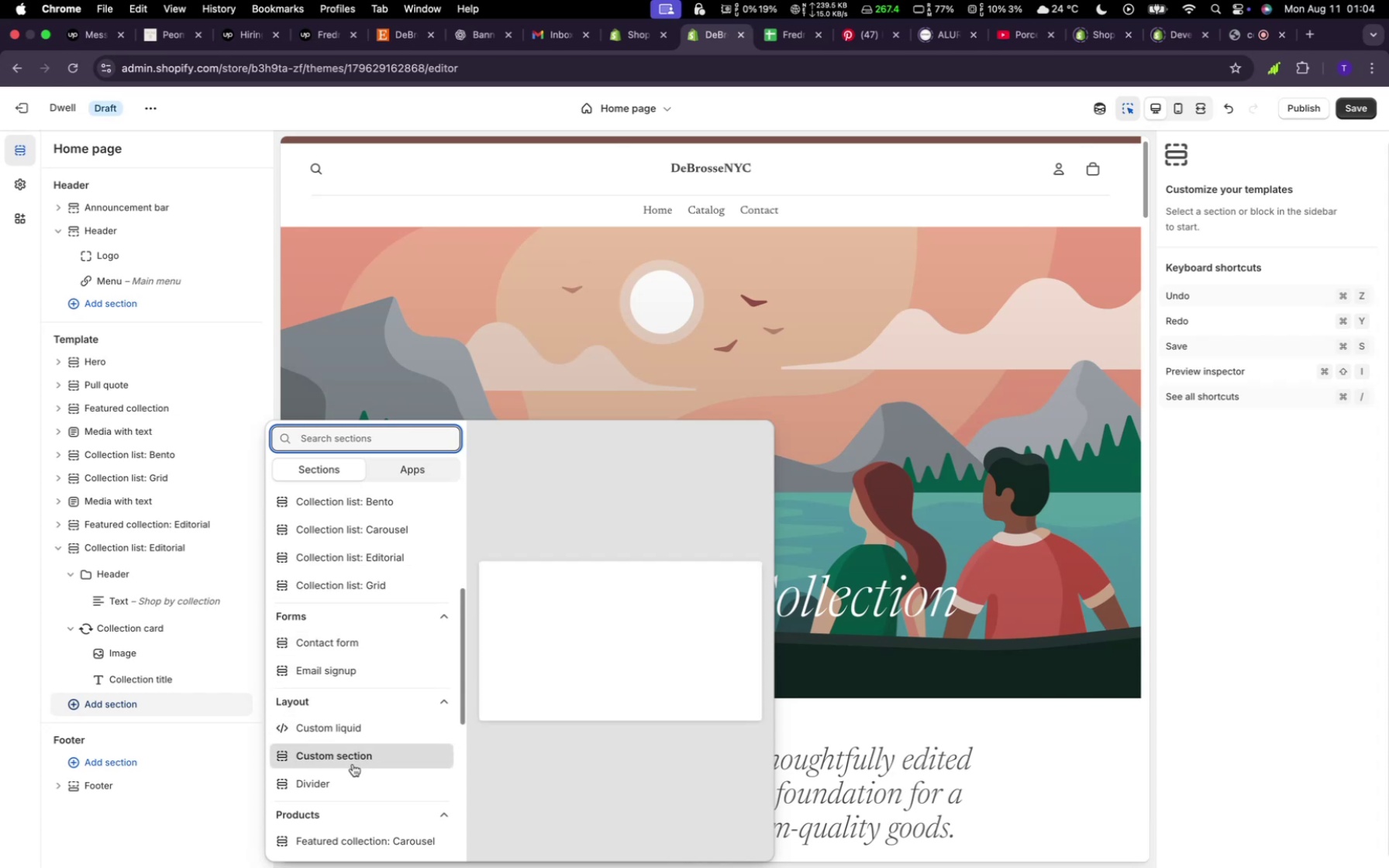 
wait(7.22)
 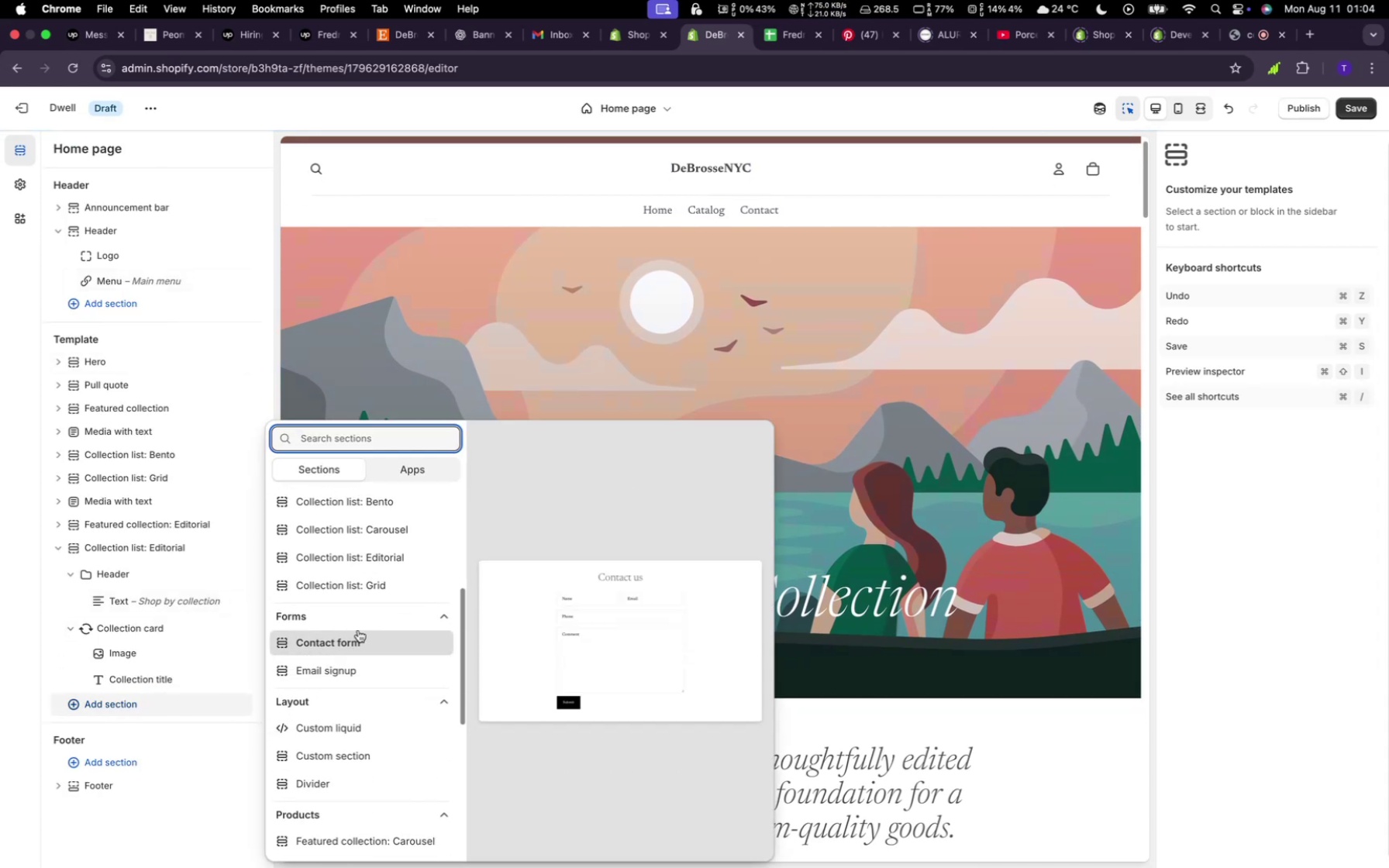 
scroll: coordinate [333, 836], scroll_direction: down, amount: 11.0
 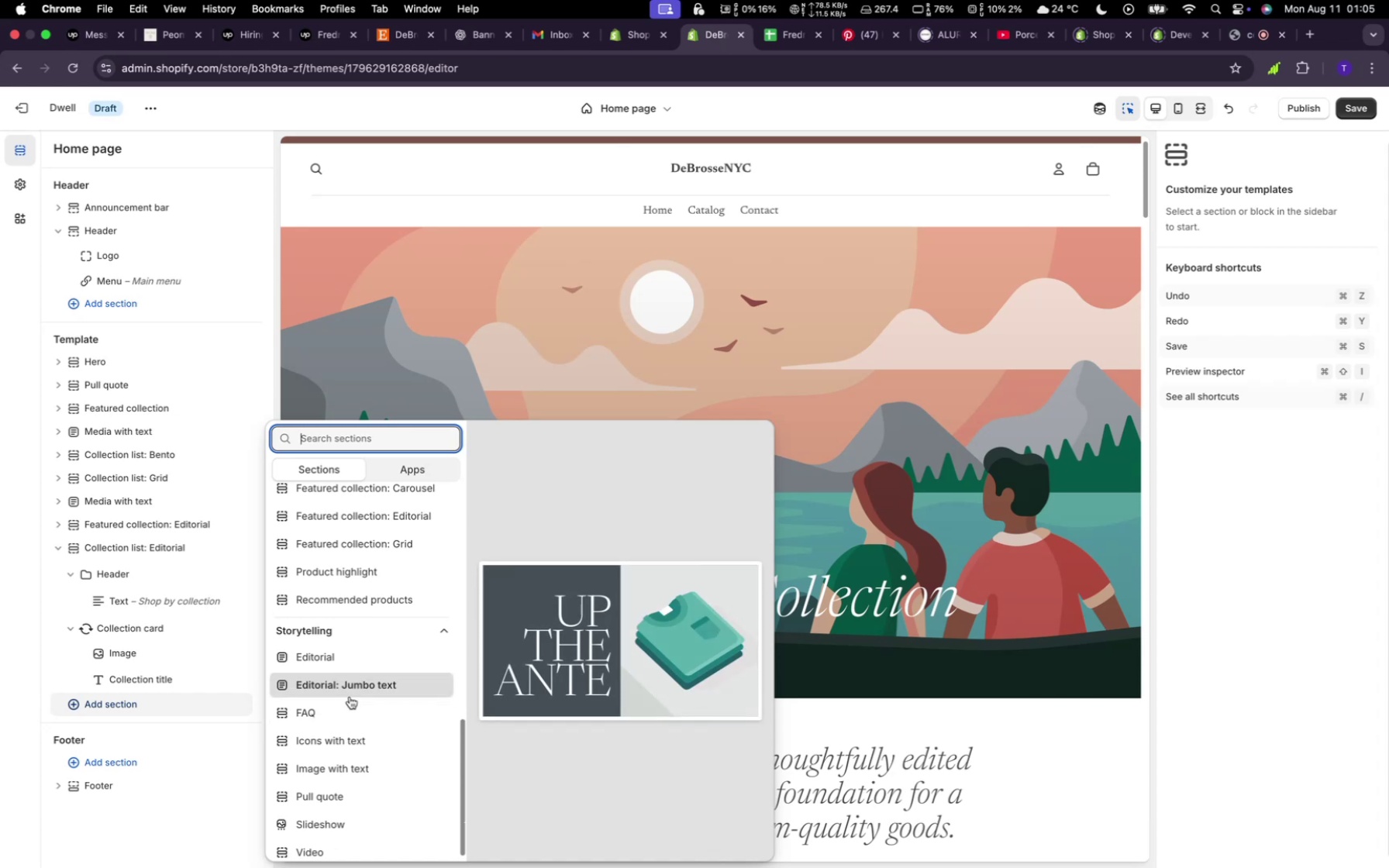 
left_click([353, 722])
 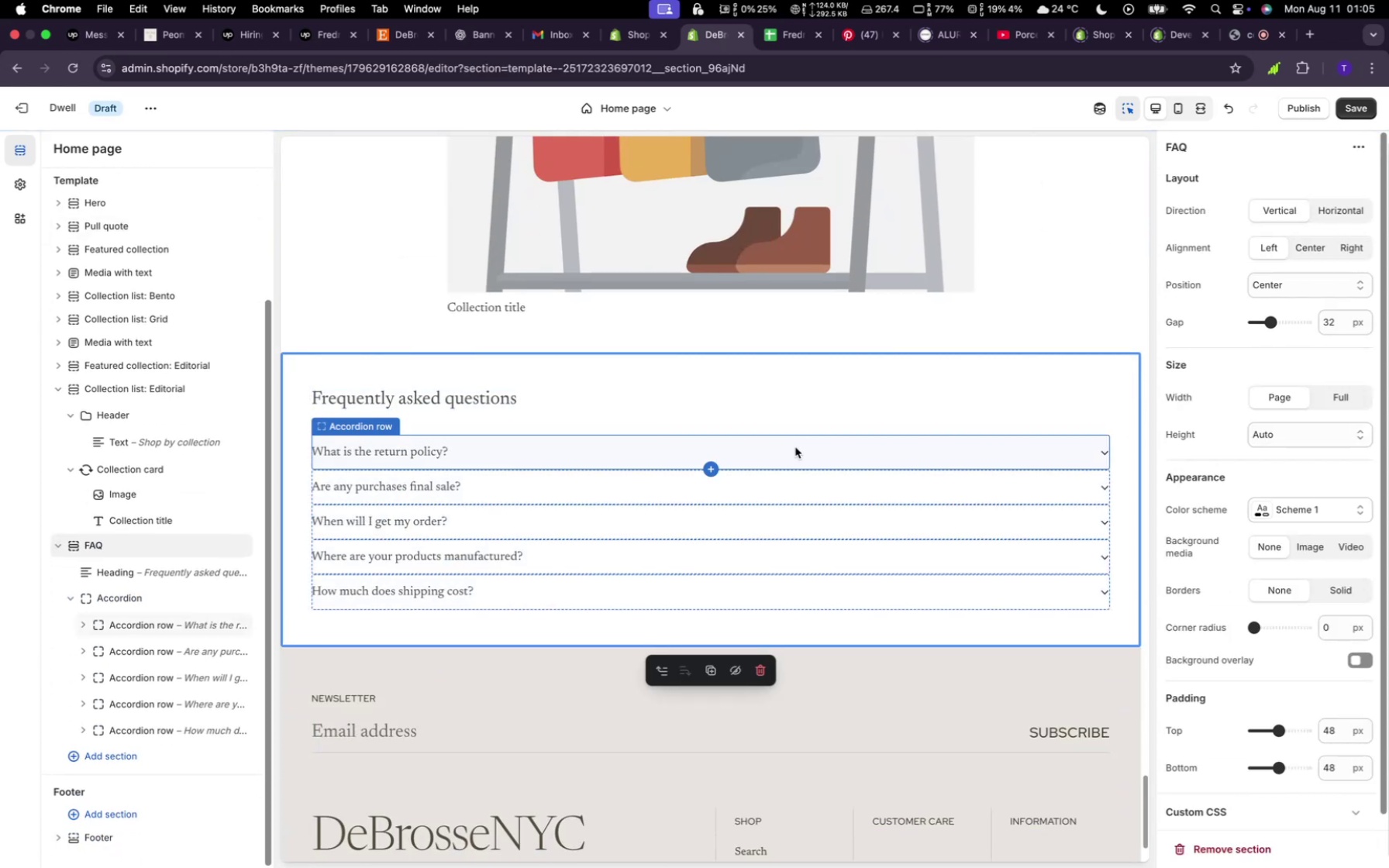 
wait(10.57)
 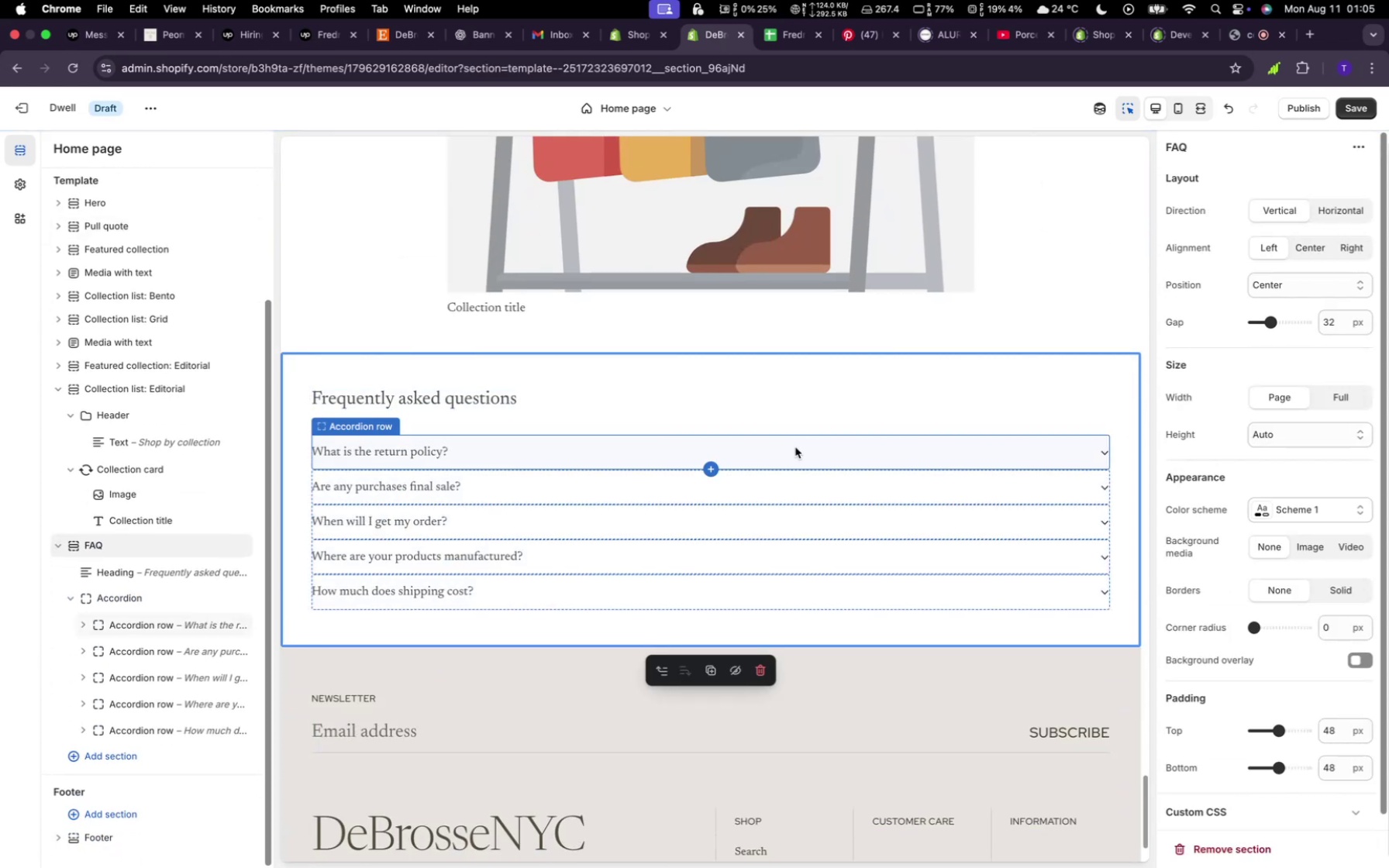 
right_click([111, 542])
 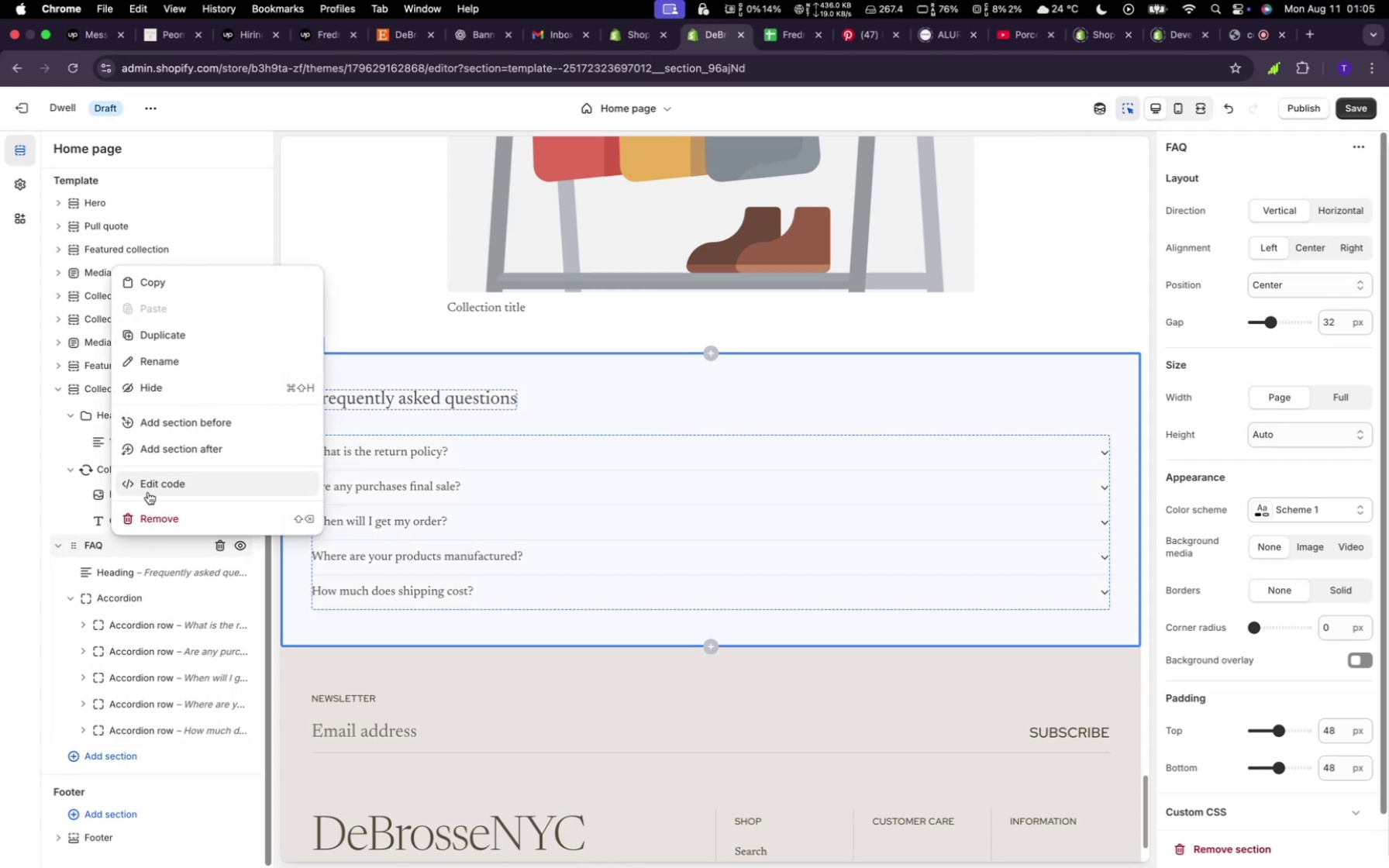 
left_click([149, 491])
 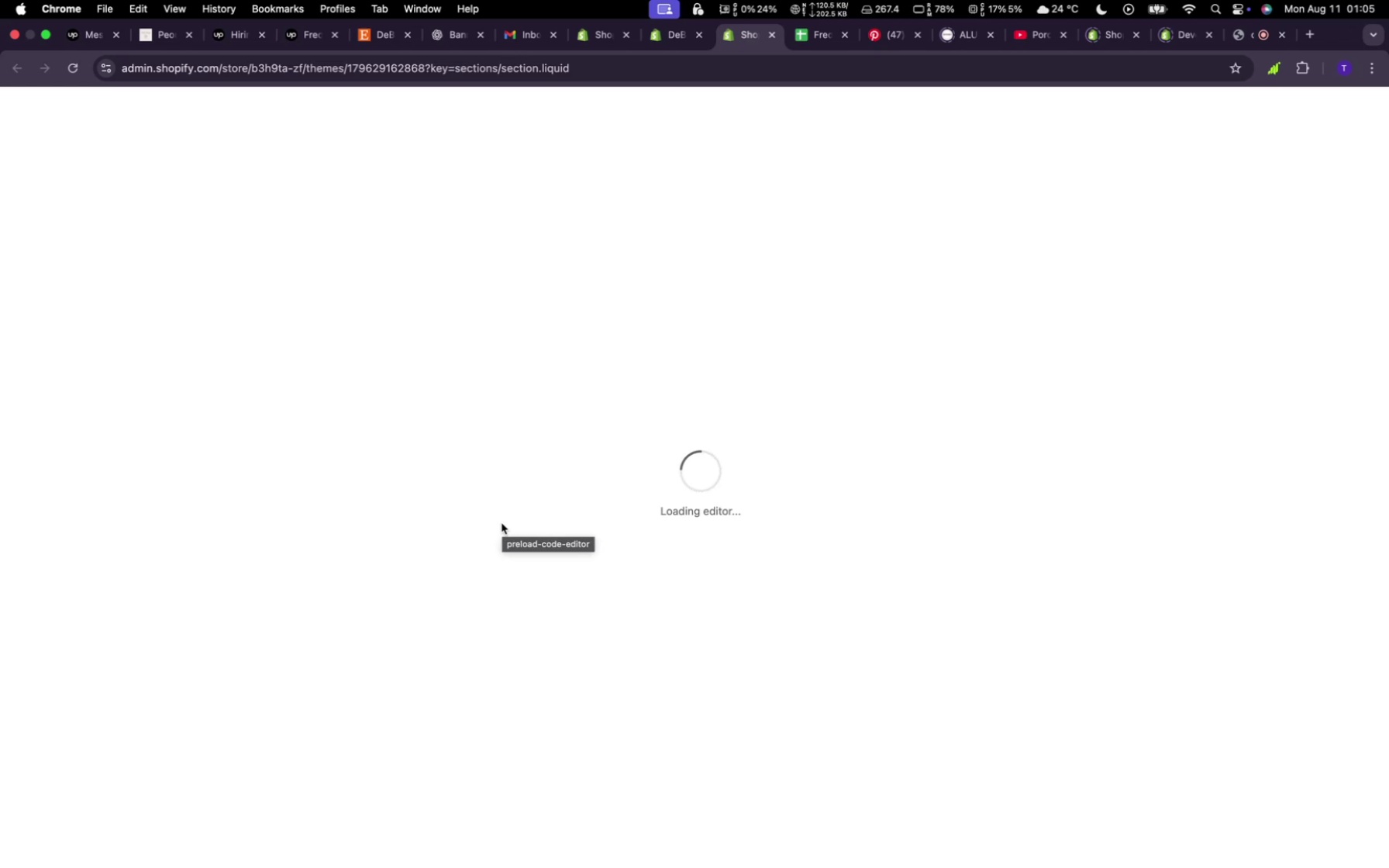 
wait(13.12)
 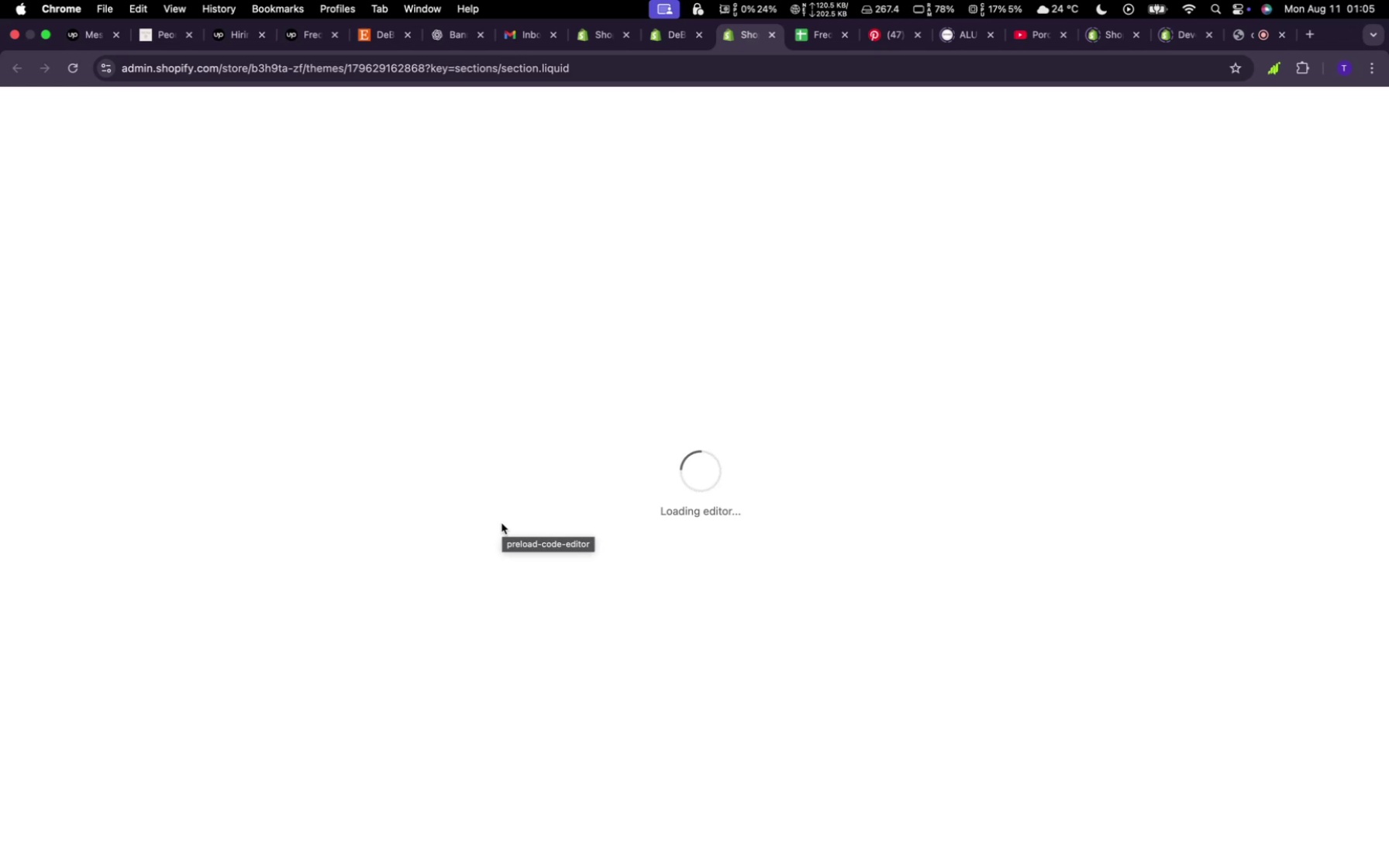 
scroll: coordinate [733, 501], scroll_direction: down, amount: 402.0
 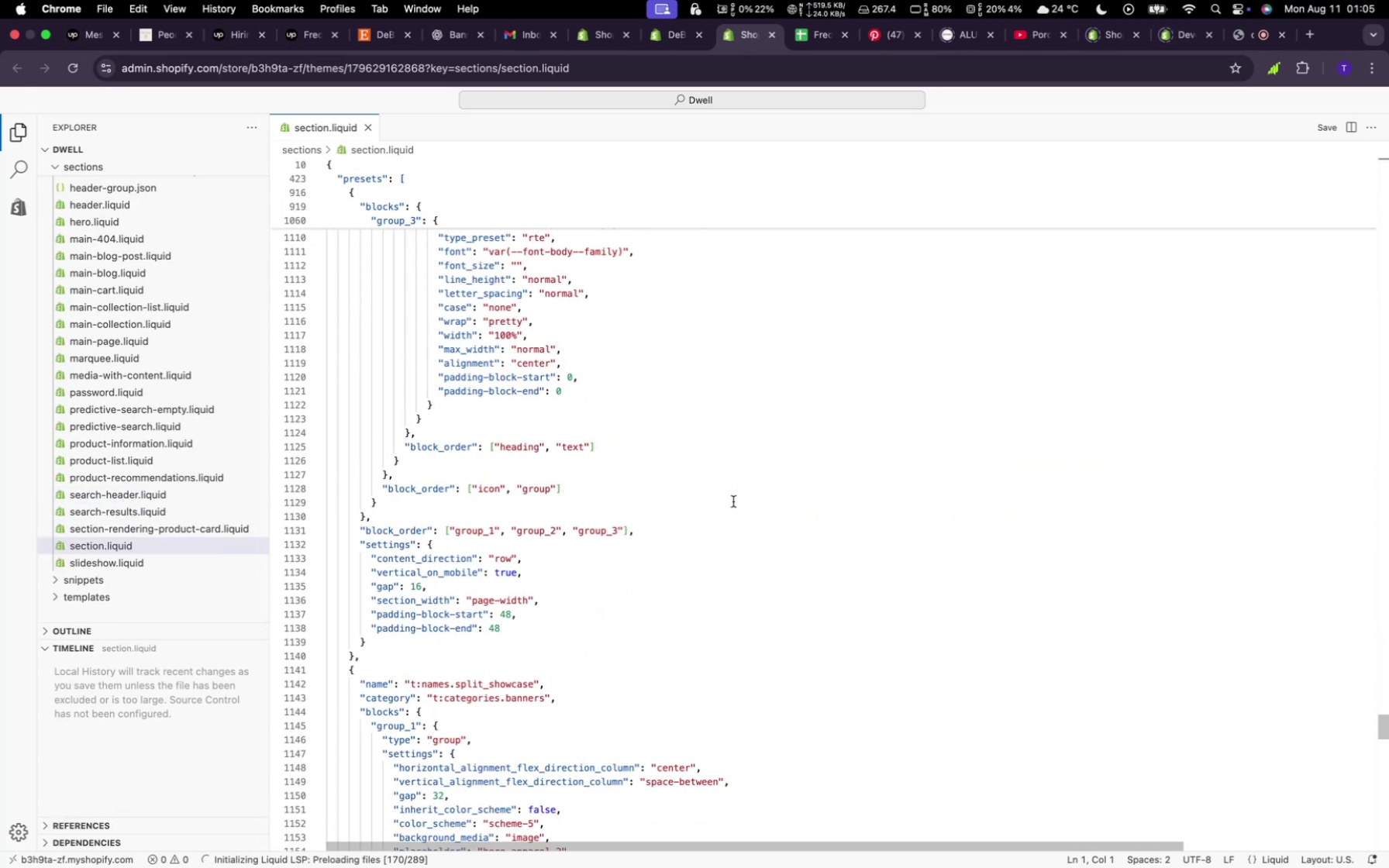 
scroll: coordinate [722, 485], scroll_direction: up, amount: 40.0
 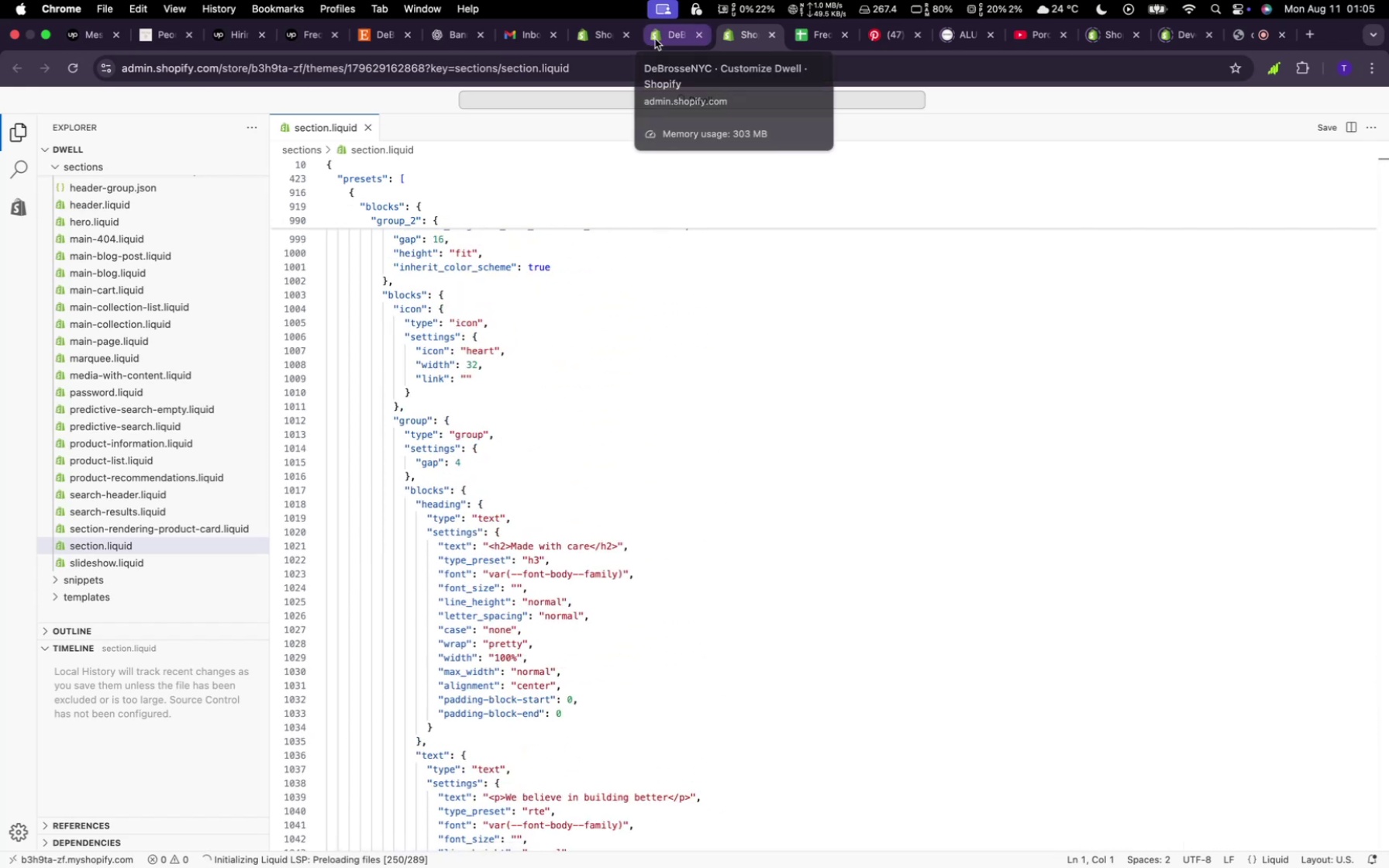 
left_click([657, 39])
 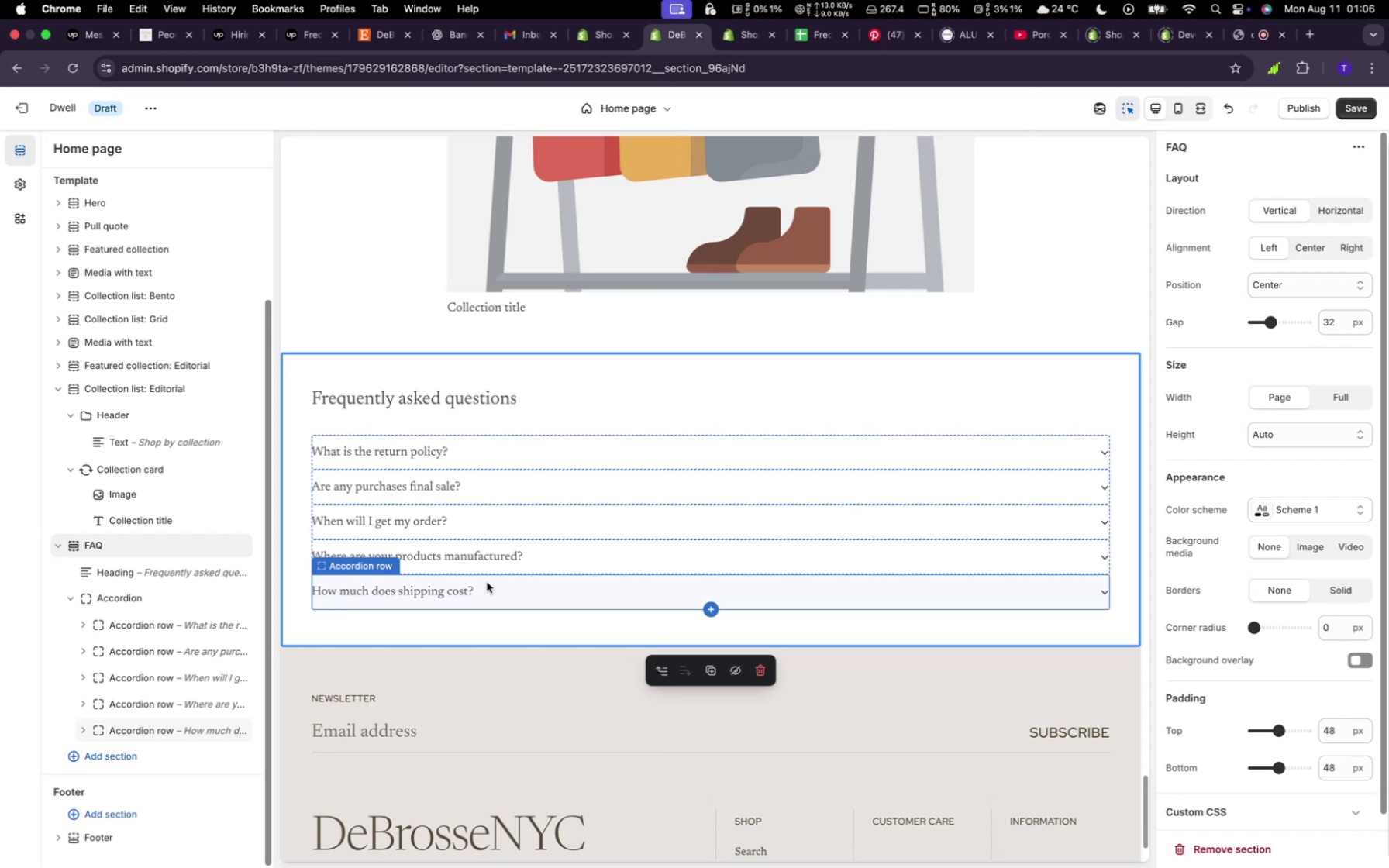 
wait(22.5)
 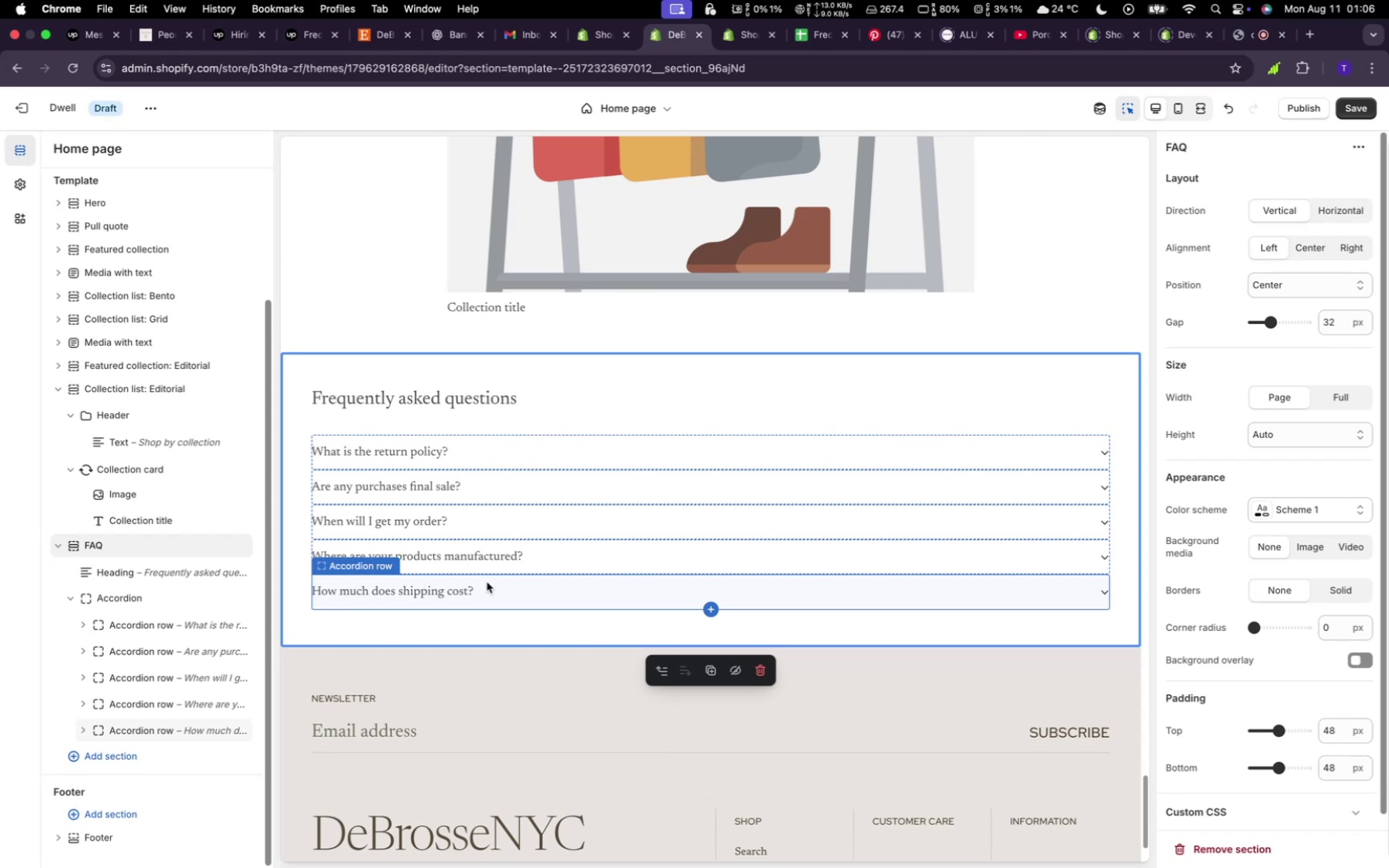 
scroll: coordinate [572, 695], scroll_direction: down, amount: 14.0
 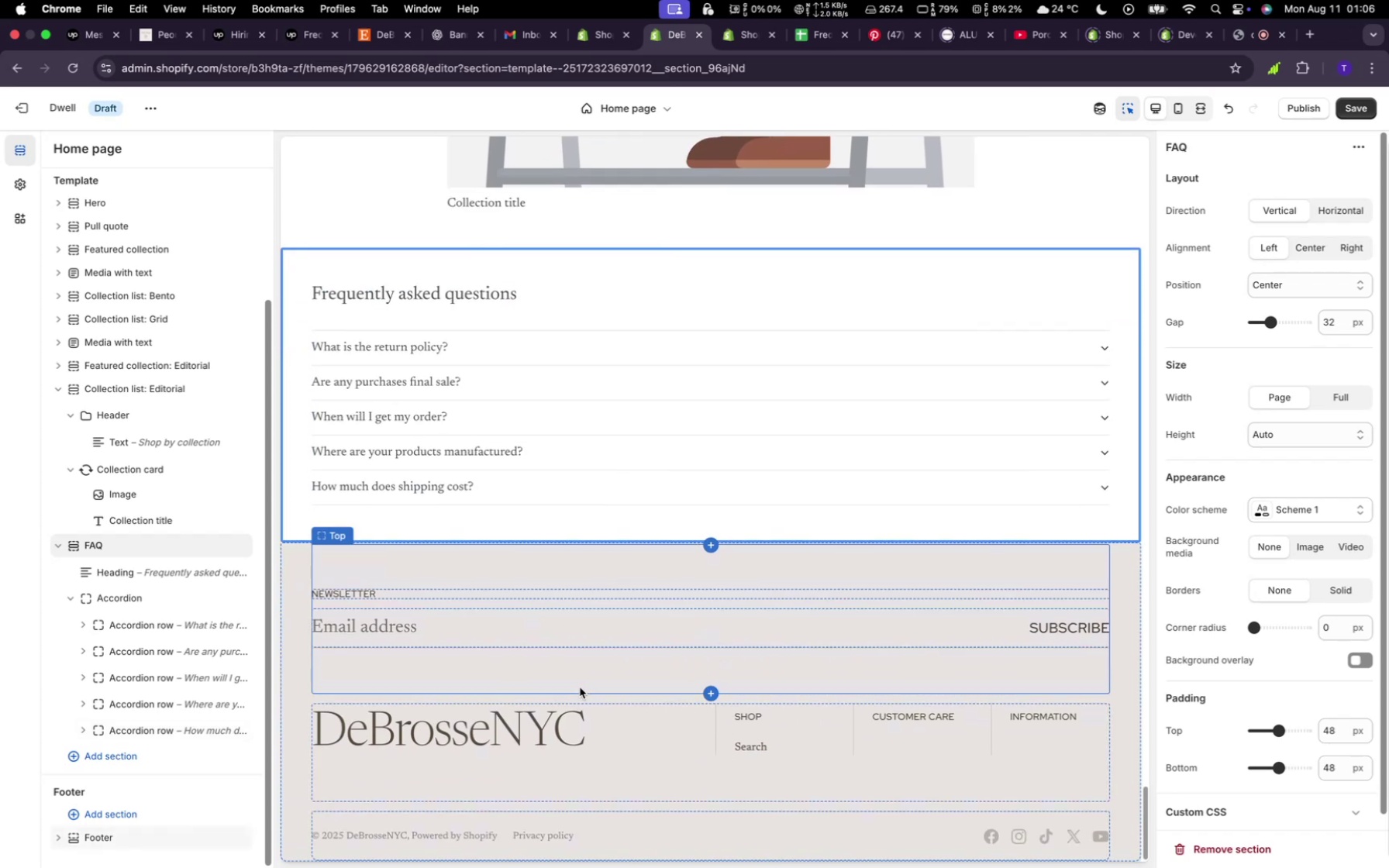 
scroll: coordinate [580, 682], scroll_direction: up, amount: 10.0
 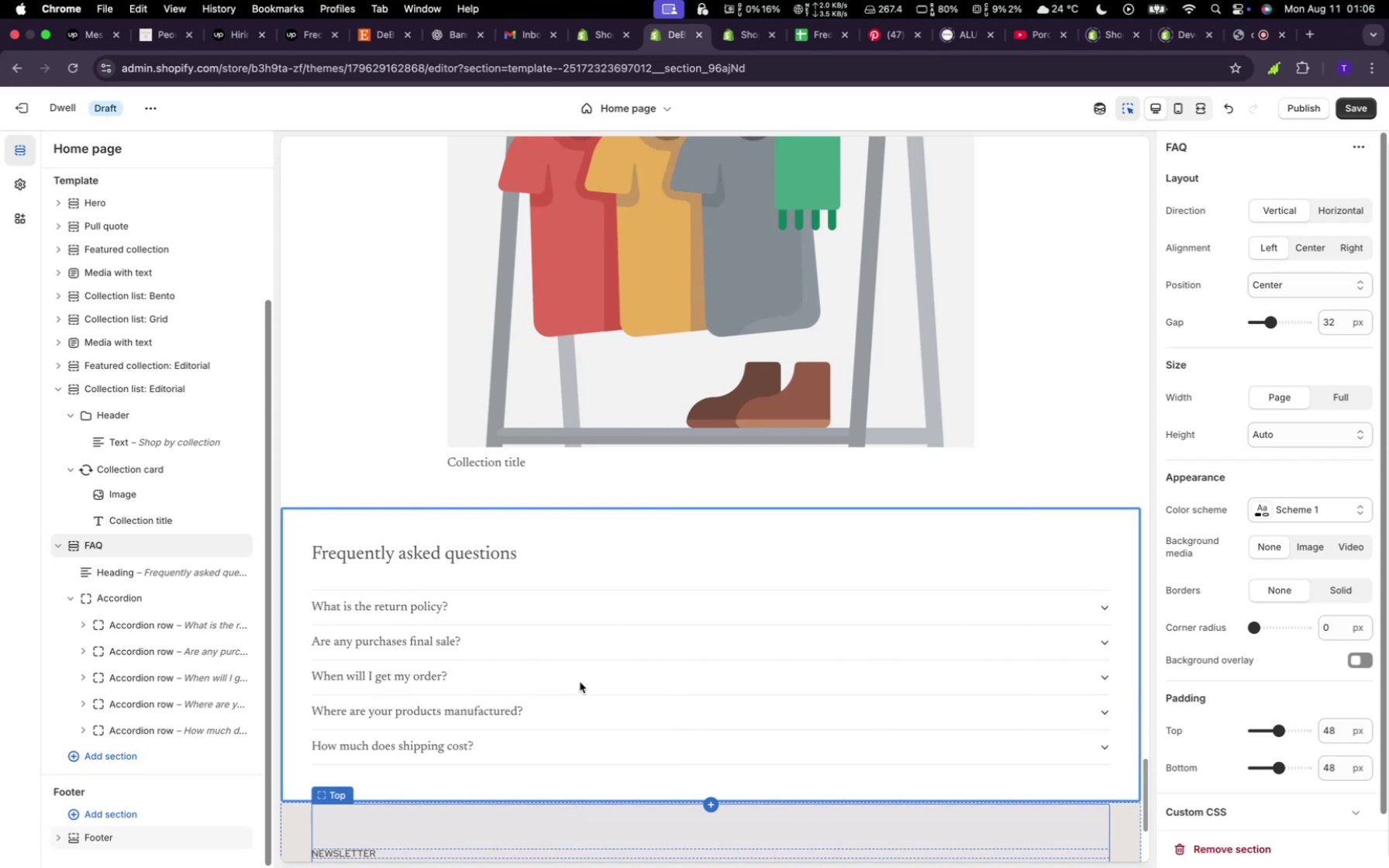 
wait(6.36)
 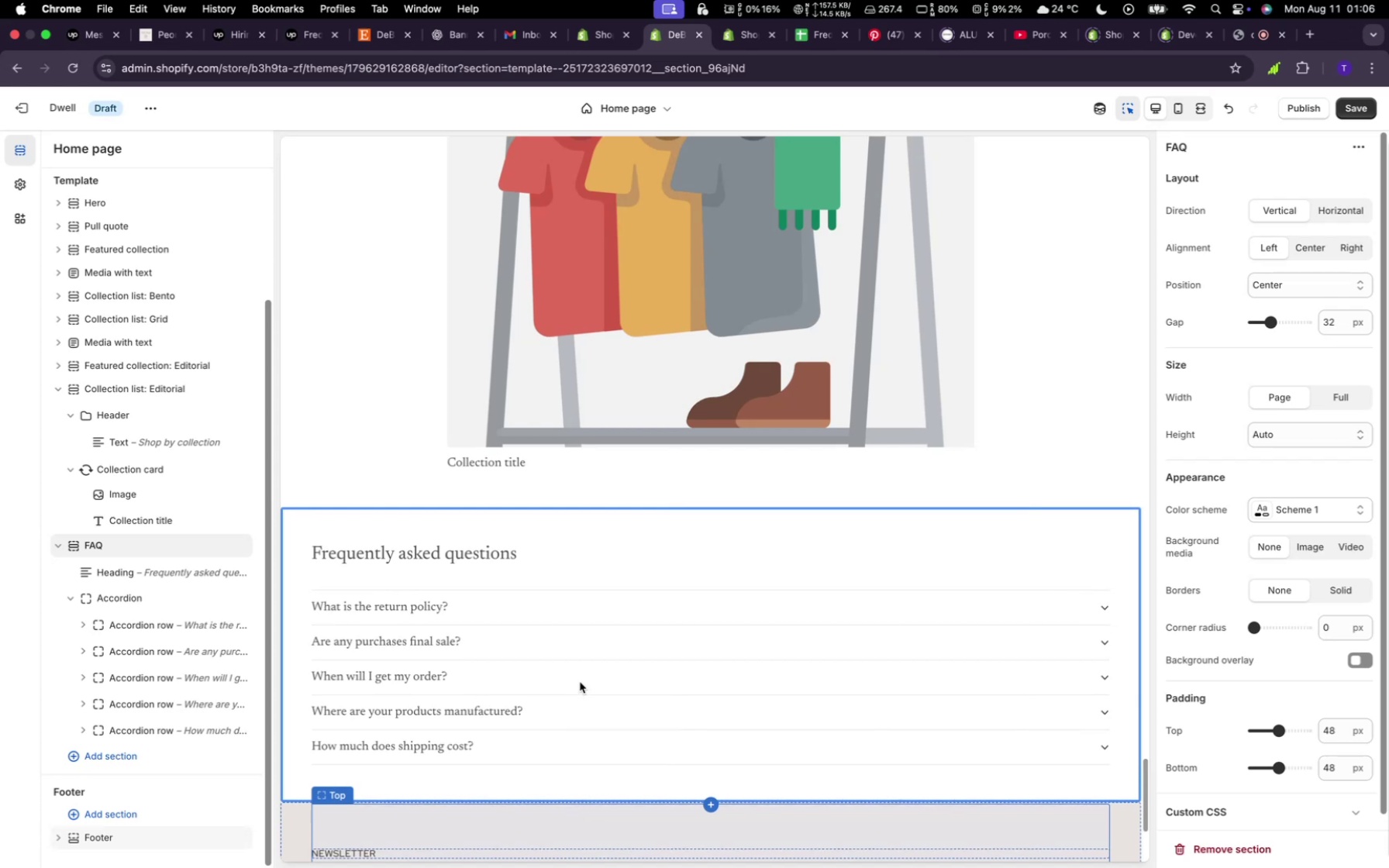 
scroll: coordinate [579, 680], scroll_direction: up, amount: 4.0
 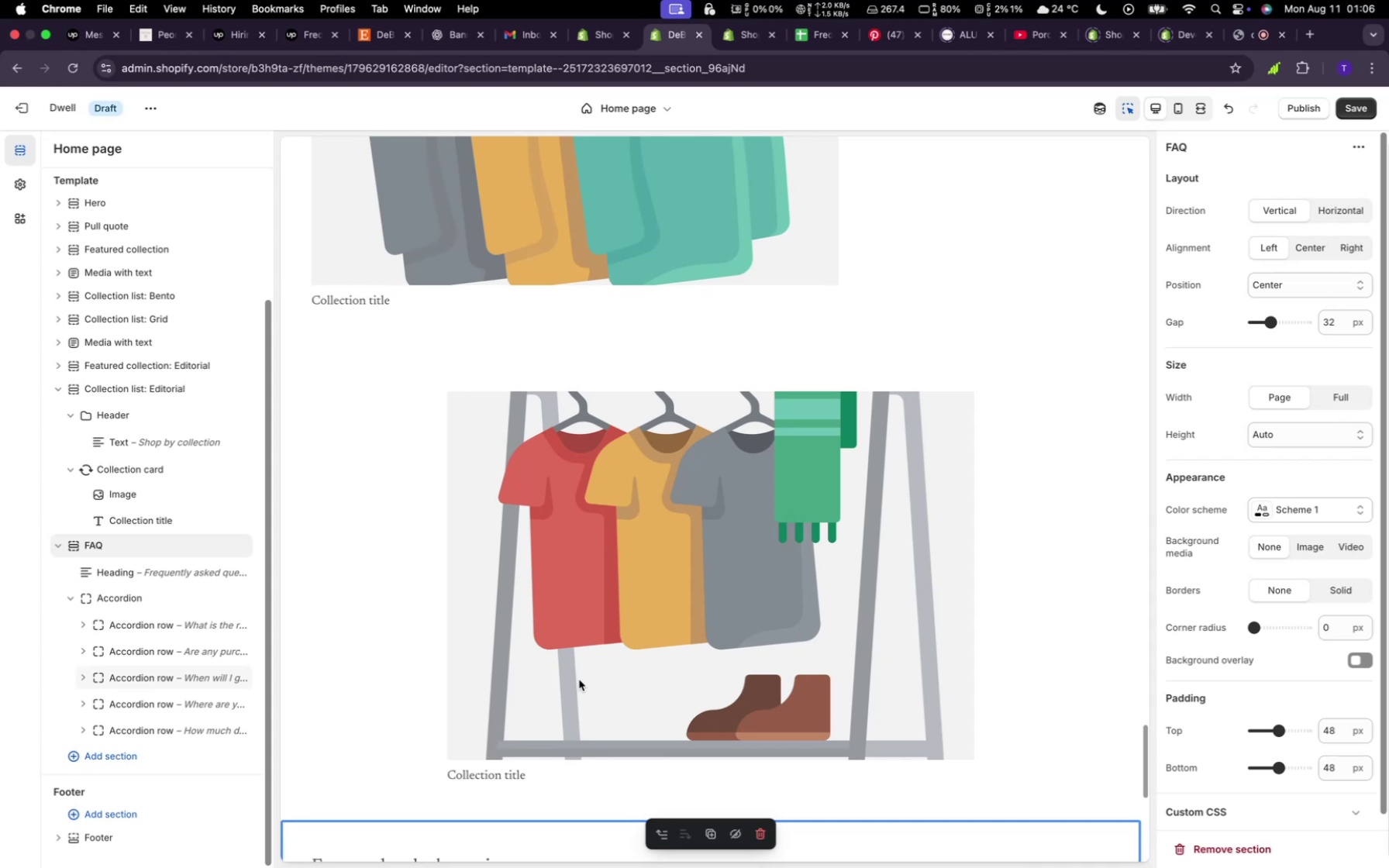 
wait(18.43)
 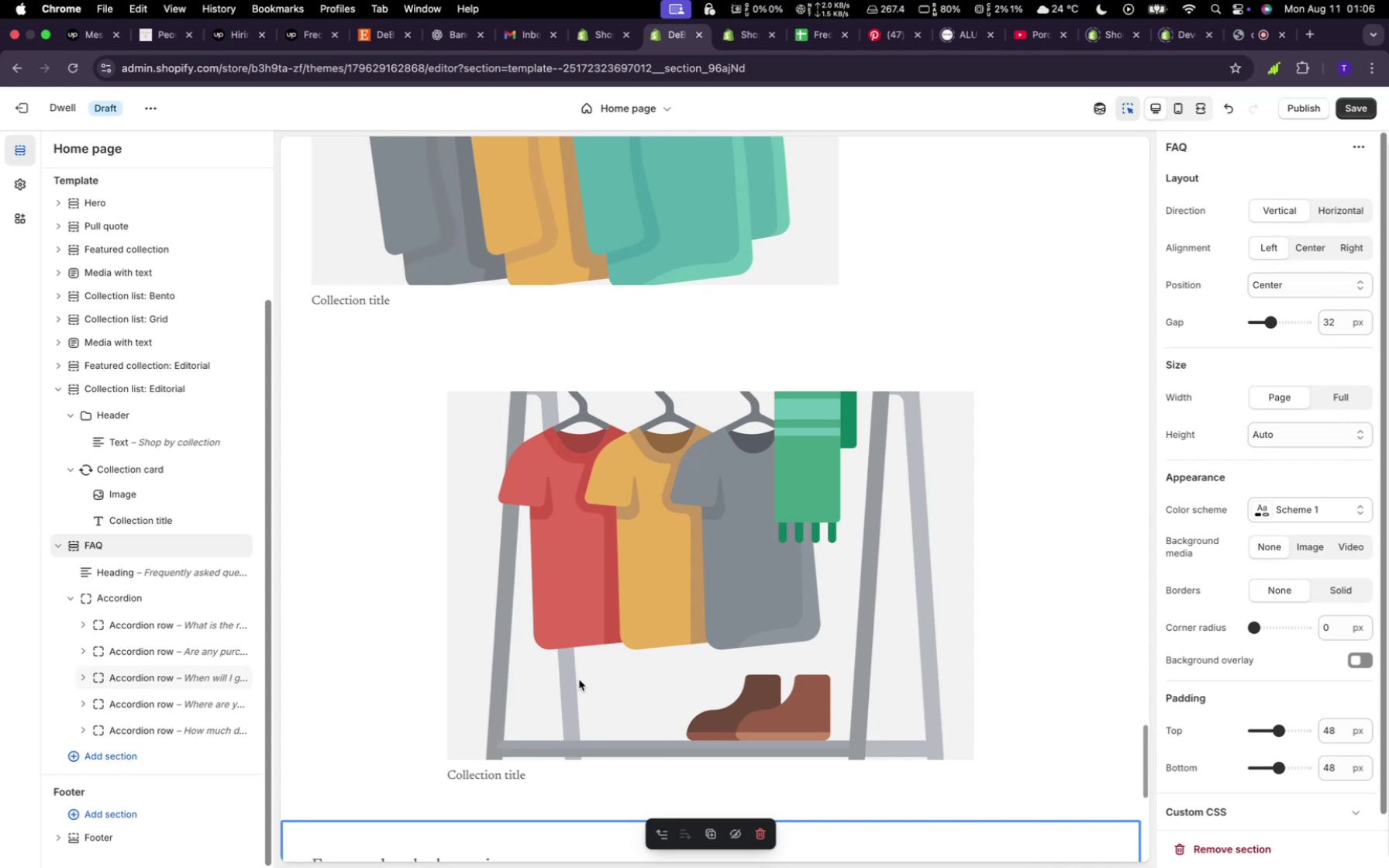 
scroll: coordinate [580, 680], scroll_direction: up, amount: 32.0
 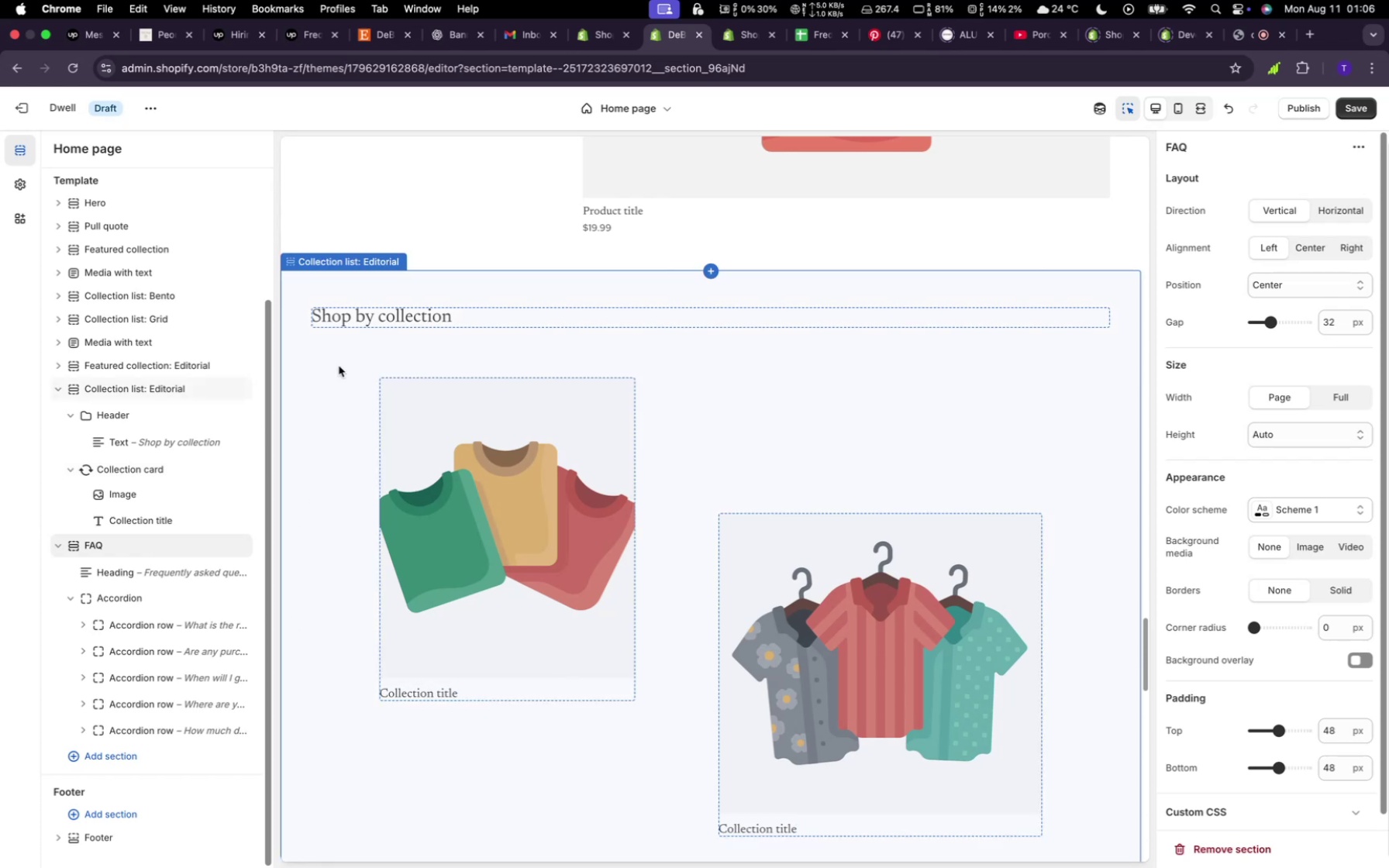 
wait(5.89)
 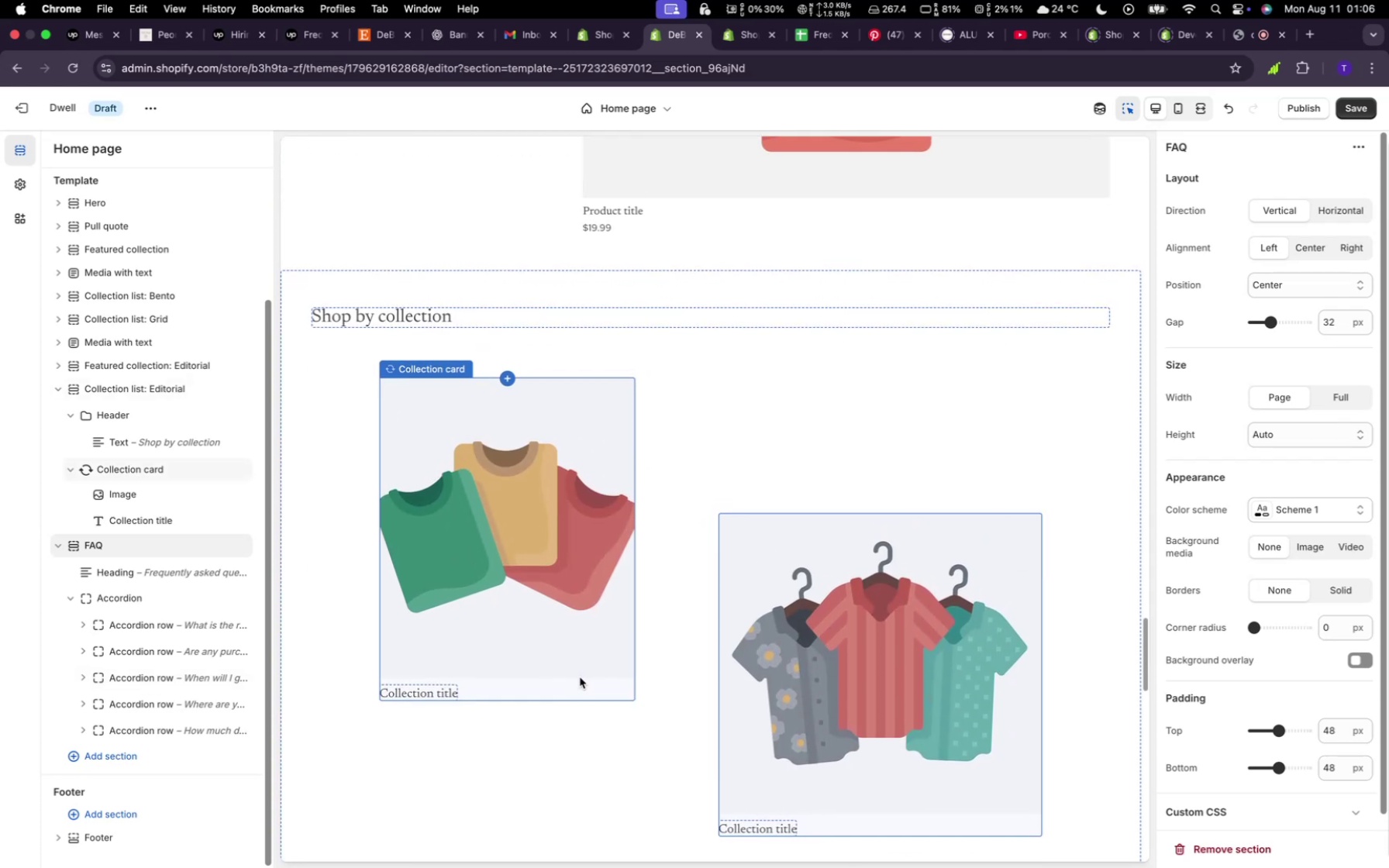 
mouse_move([158, 731])
 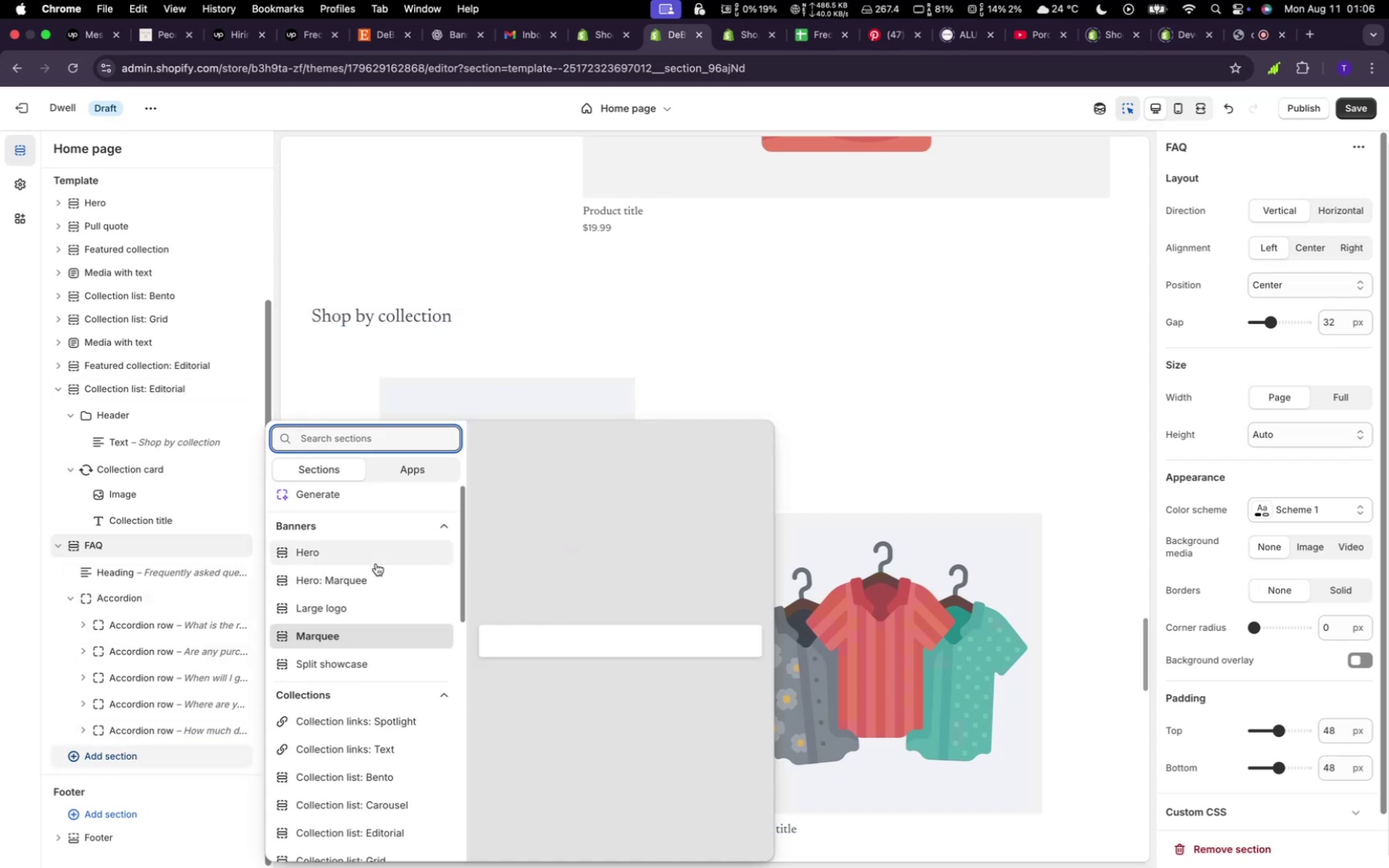 
scroll: coordinate [376, 565], scroll_direction: up, amount: 7.0
 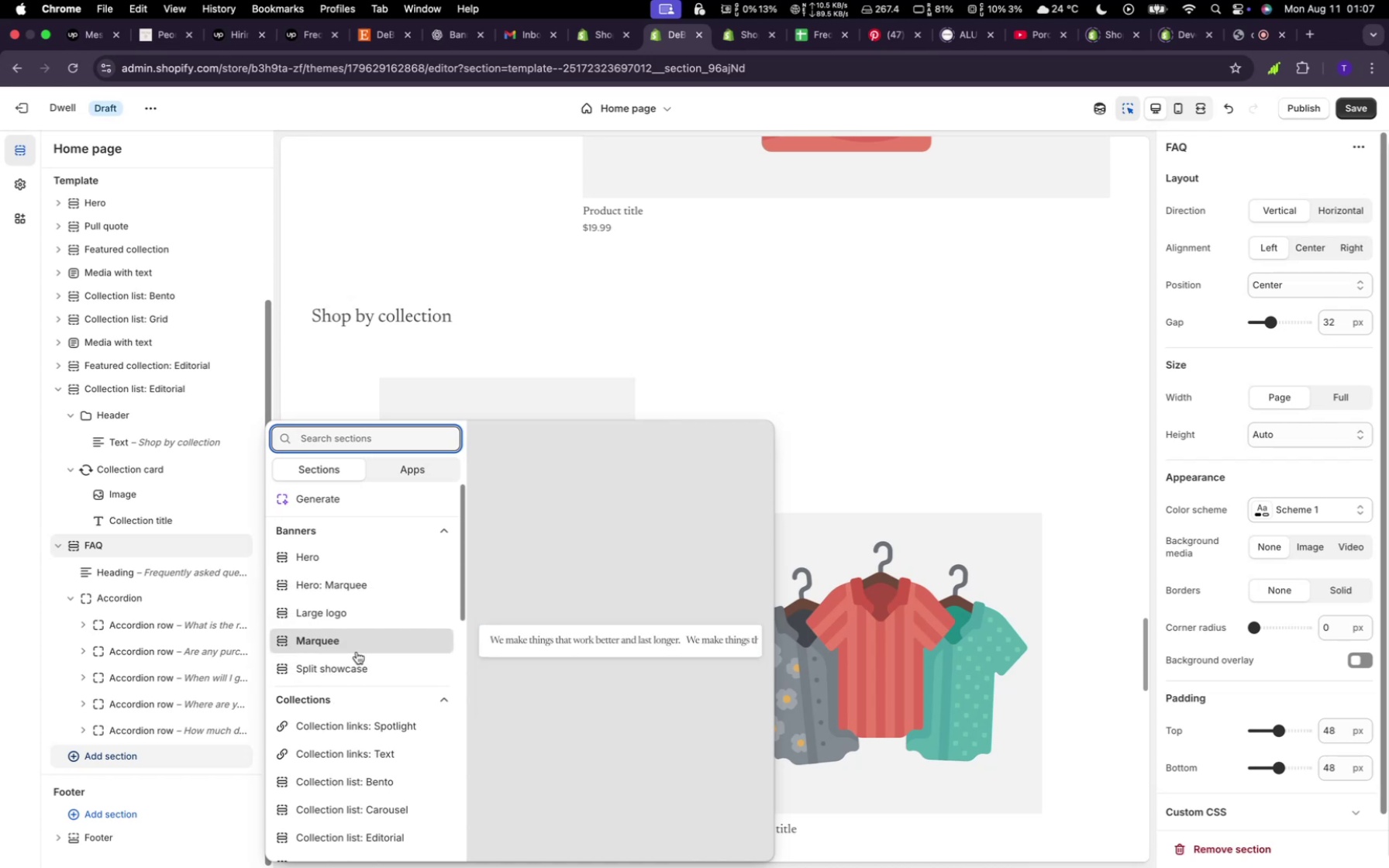 
wait(44.09)
 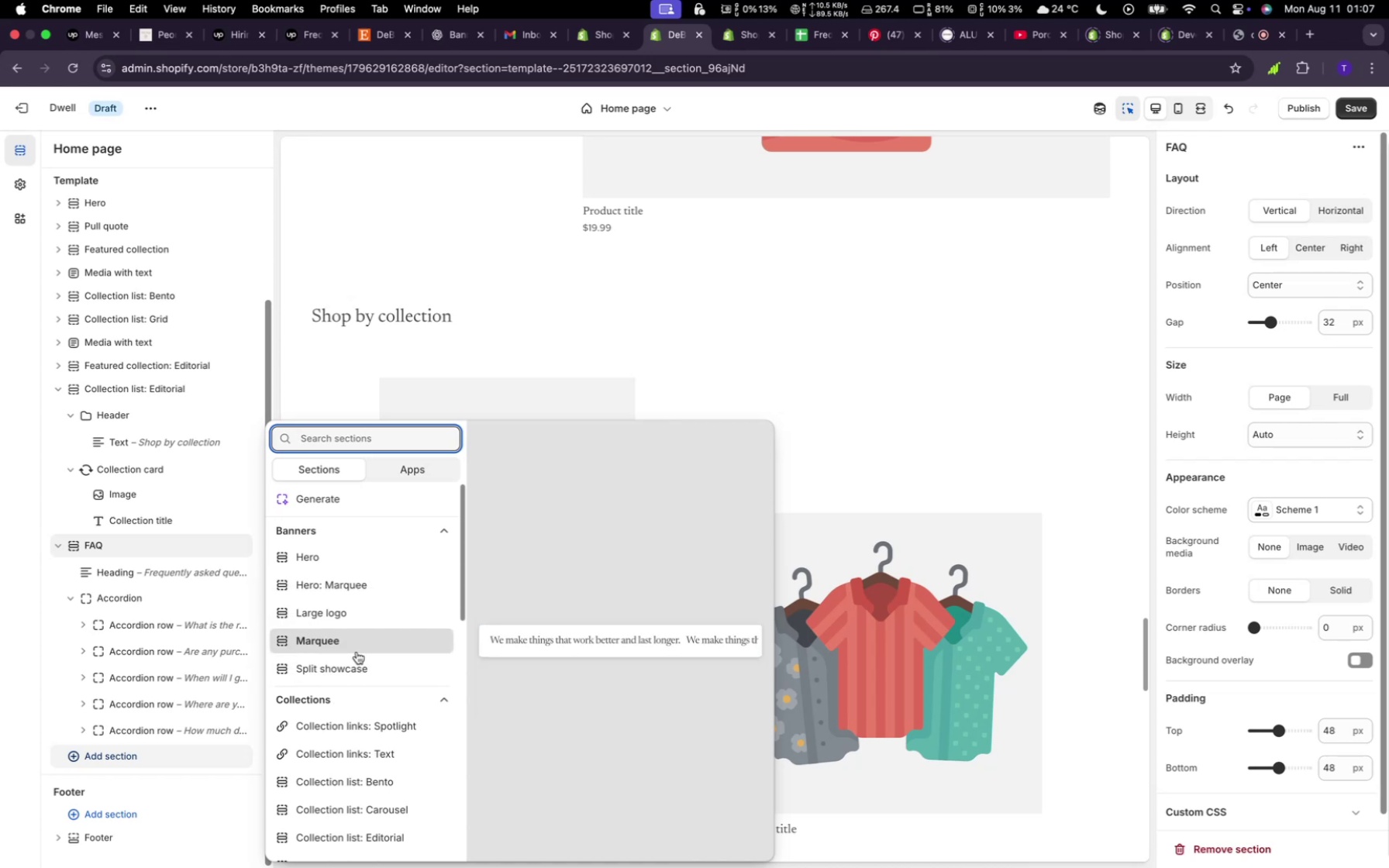 
right_click([344, 651])
 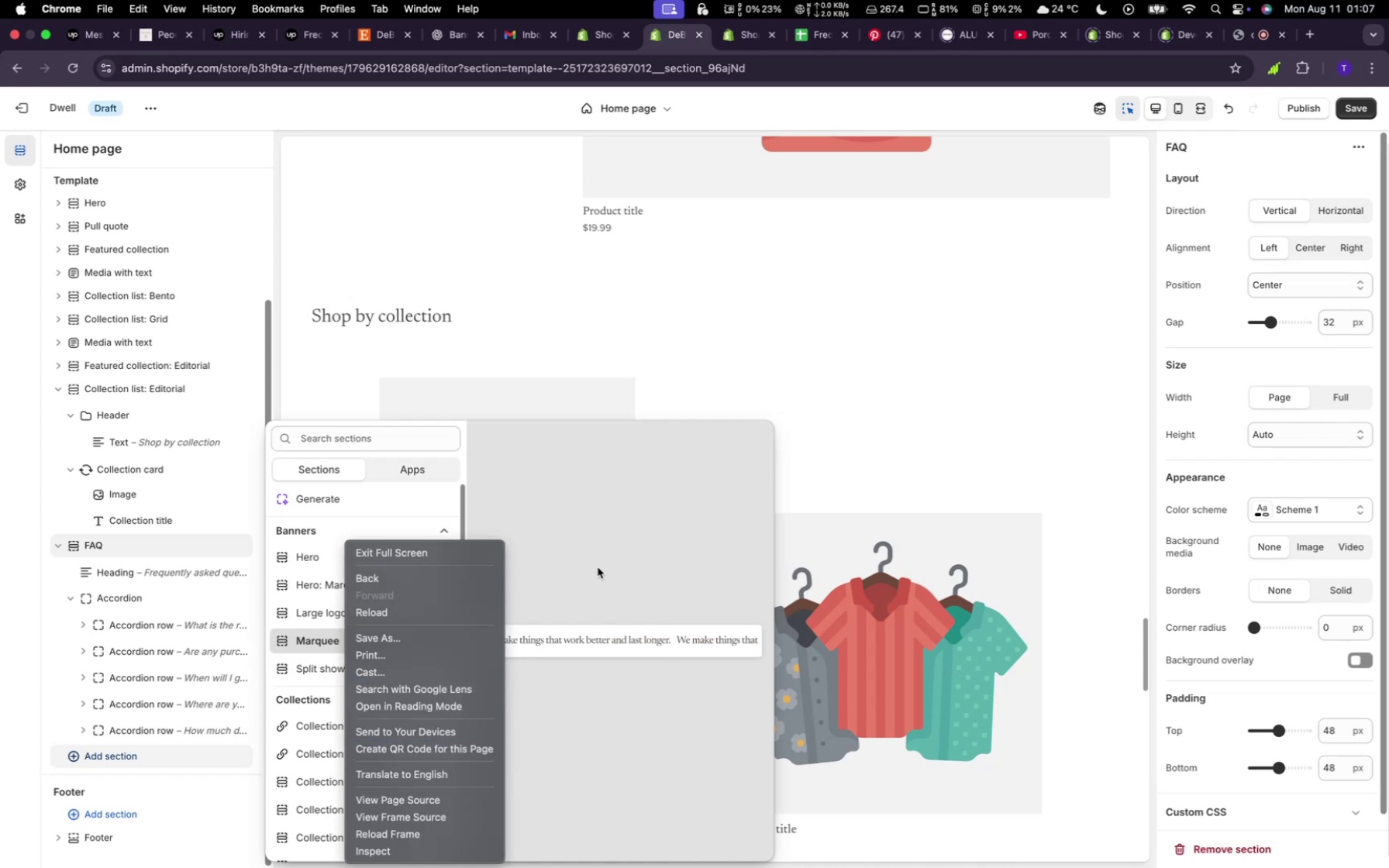 
left_click([620, 531])
 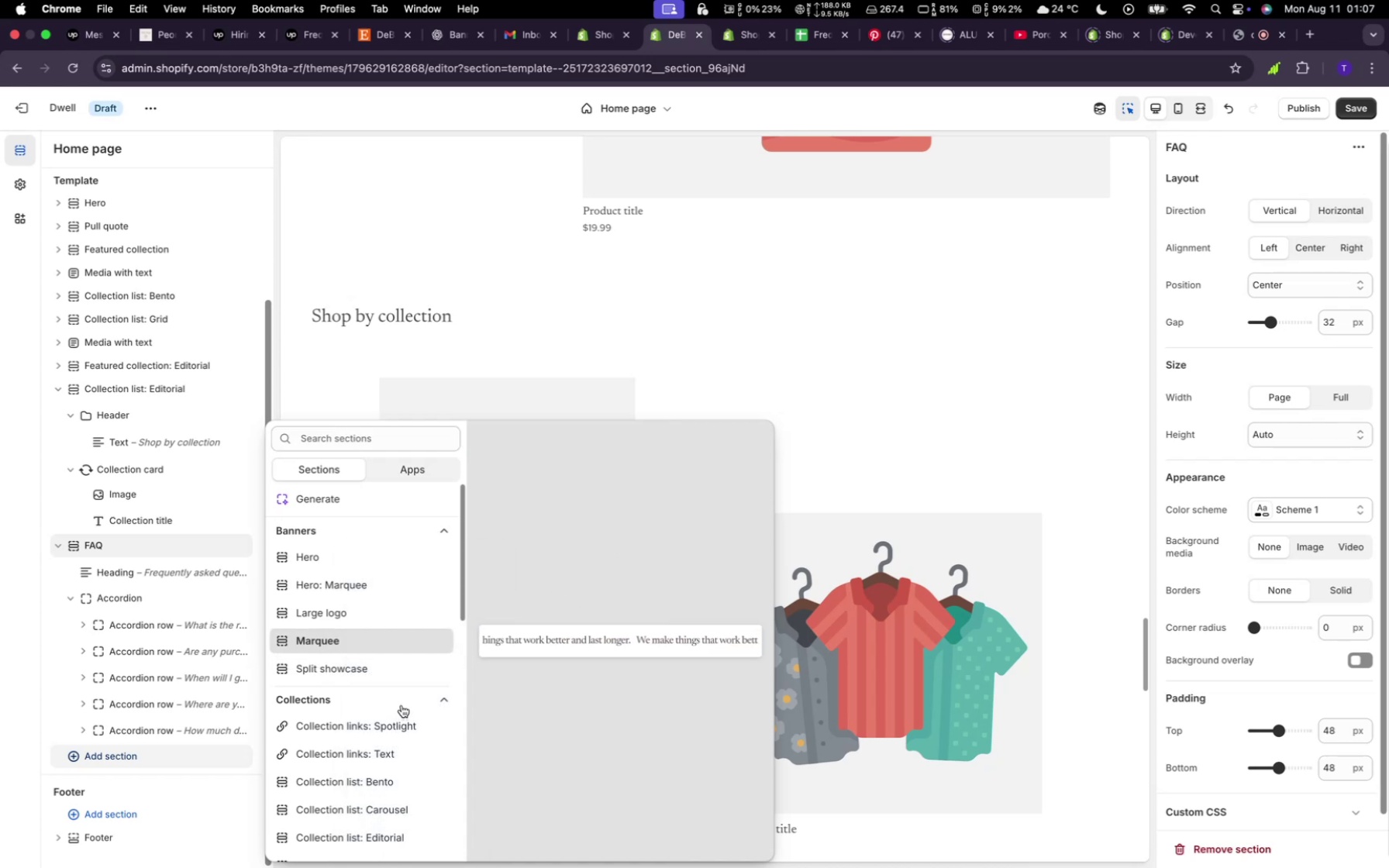 
scroll: coordinate [399, 704], scroll_direction: down, amount: 2.0
 